 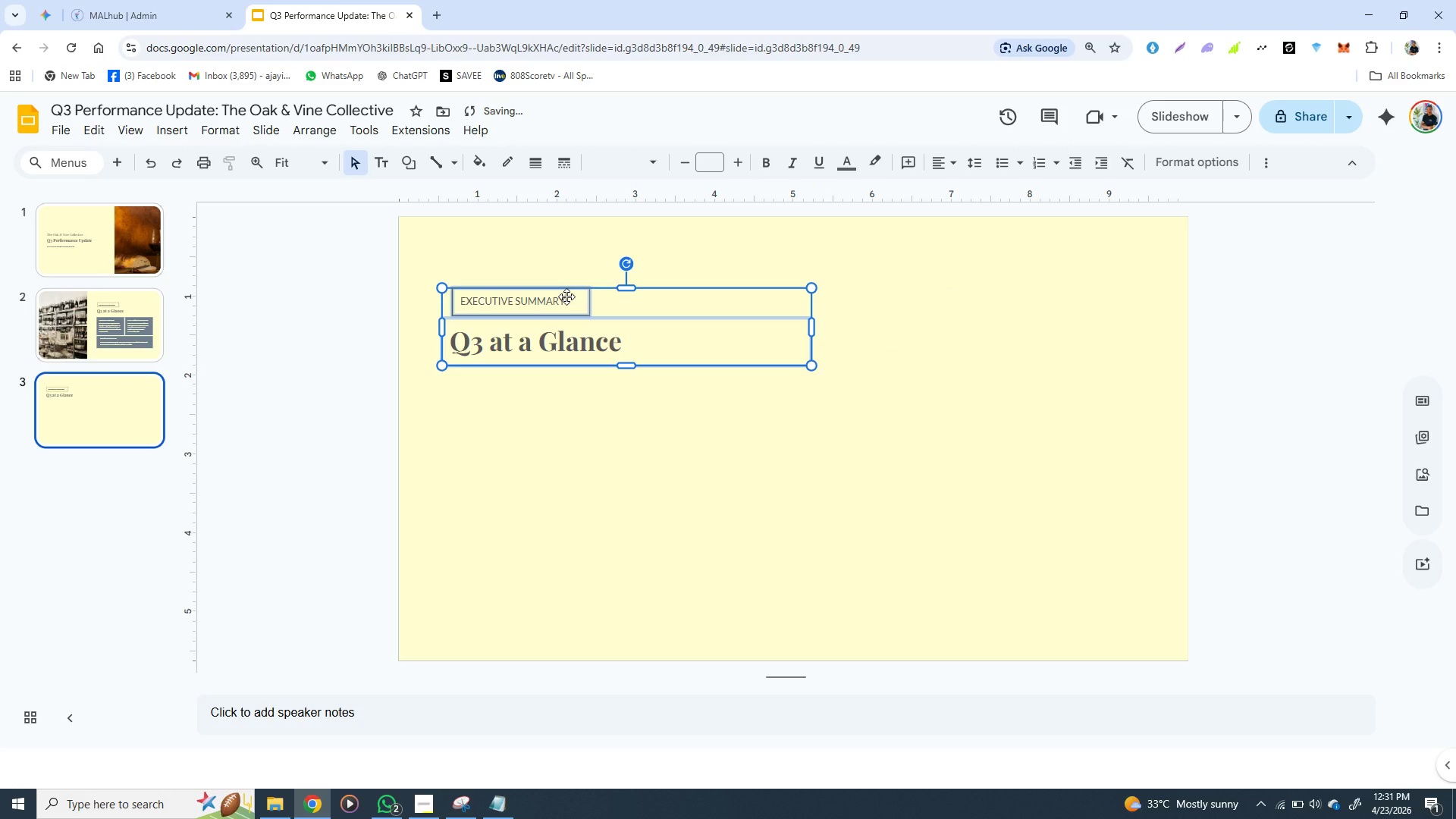 
left_click([566, 447])
 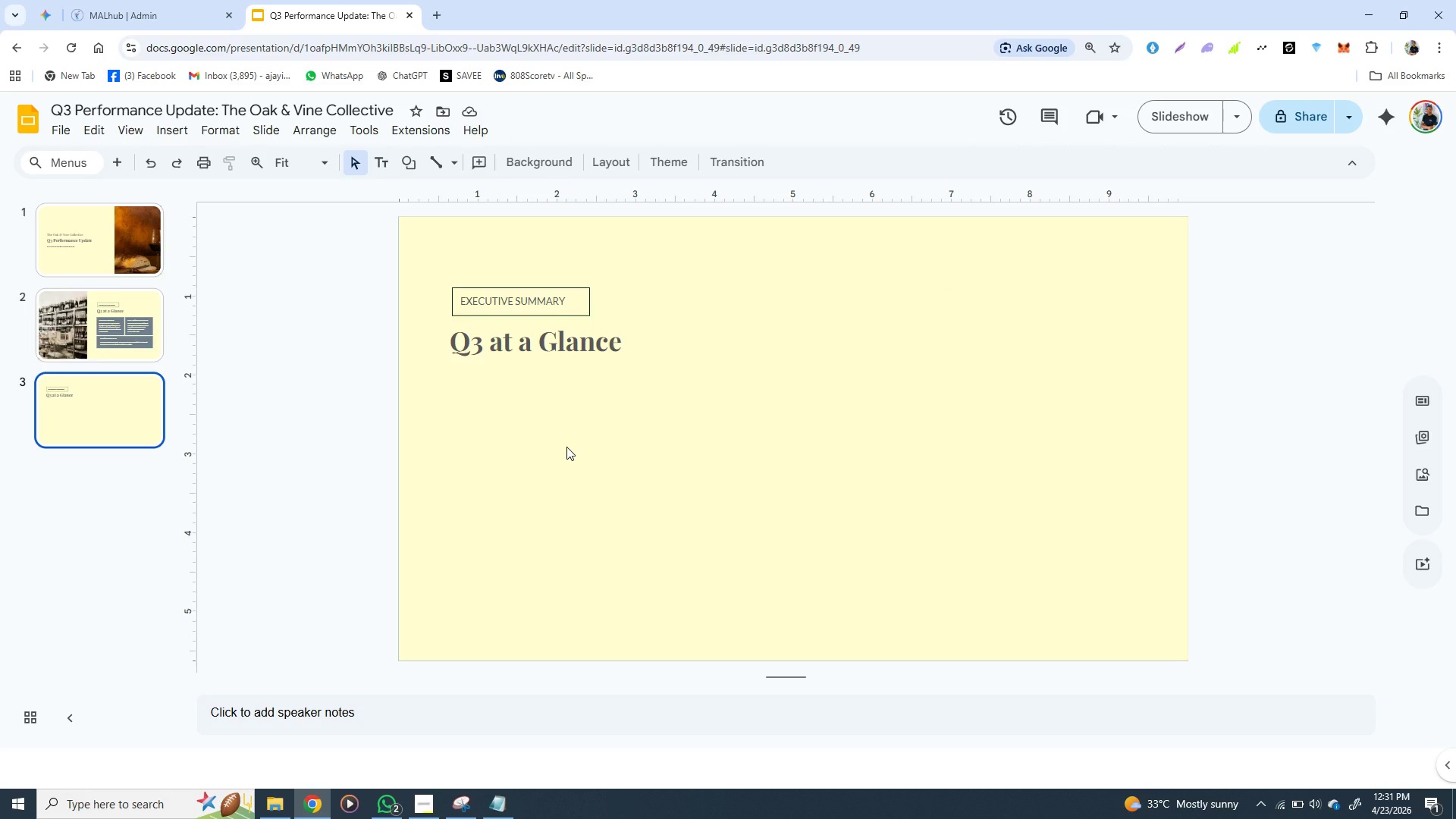 
wait(16.0)
 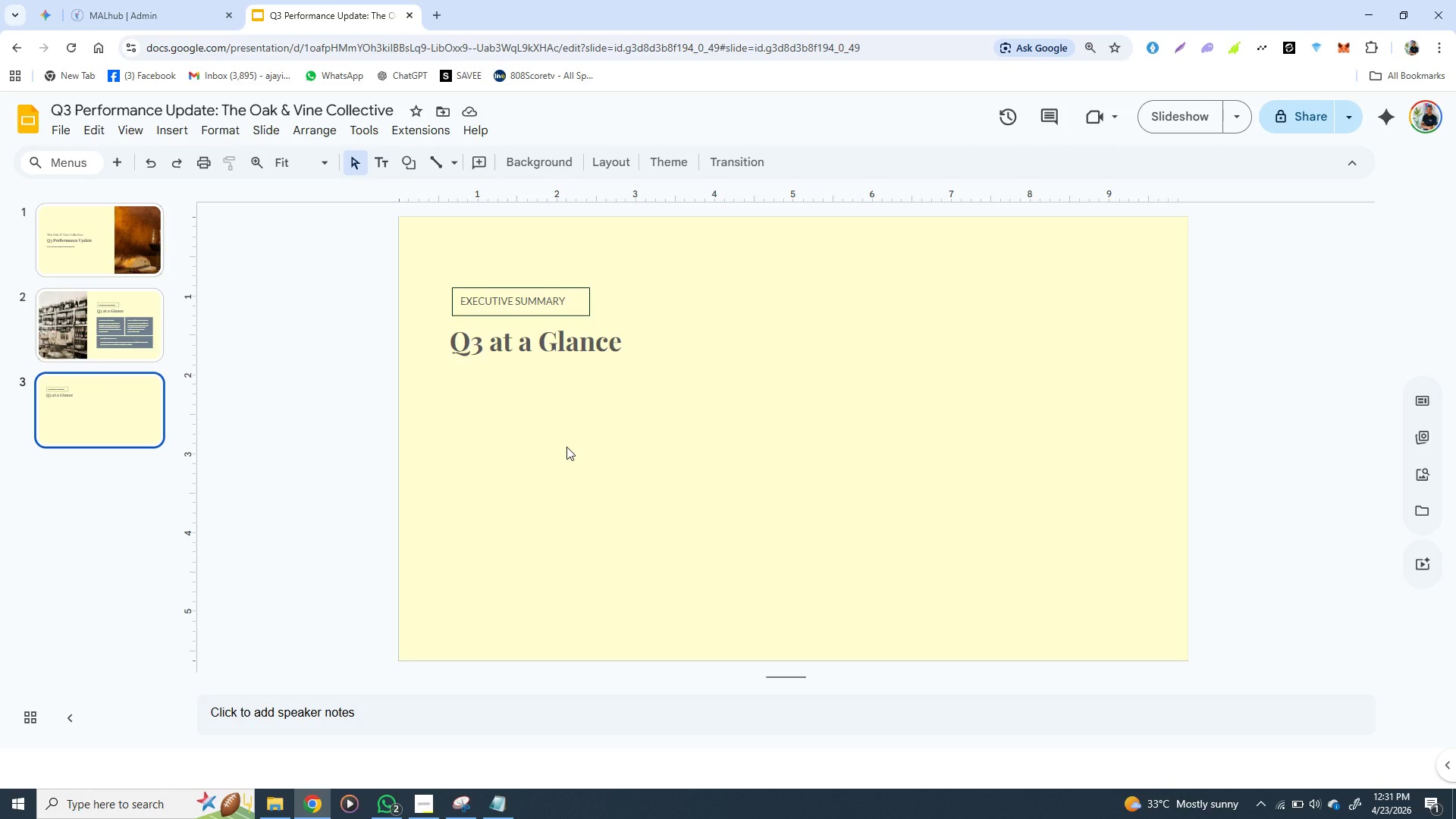 
double_click([504, 300])
 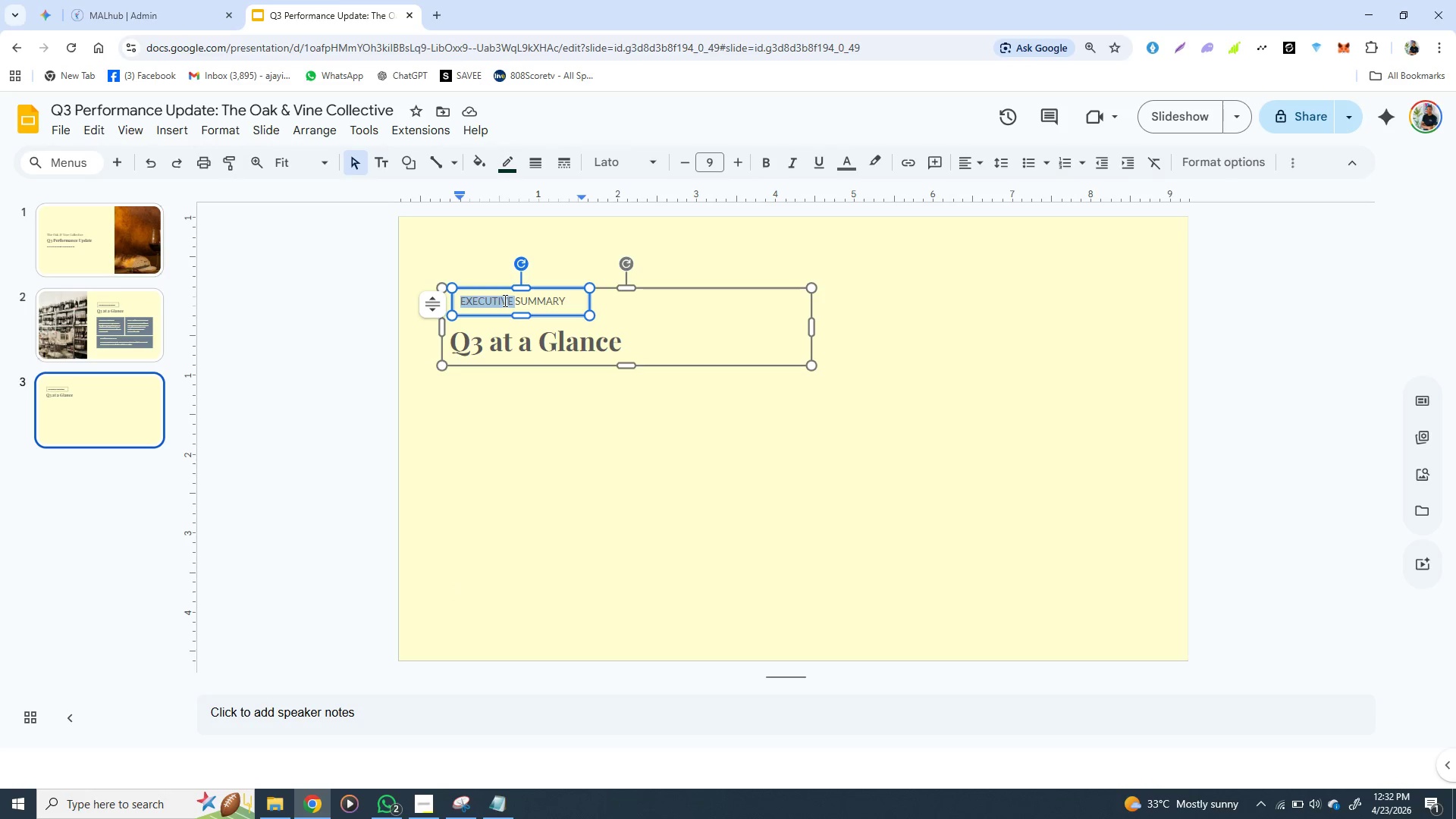 
triple_click([504, 300])
 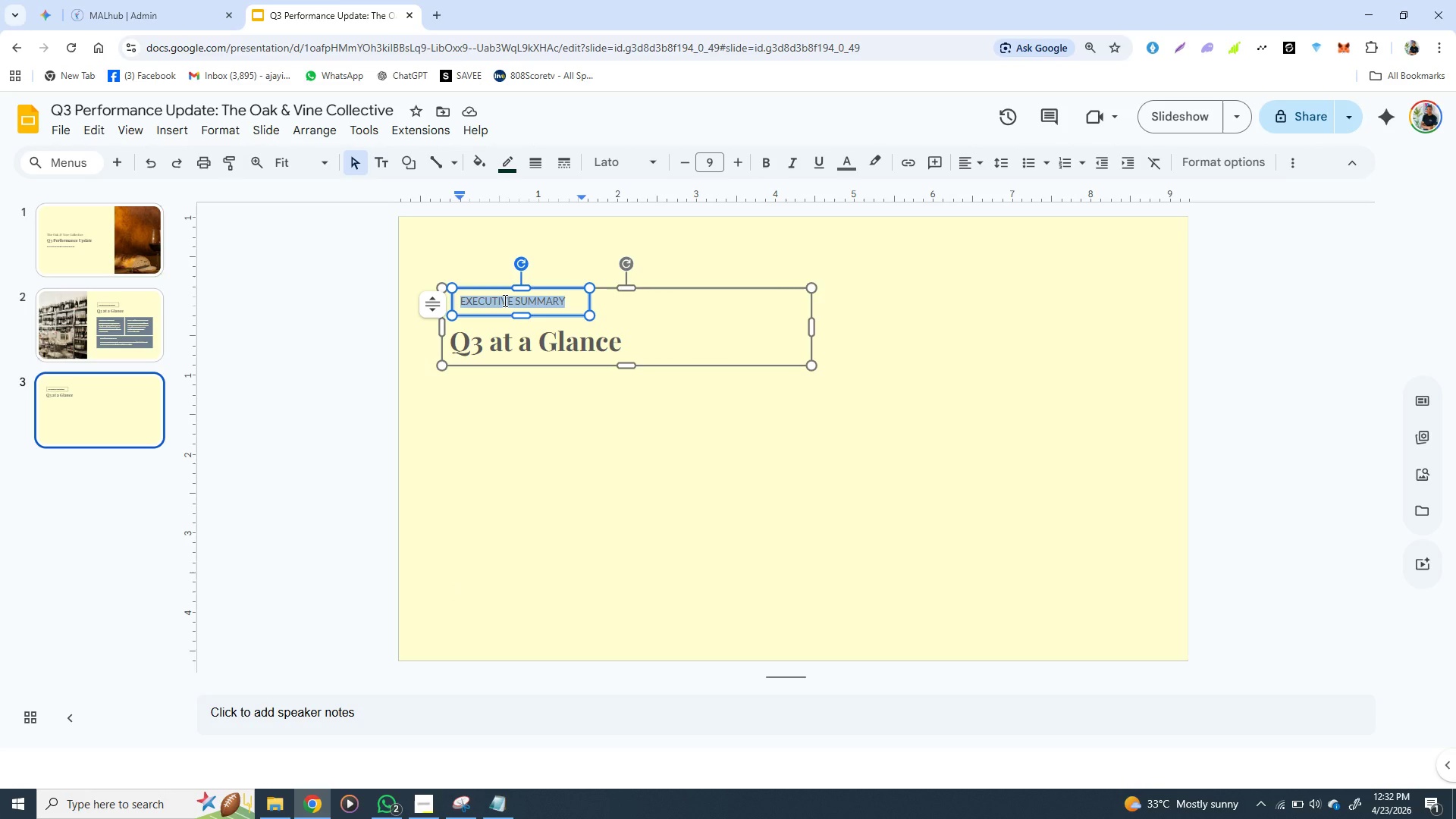 
type(FINANCIA)
 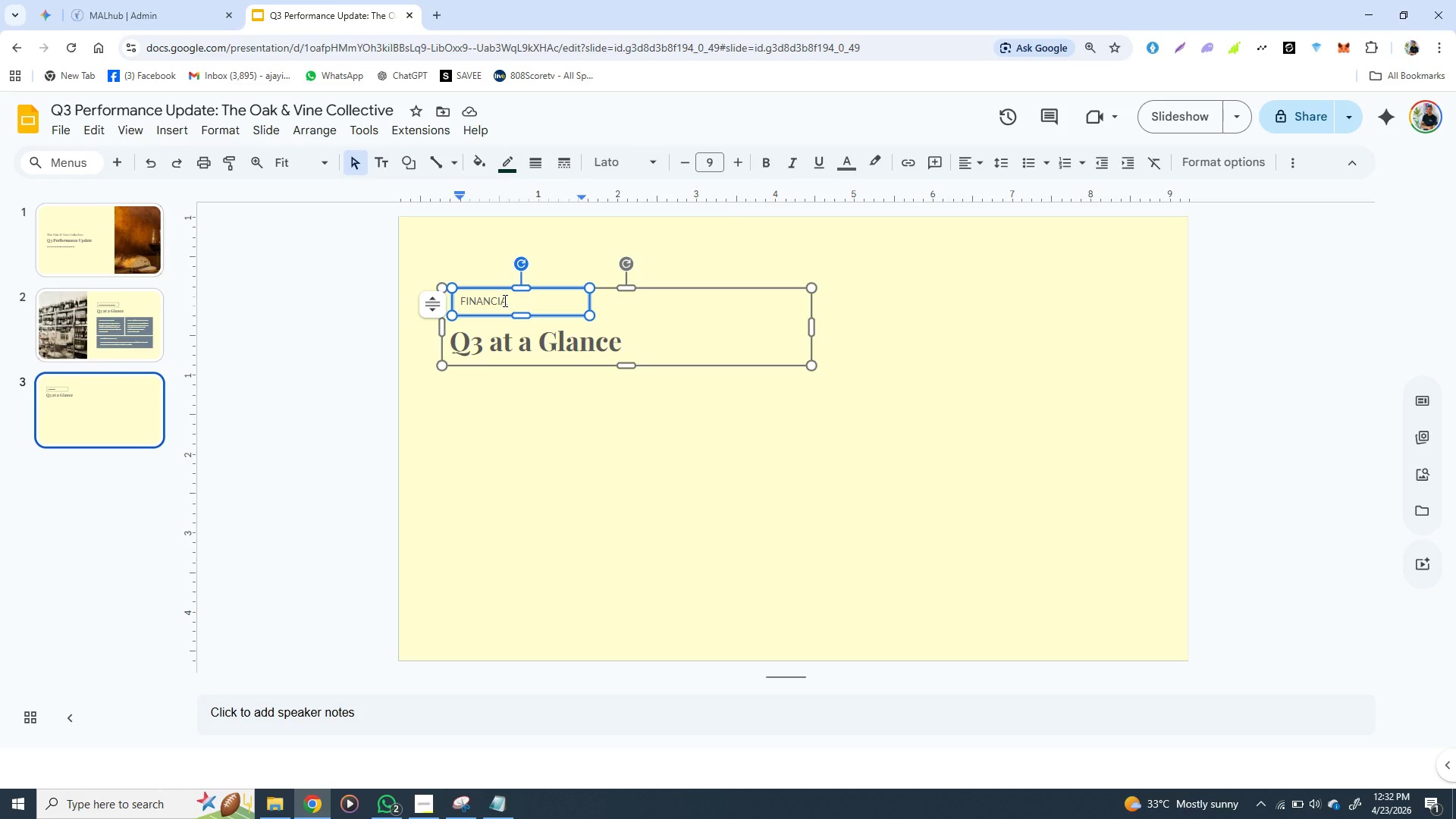 
wait(7.31)
 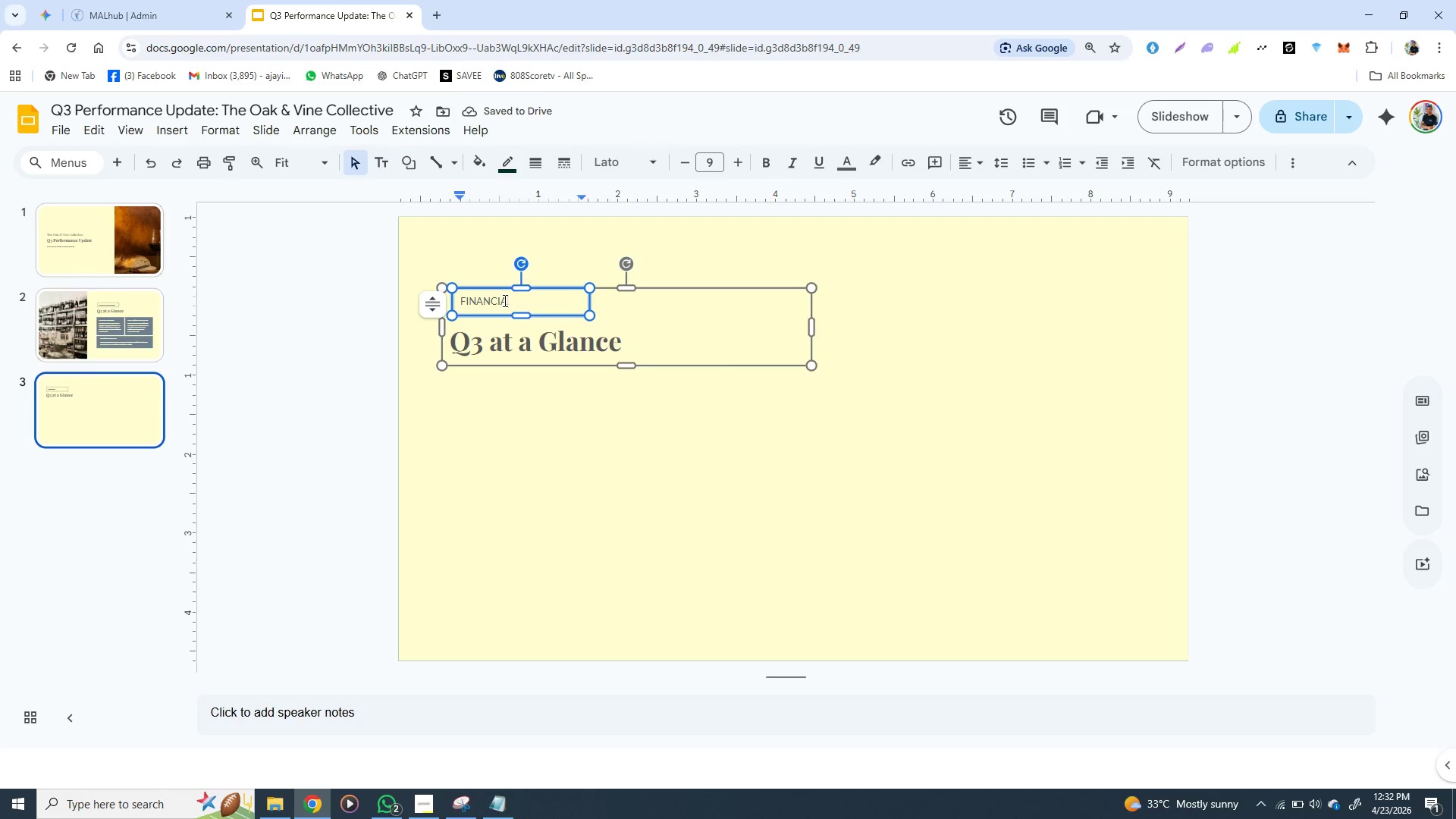 
type(L HIGH)
 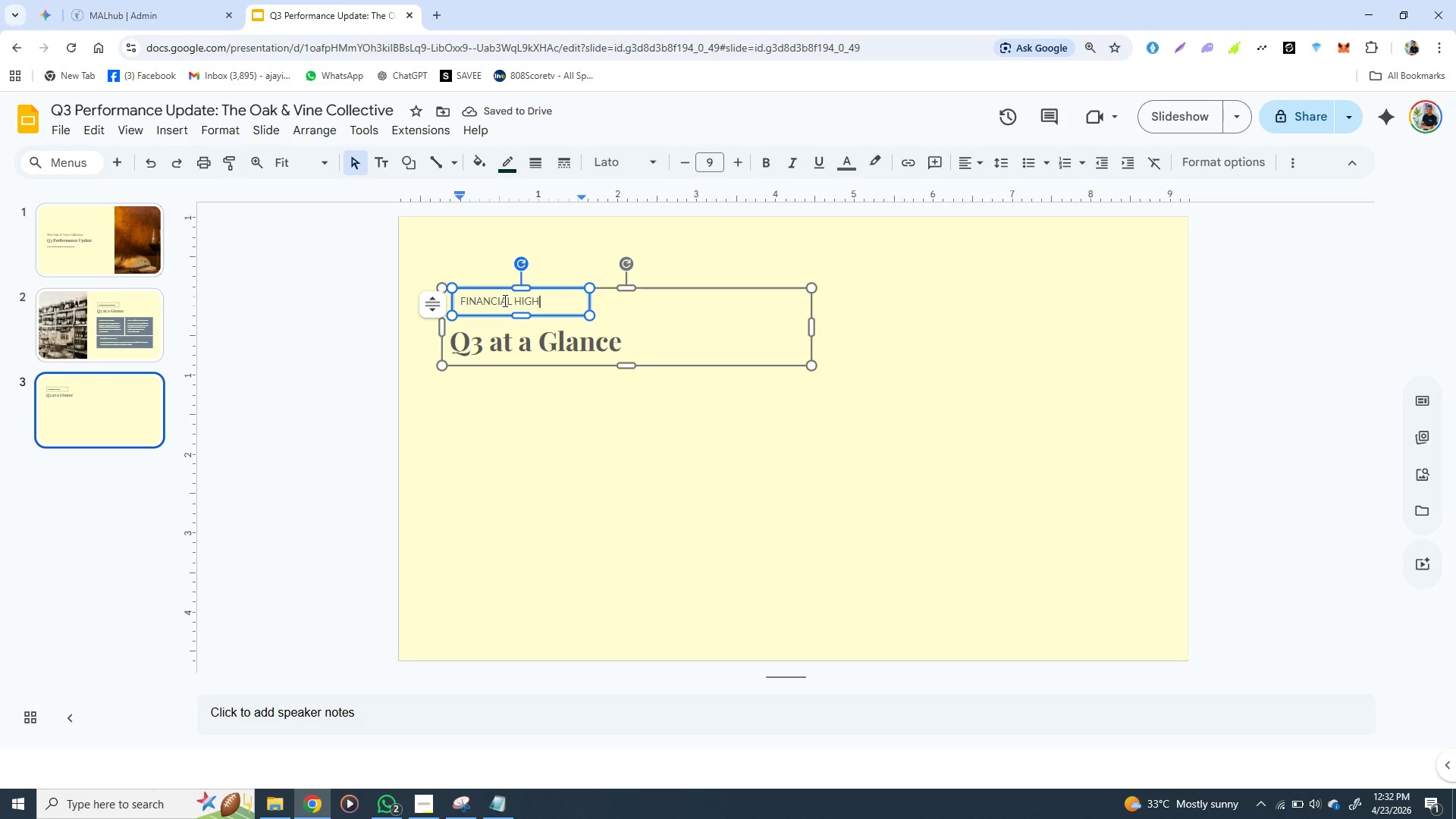 
type(LIGHTS)
 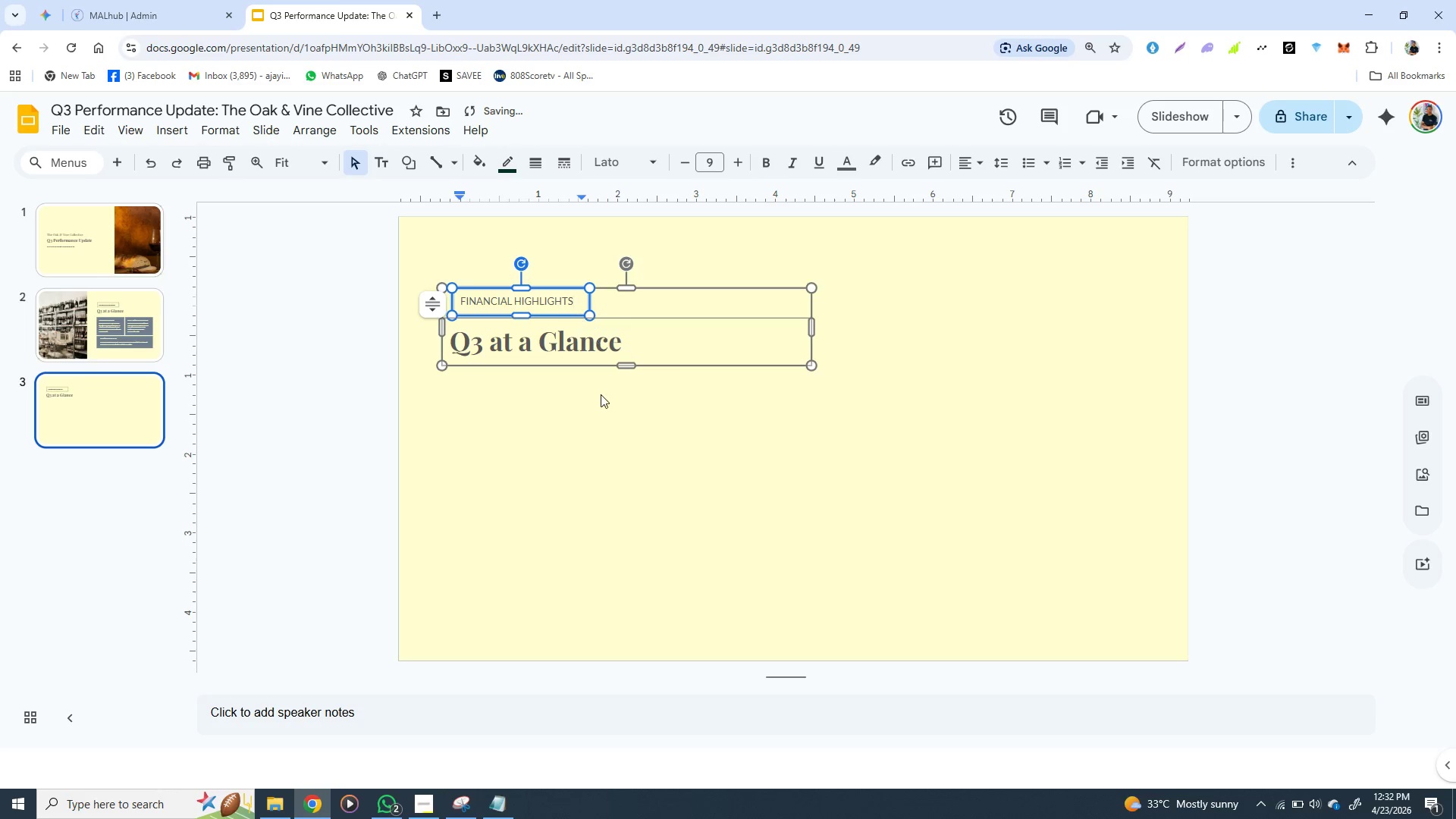 
left_click([601, 423])
 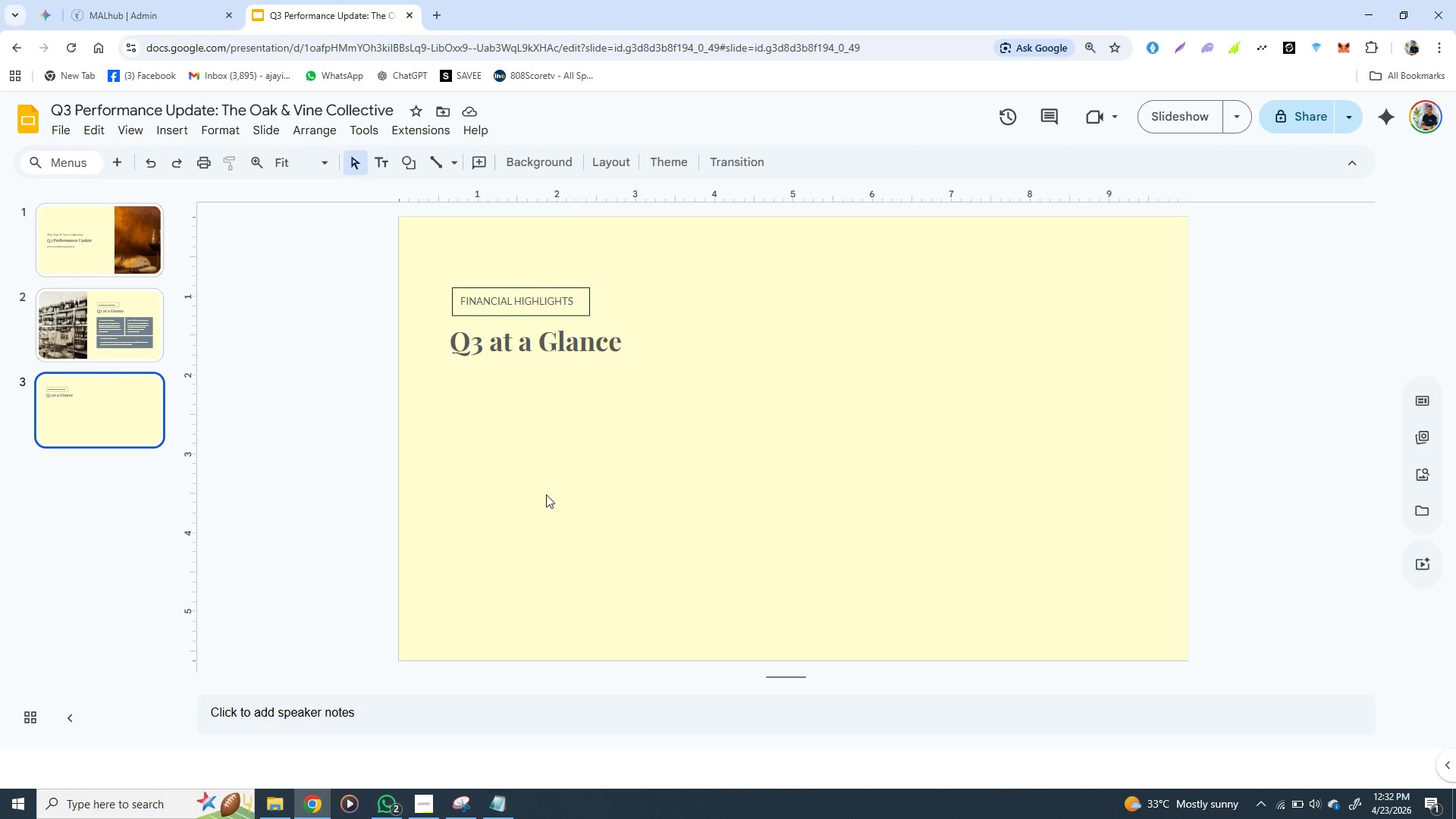 
wait(5.52)
 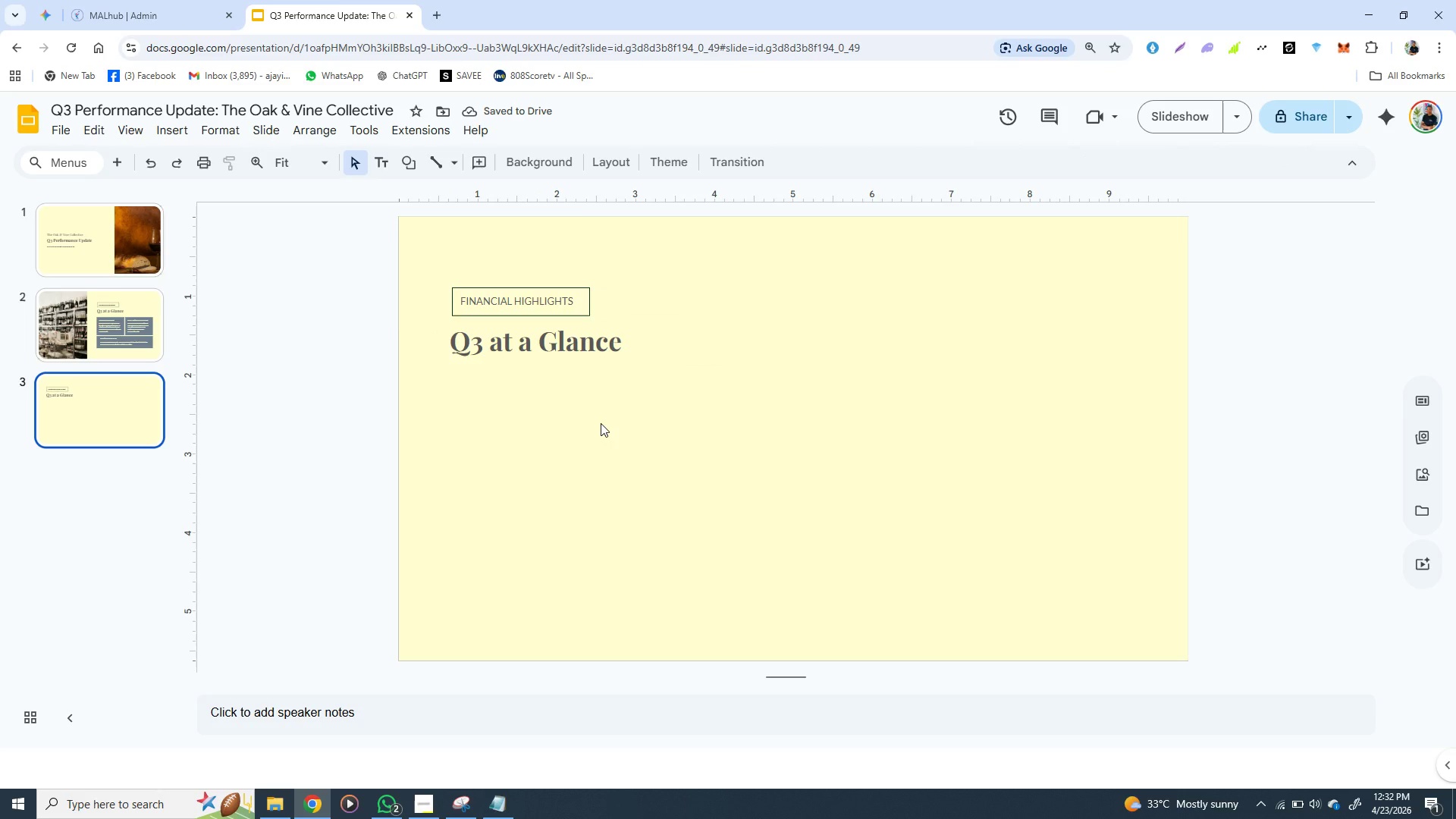 
left_click([497, 805])
 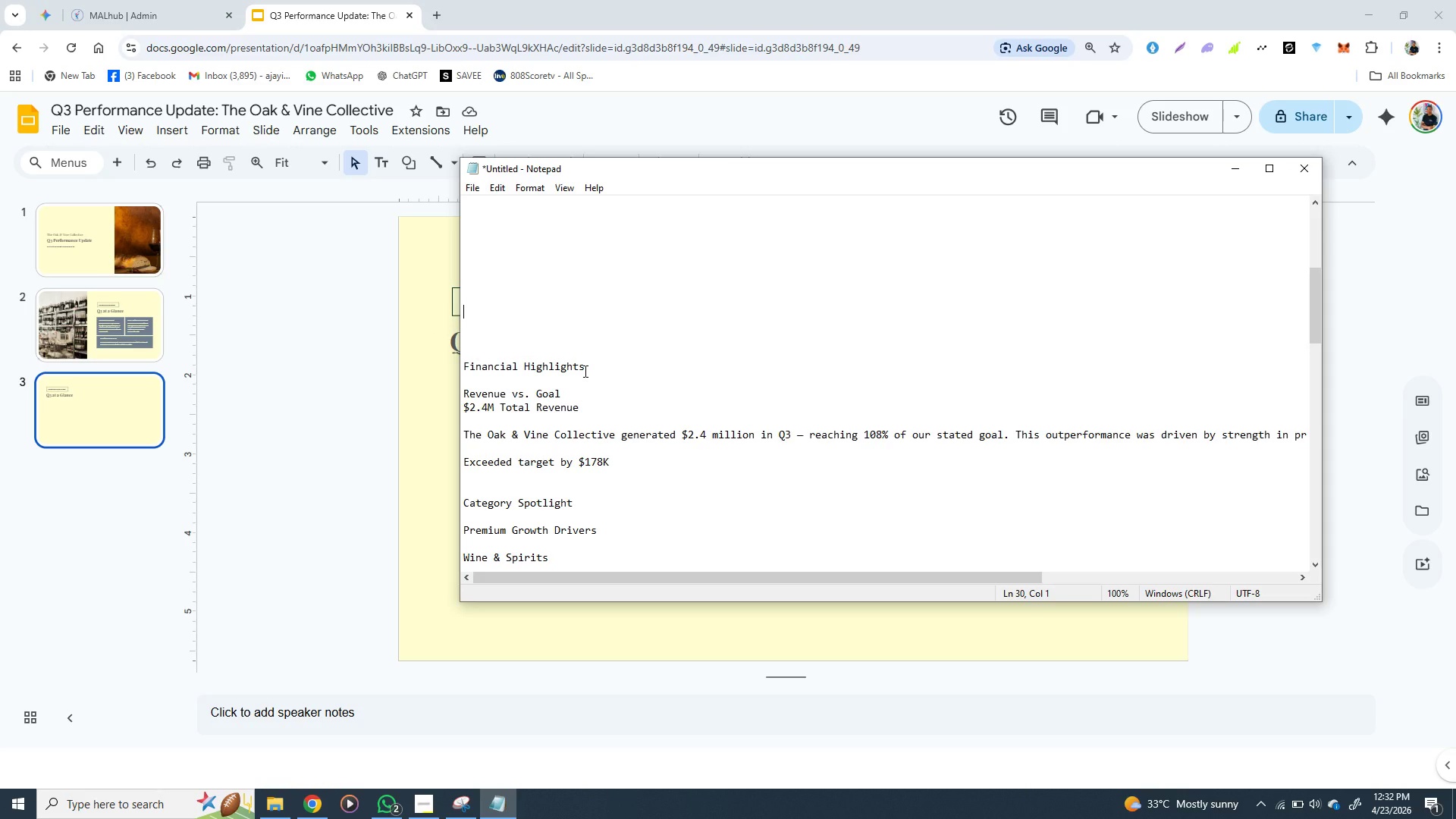 
double_click([584, 371])
 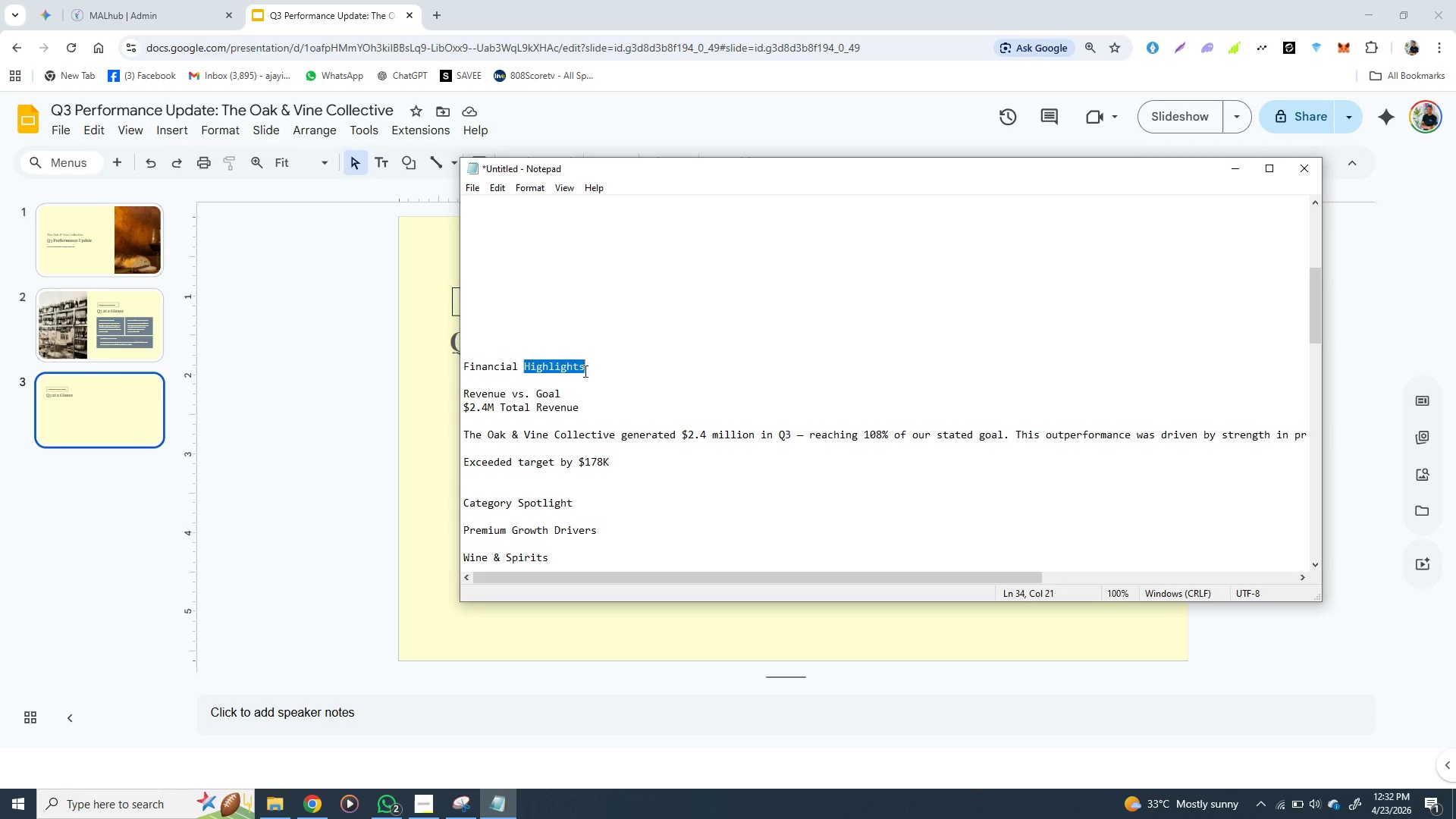 
triple_click([584, 371])
 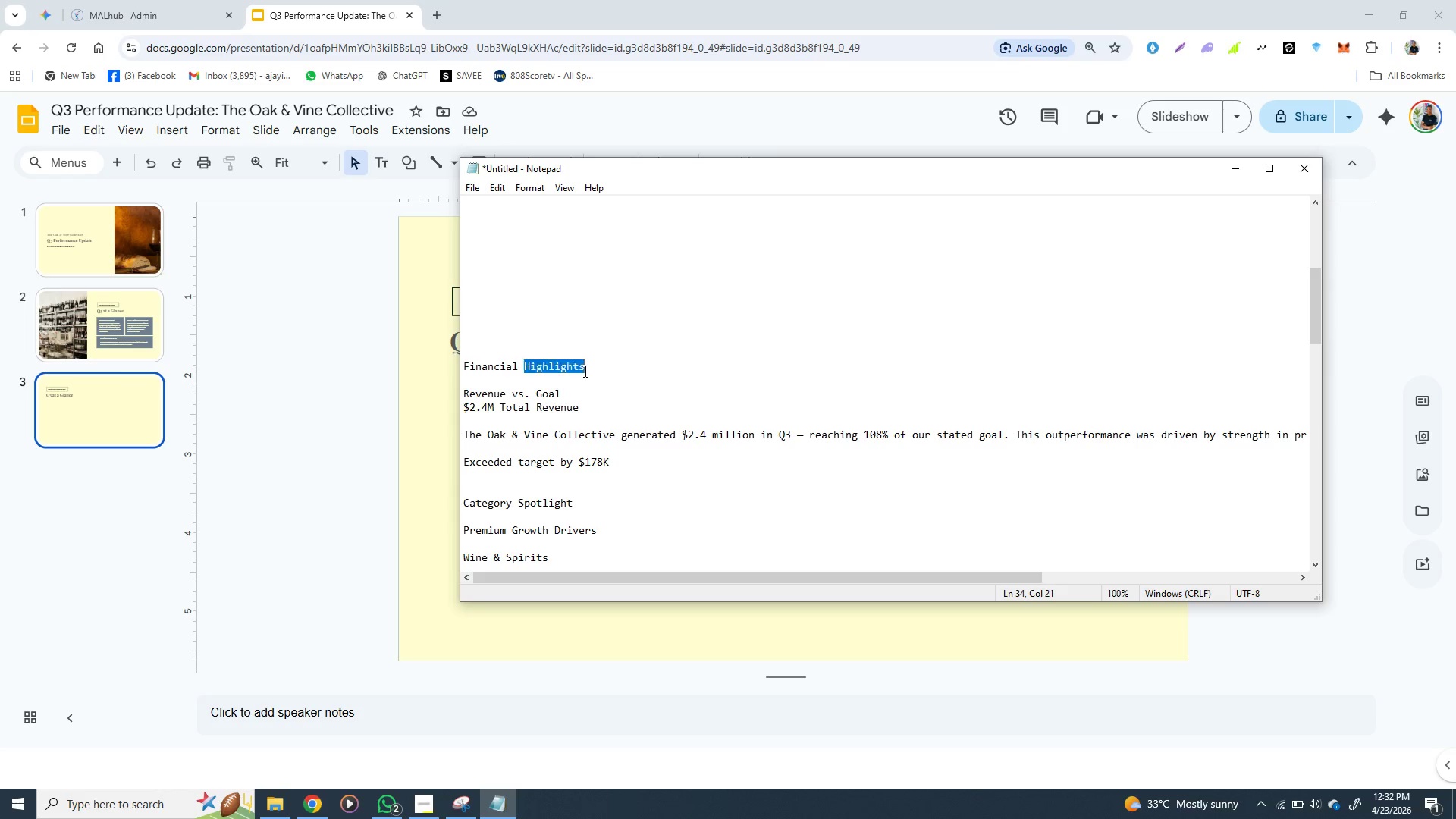 
triple_click([584, 371])
 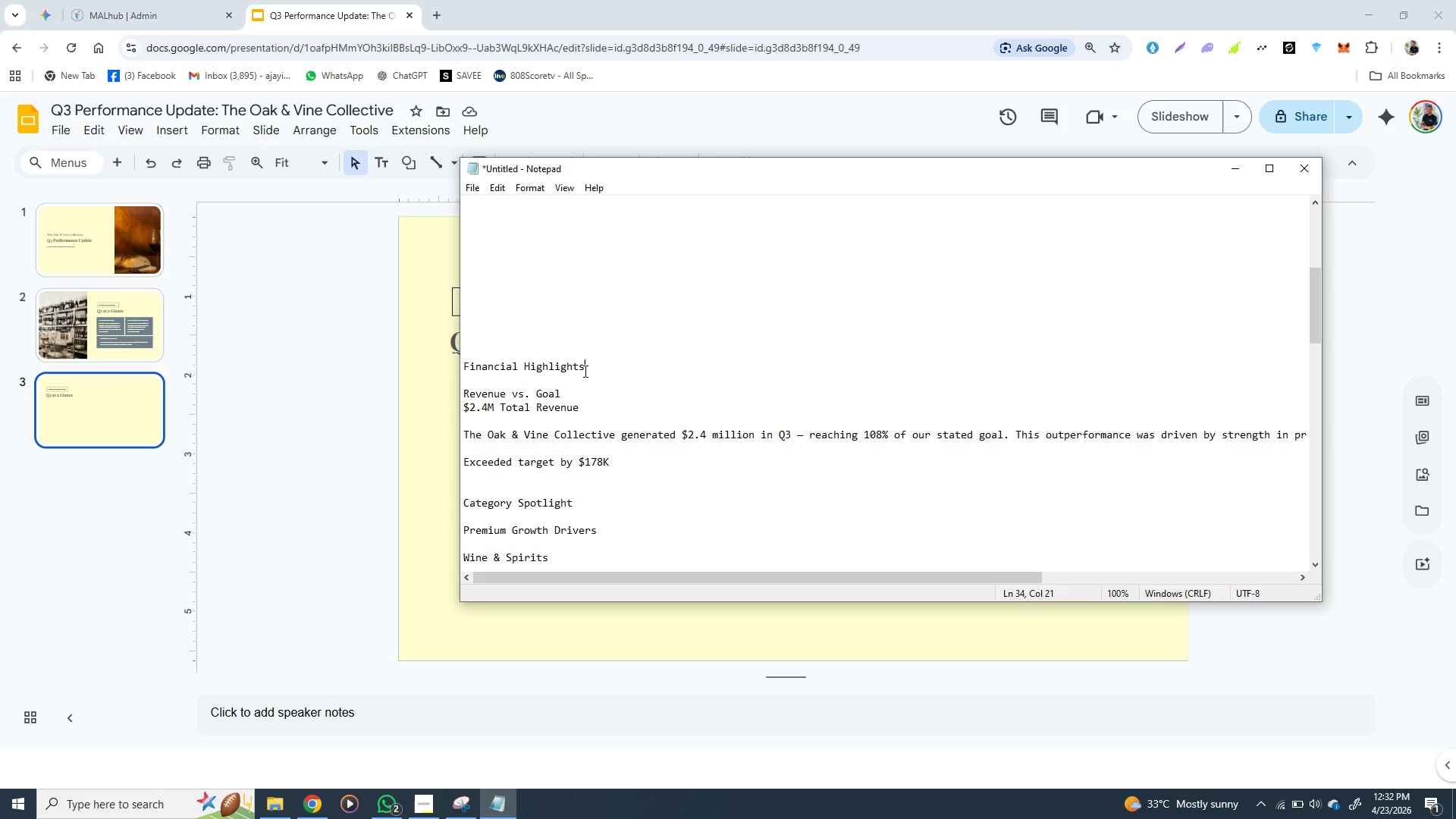 
triple_click([584, 371])
 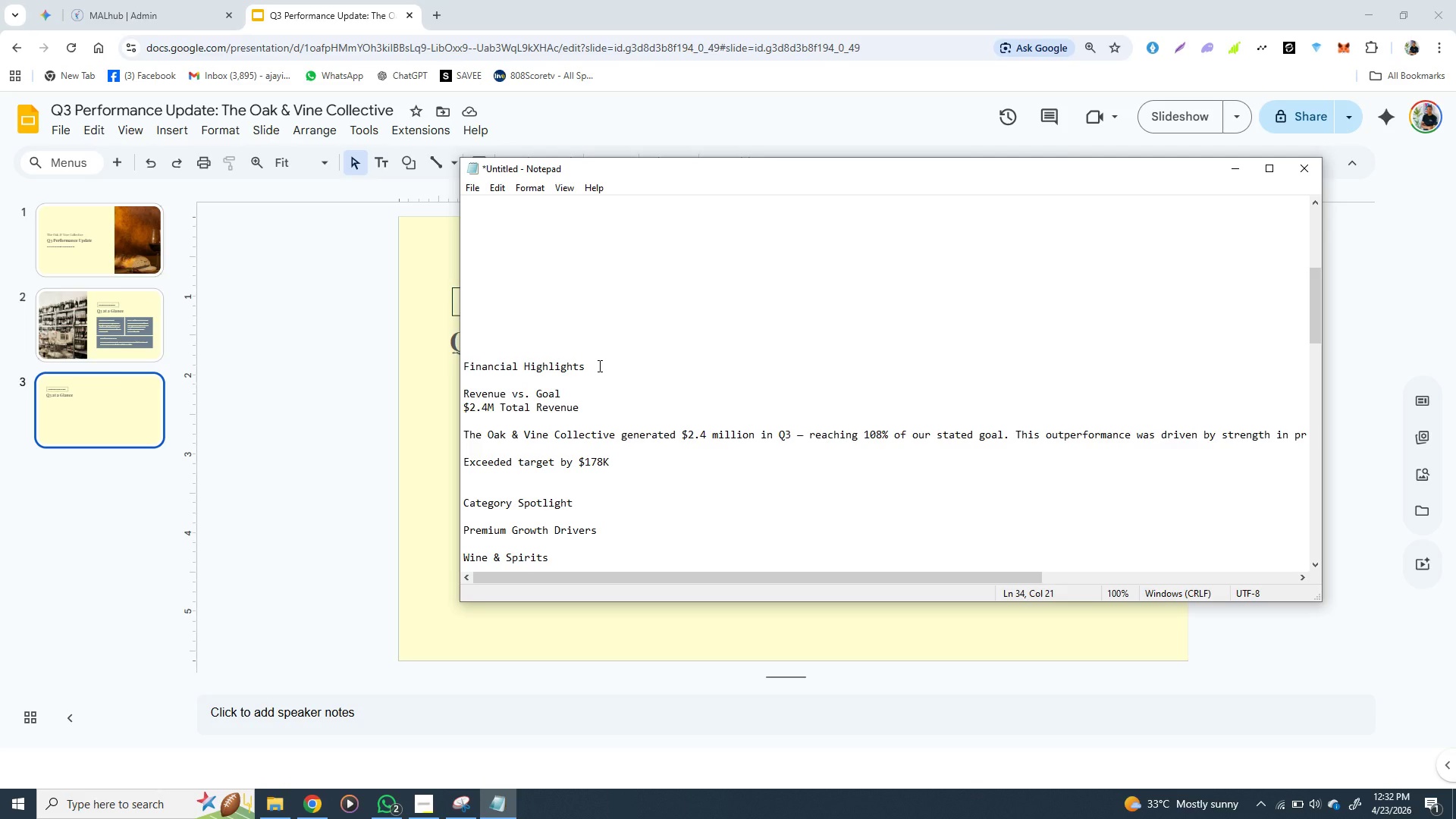 
left_click_drag(start_coordinate=[565, 365], to_coordinate=[519, 367])
 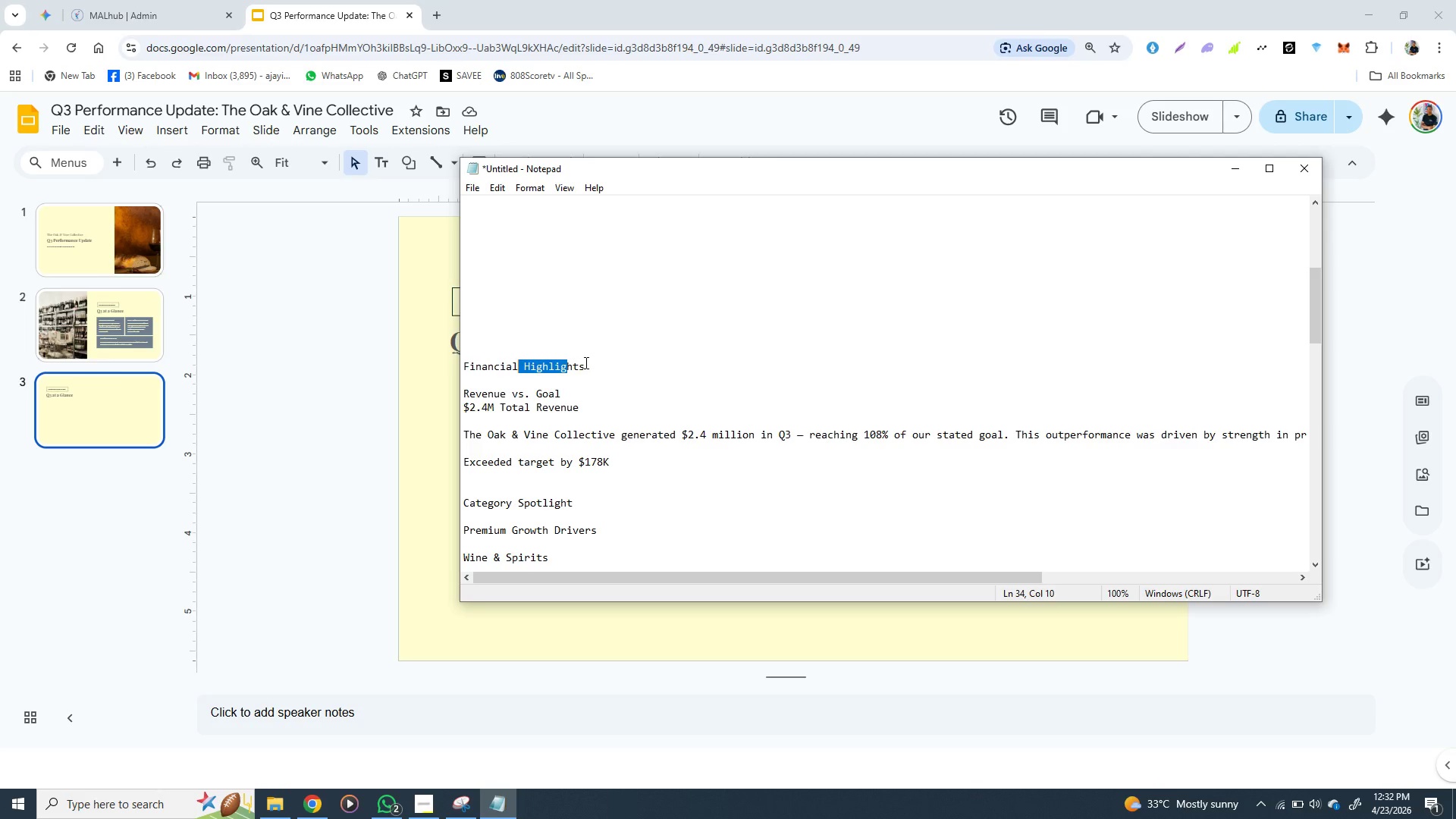 
left_click_drag(start_coordinate=[585, 362], to_coordinate=[461, 371])
 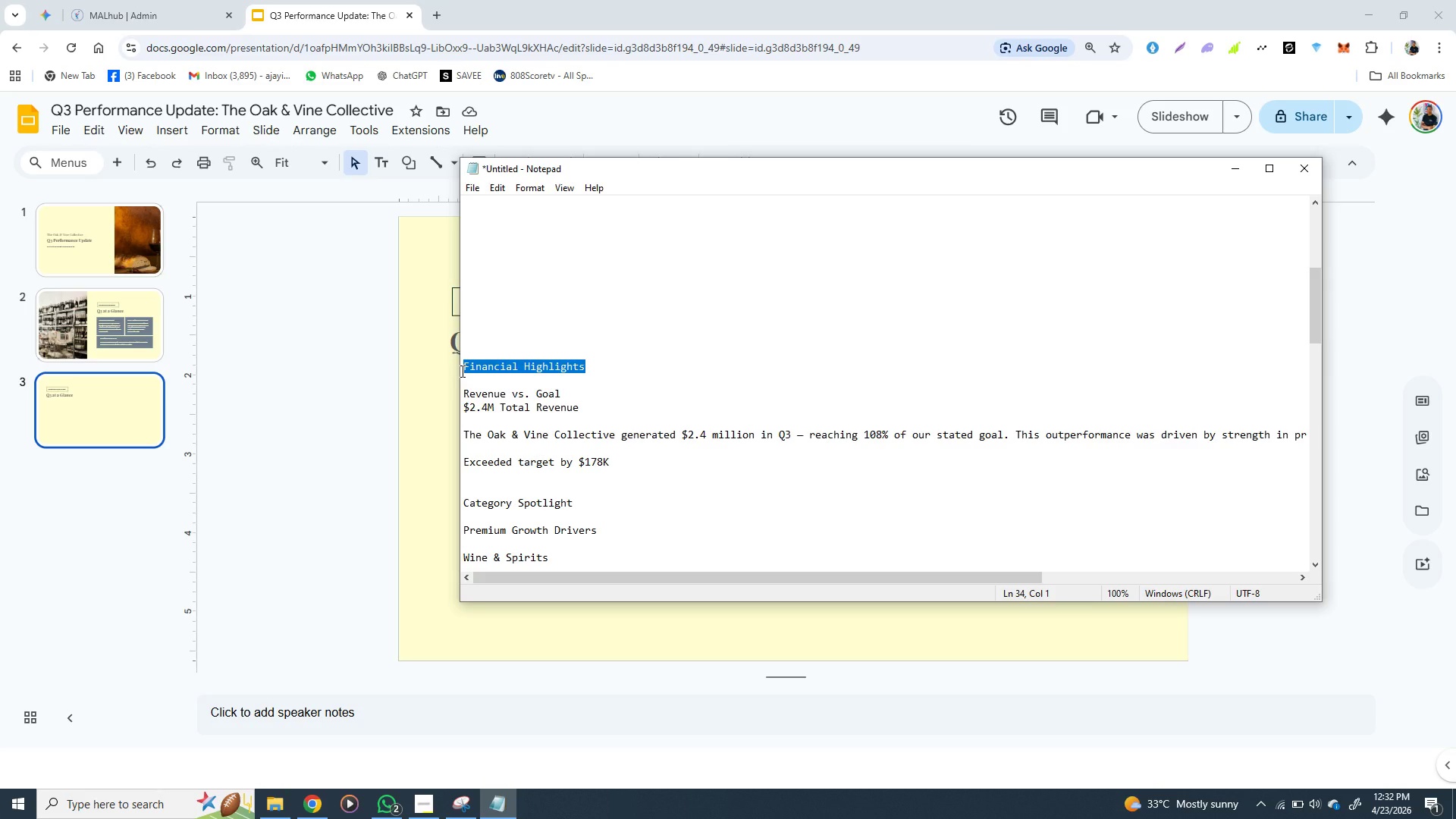 
key(Backspace)
 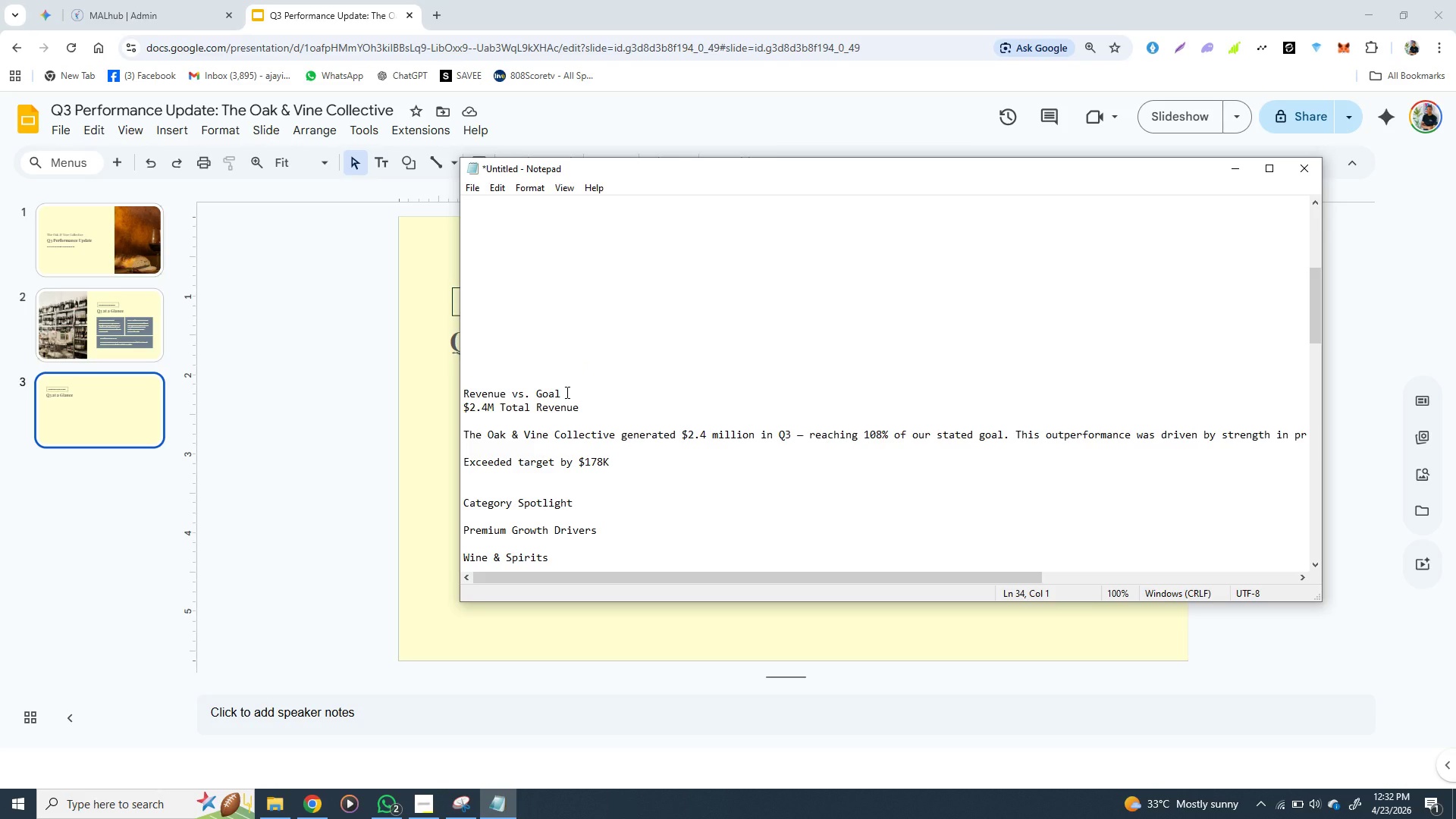 
left_click_drag(start_coordinate=[566, 392], to_coordinate=[465, 392])
 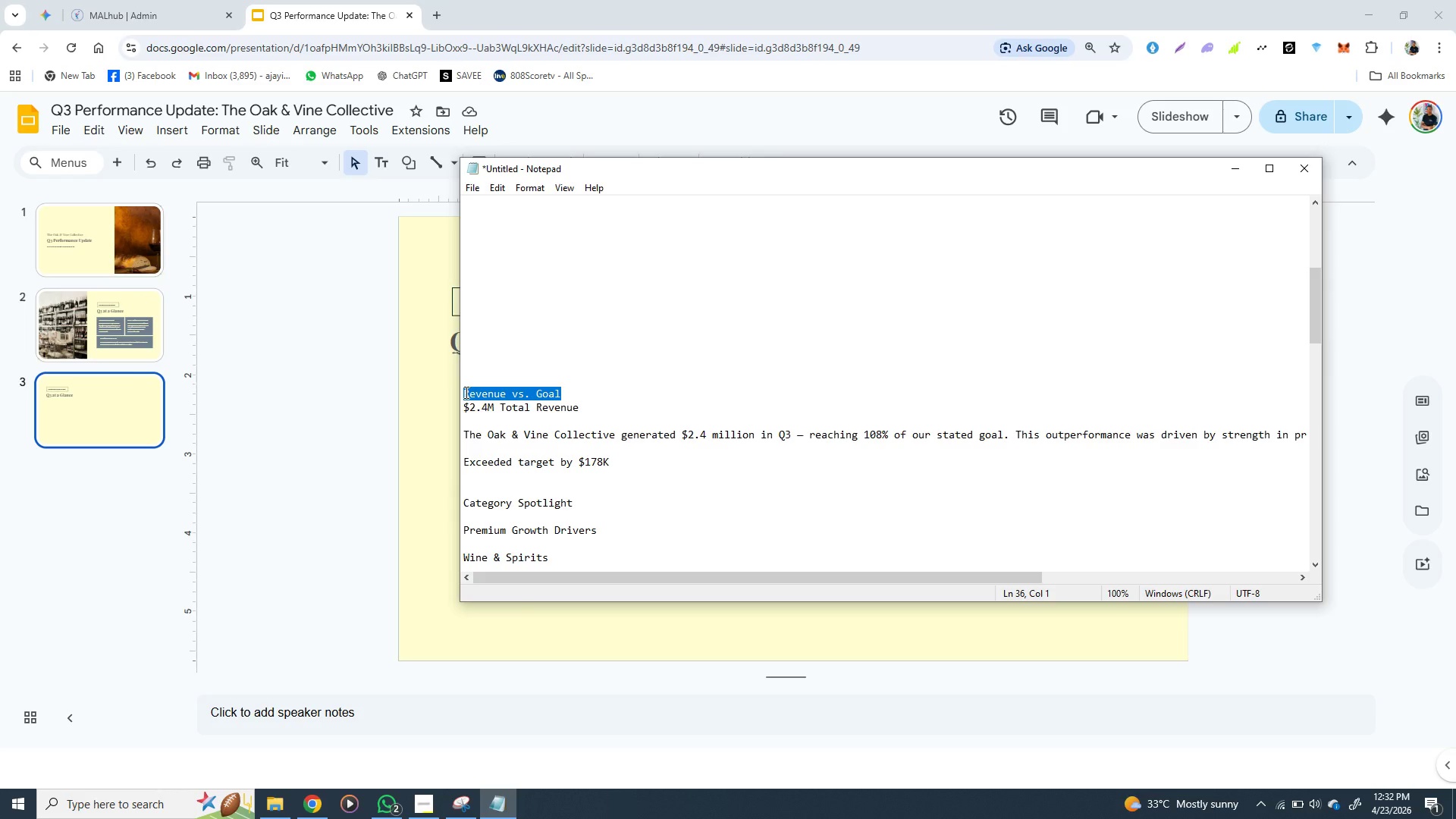 
hold_key(key=ControlLeft, duration=1.53)
 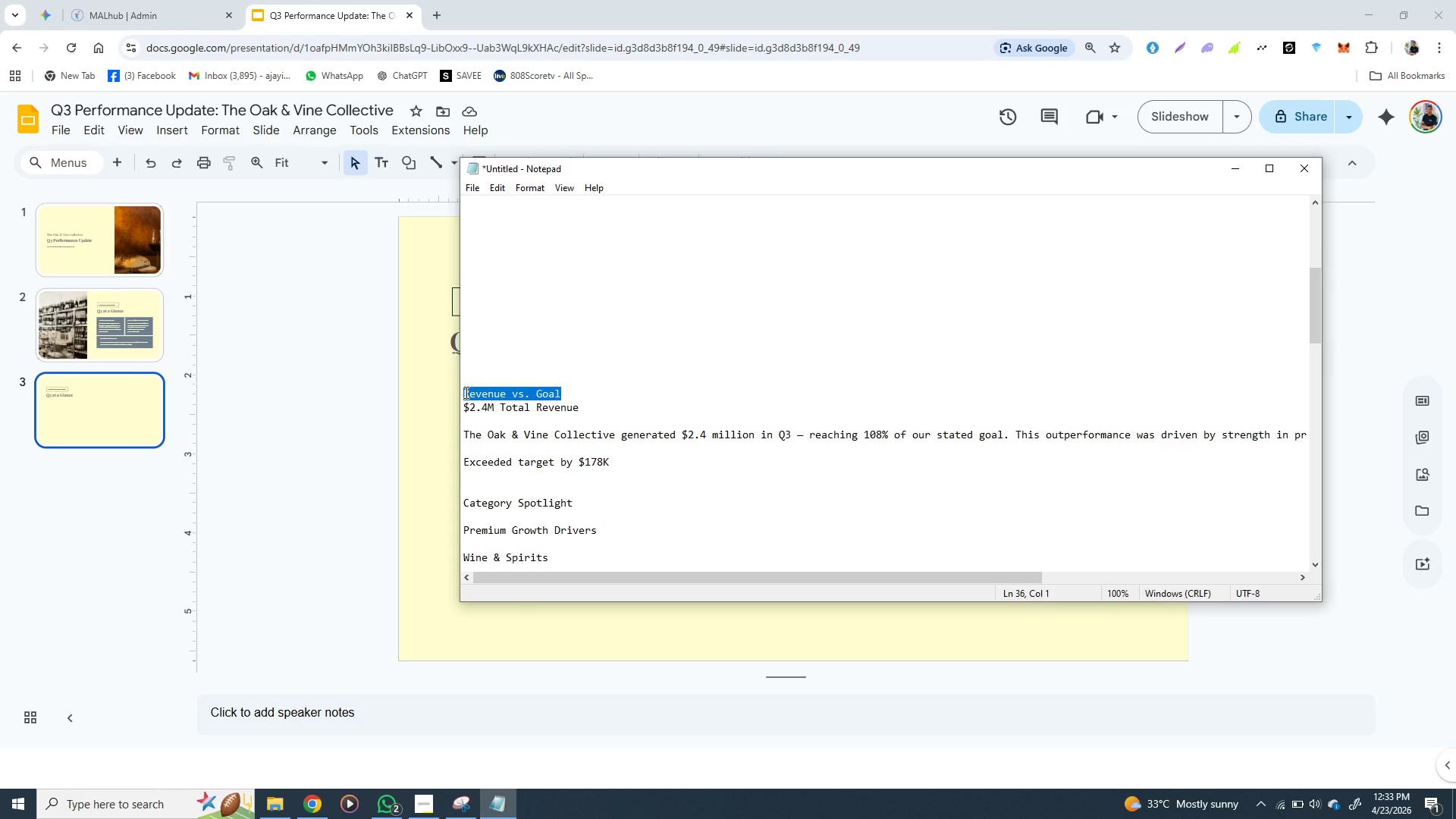 
key(Control+X)
 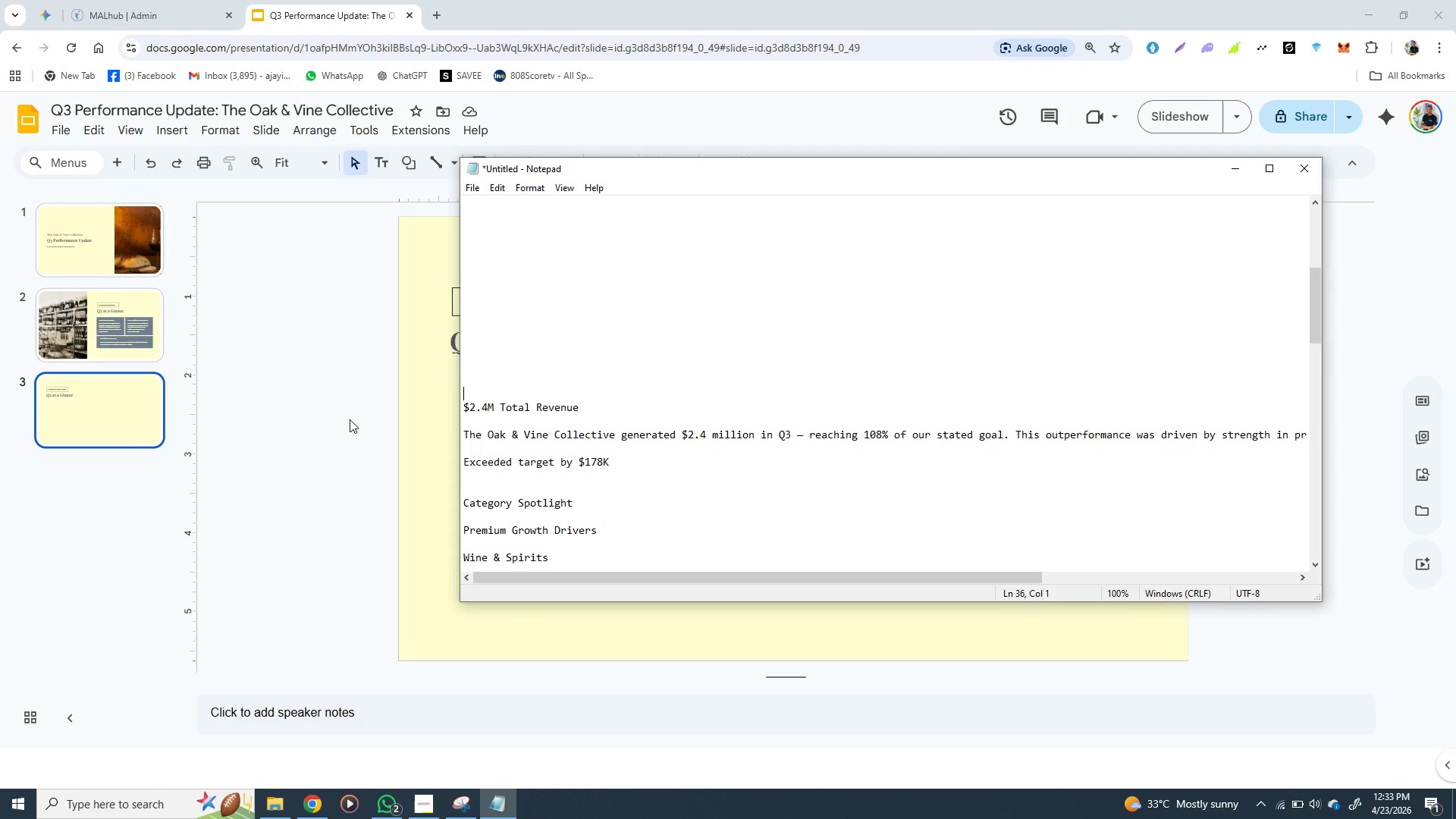 
left_click([356, 419])
 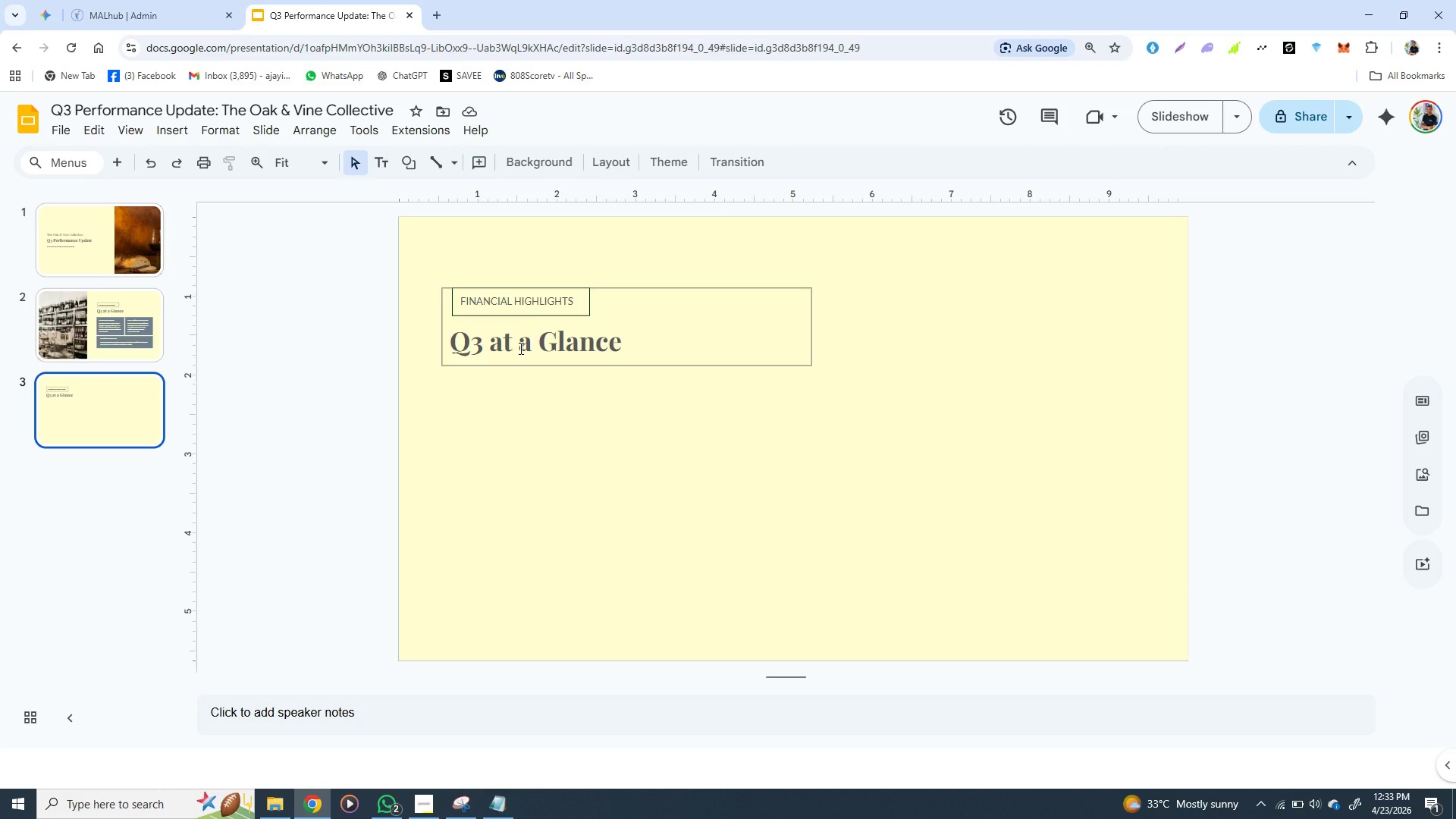 
double_click([519, 348])
 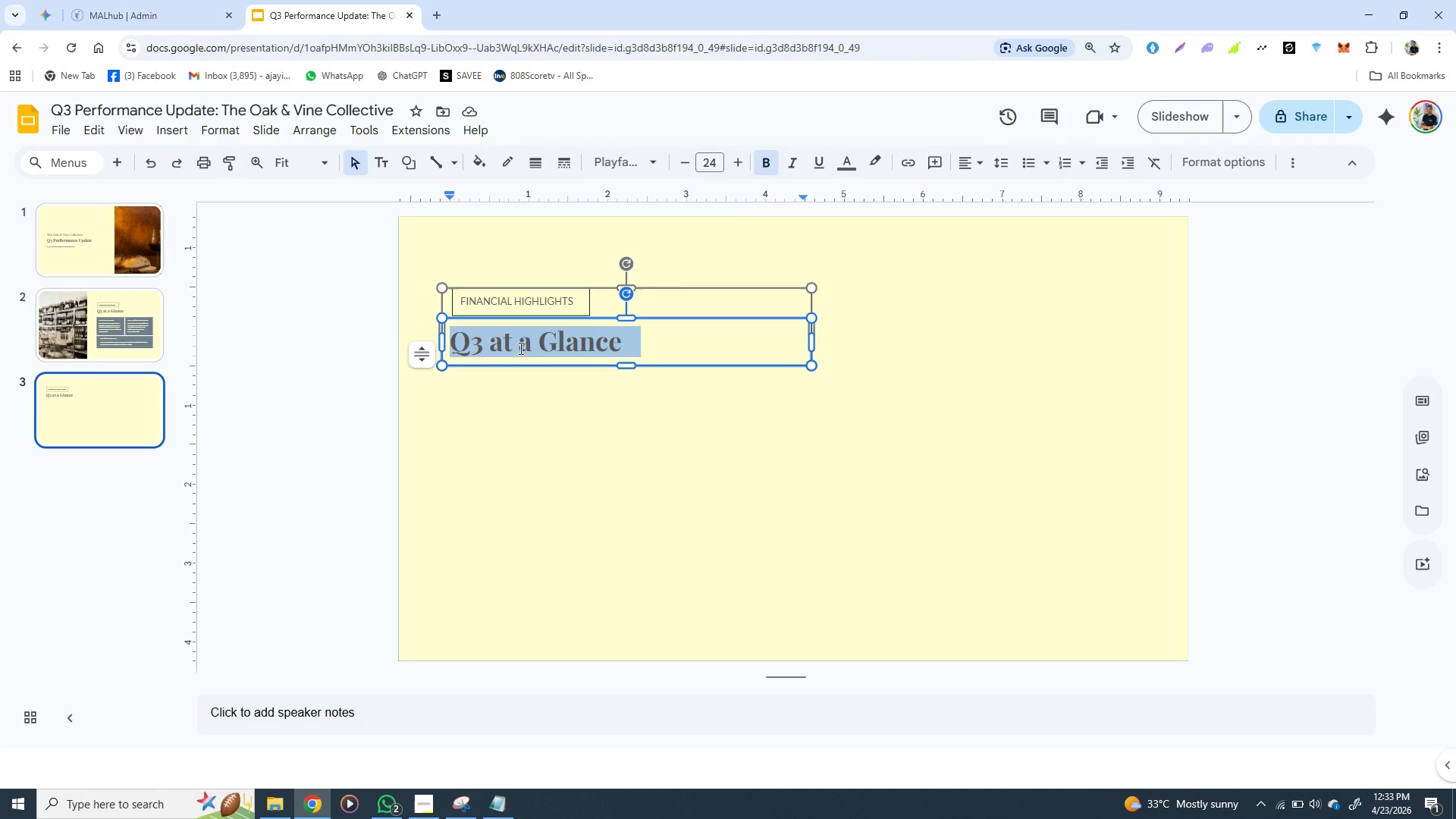 
triple_click([519, 348])
 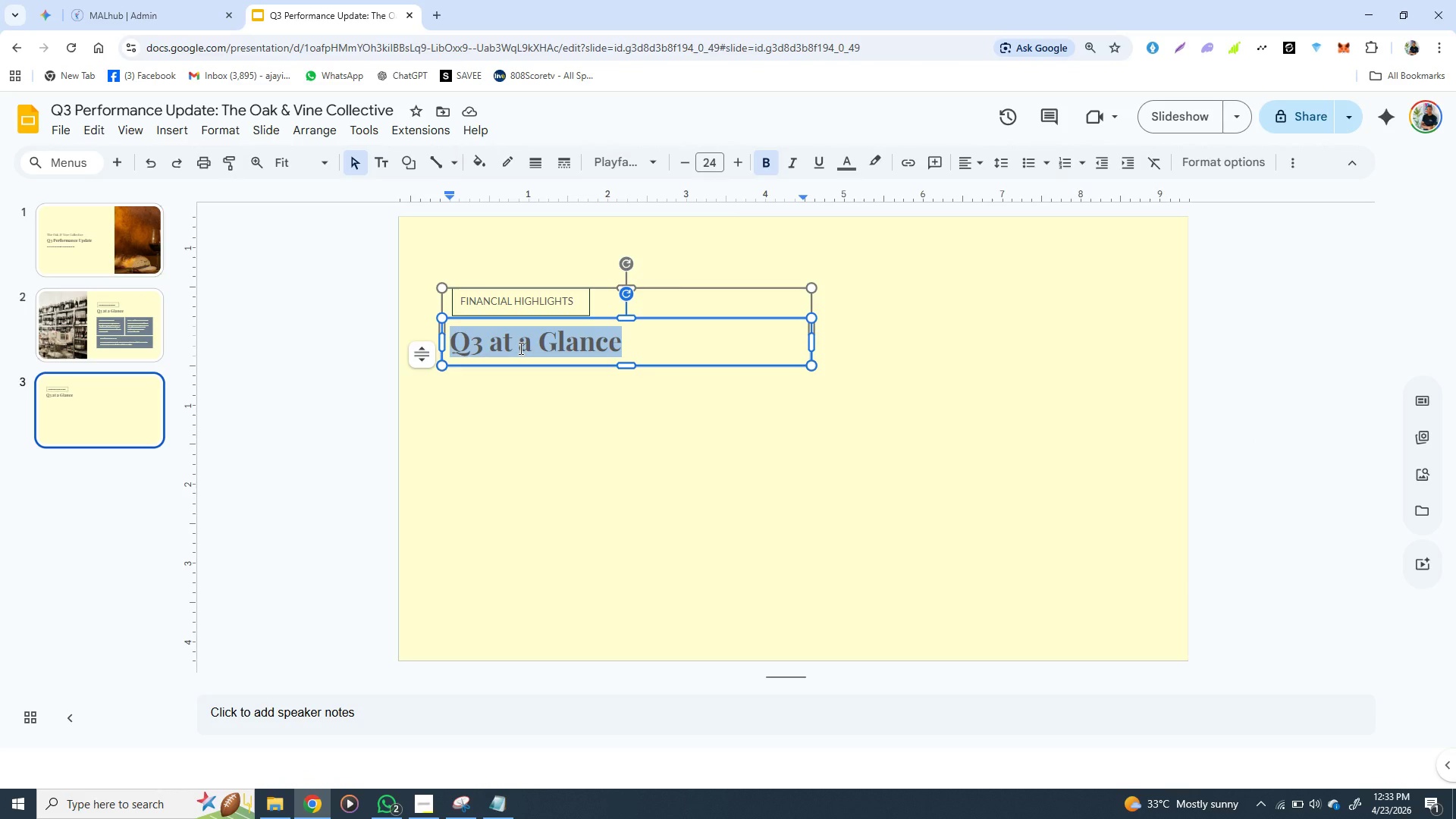 
key(Control+V)
 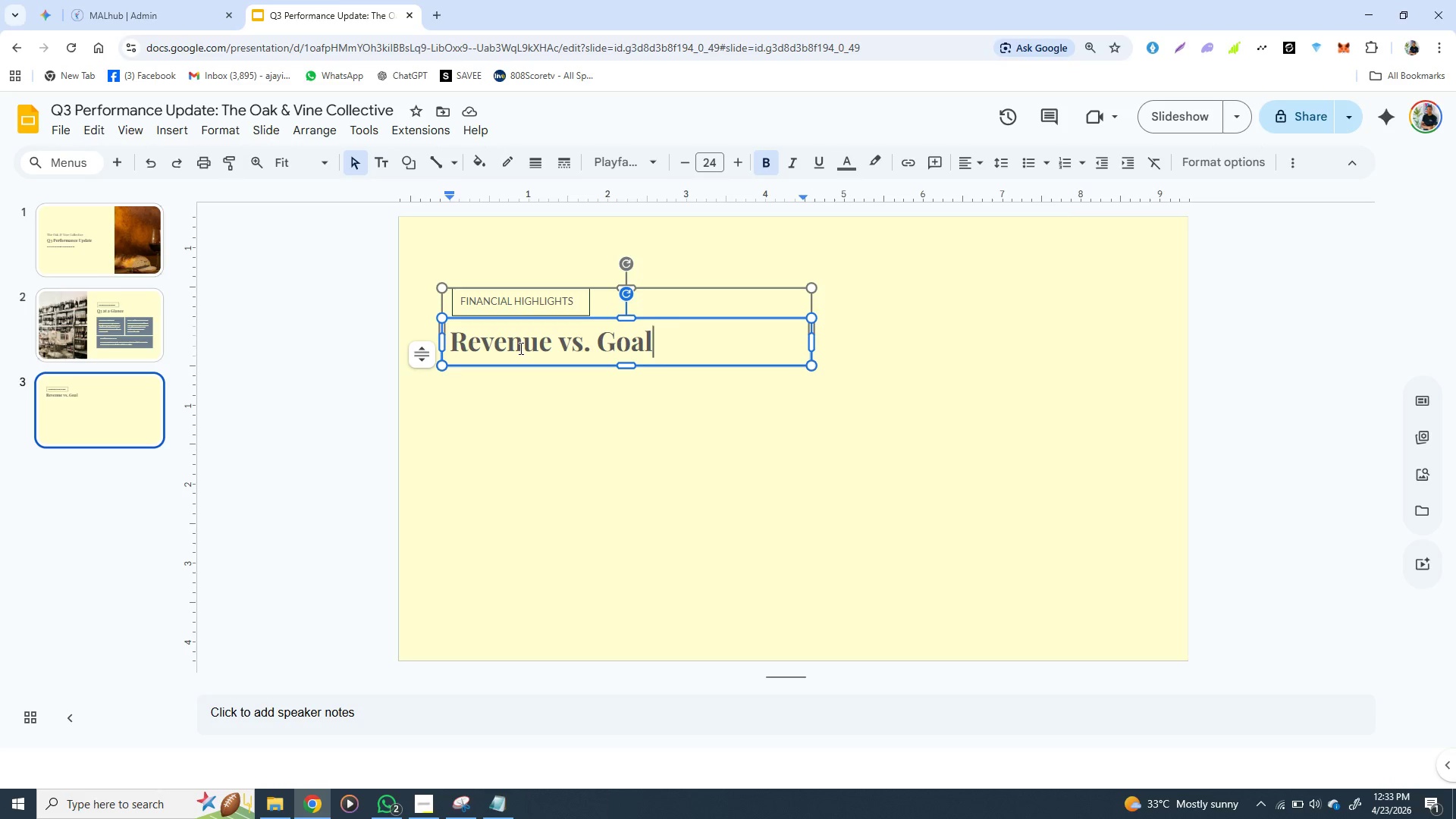 
wait(12.05)
 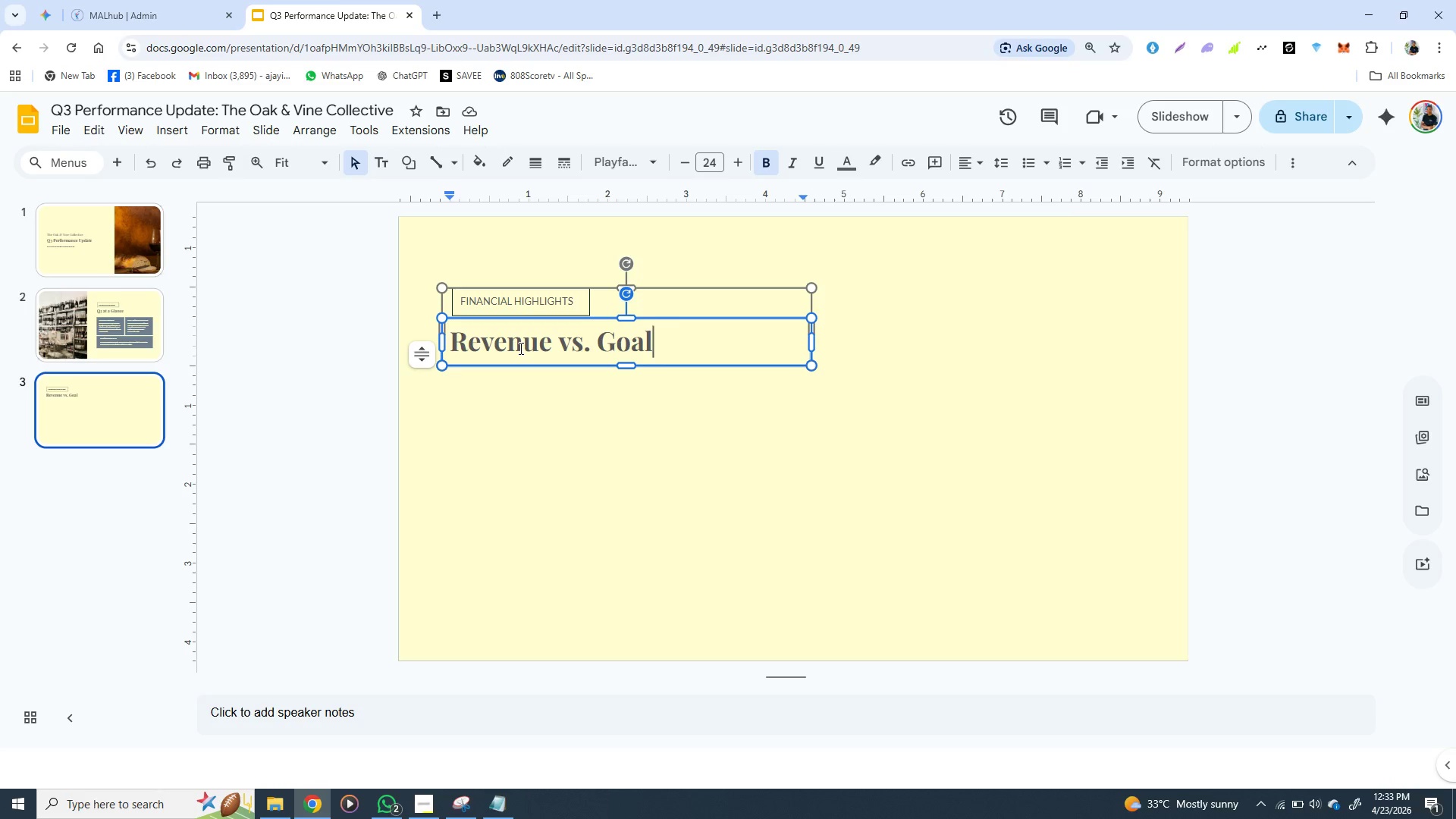 
left_click([115, 347])
 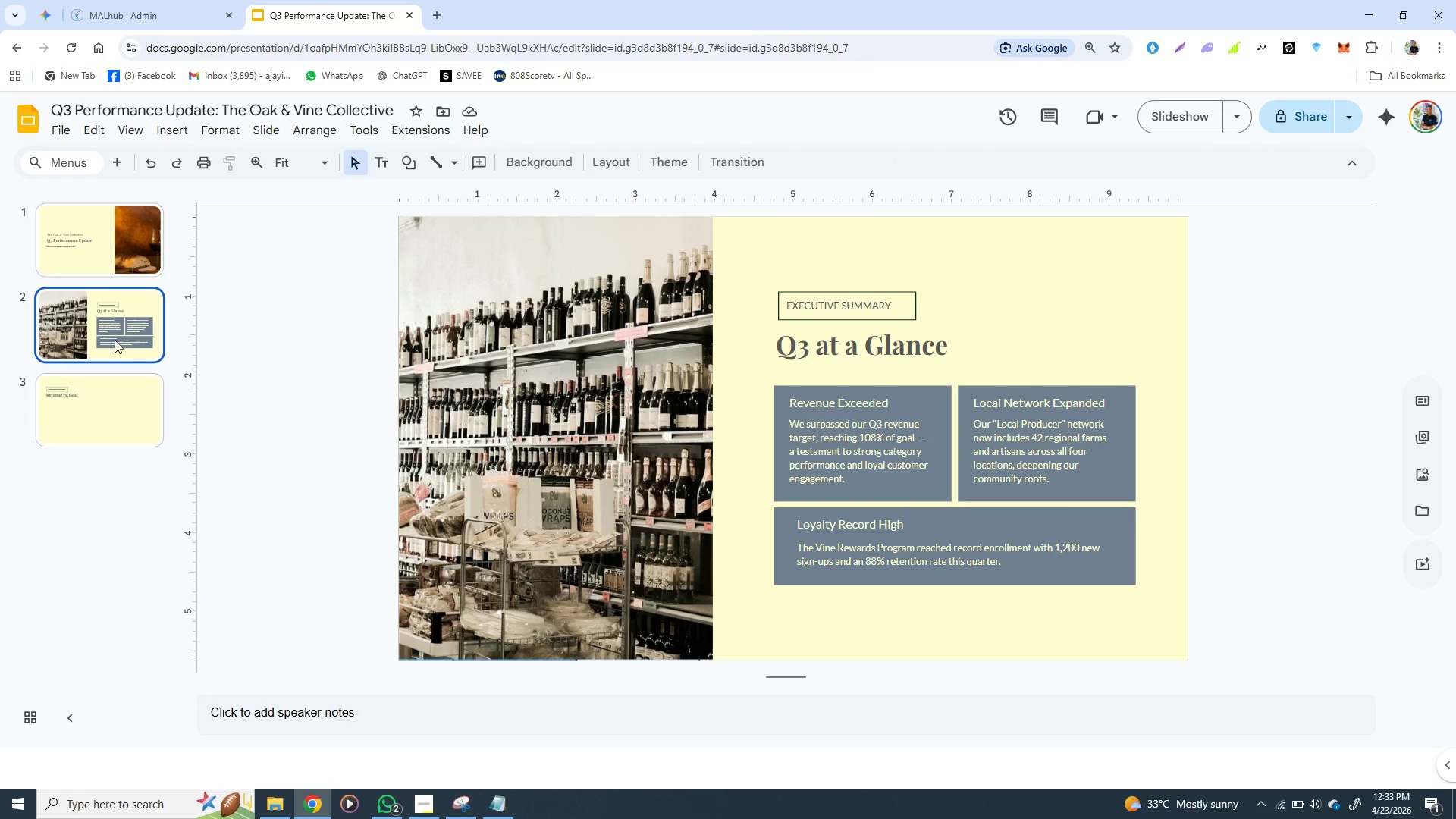 
left_click([101, 265])
 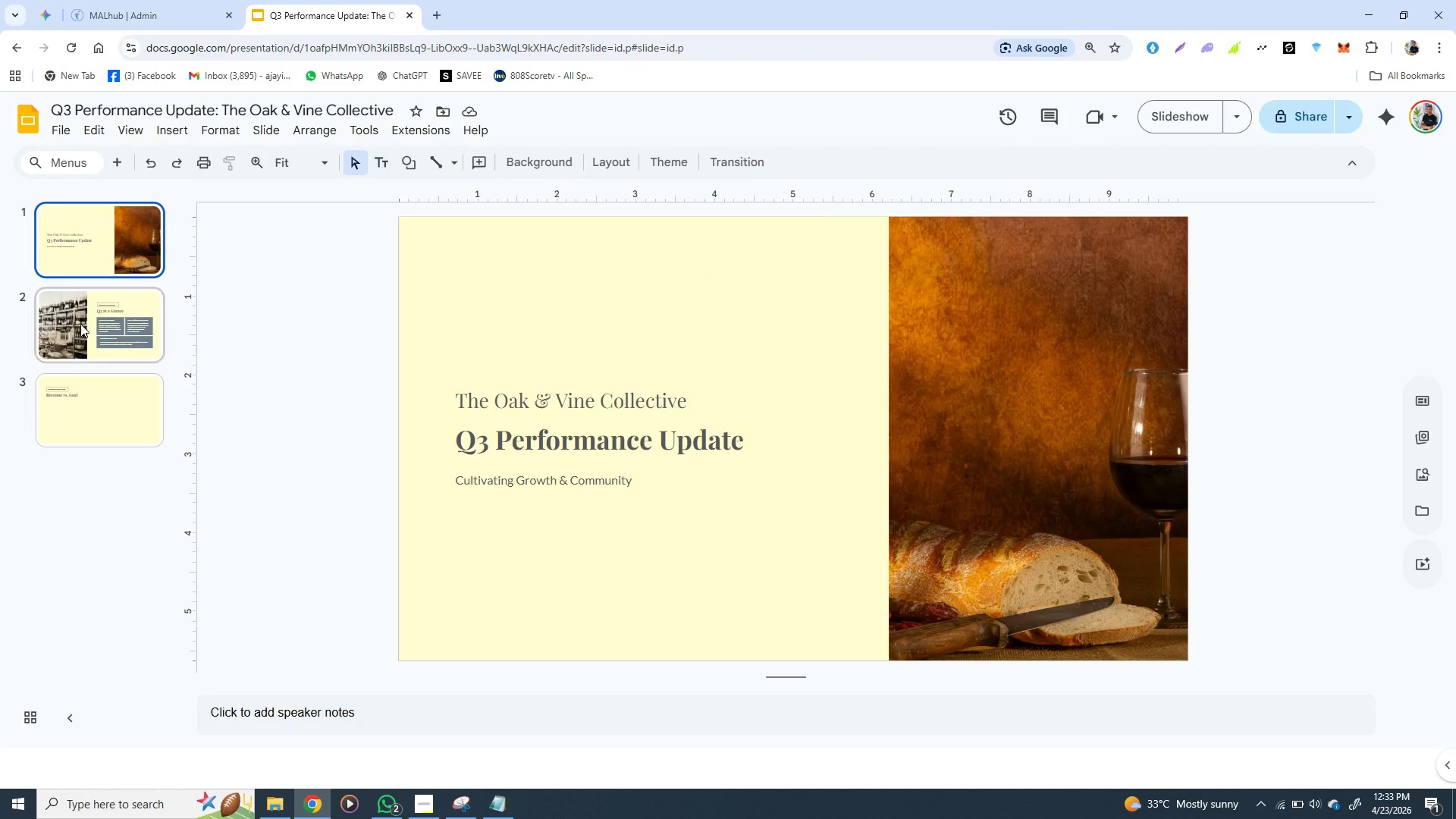 
left_click([80, 397])
 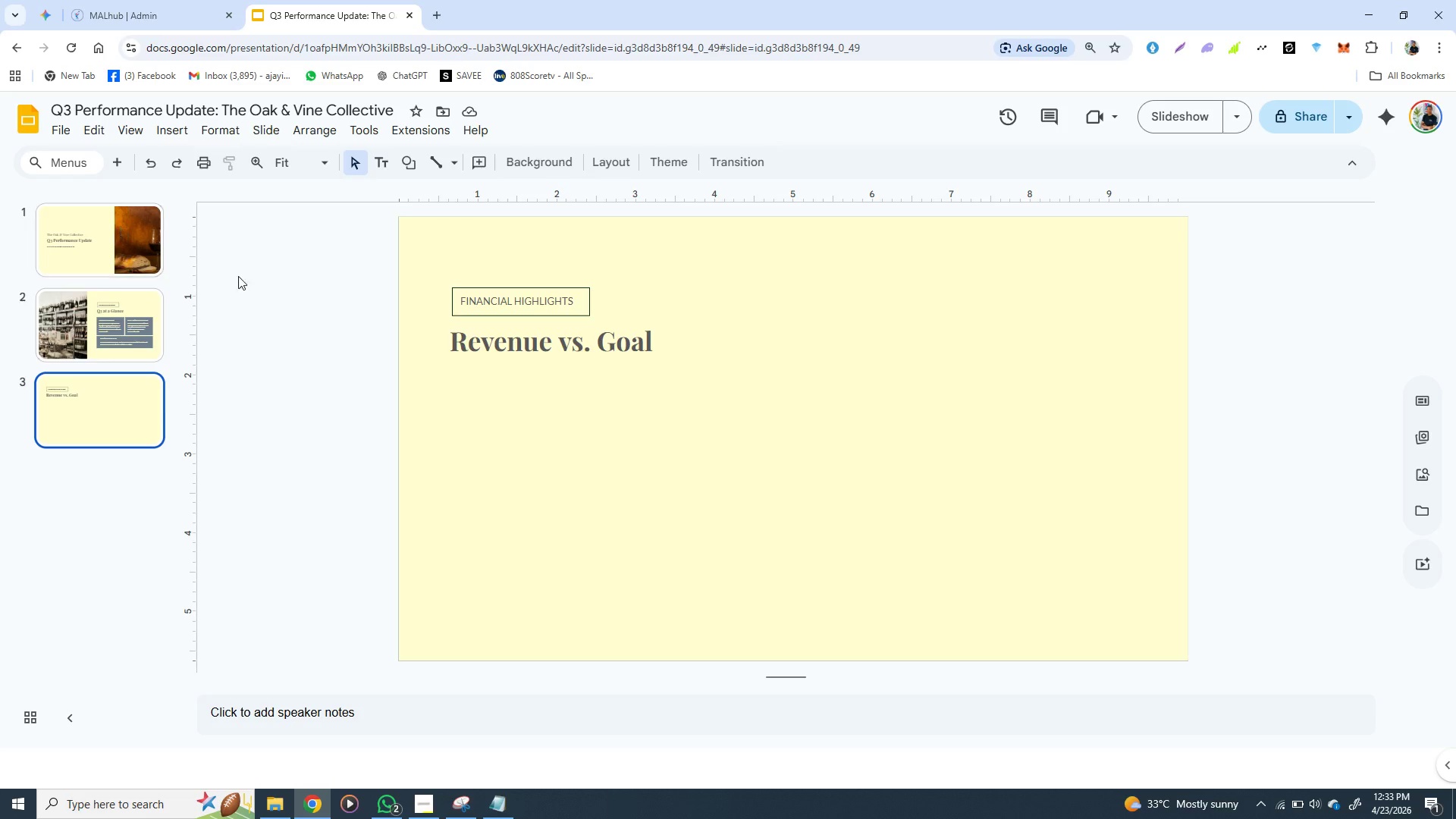 
wait(5.16)
 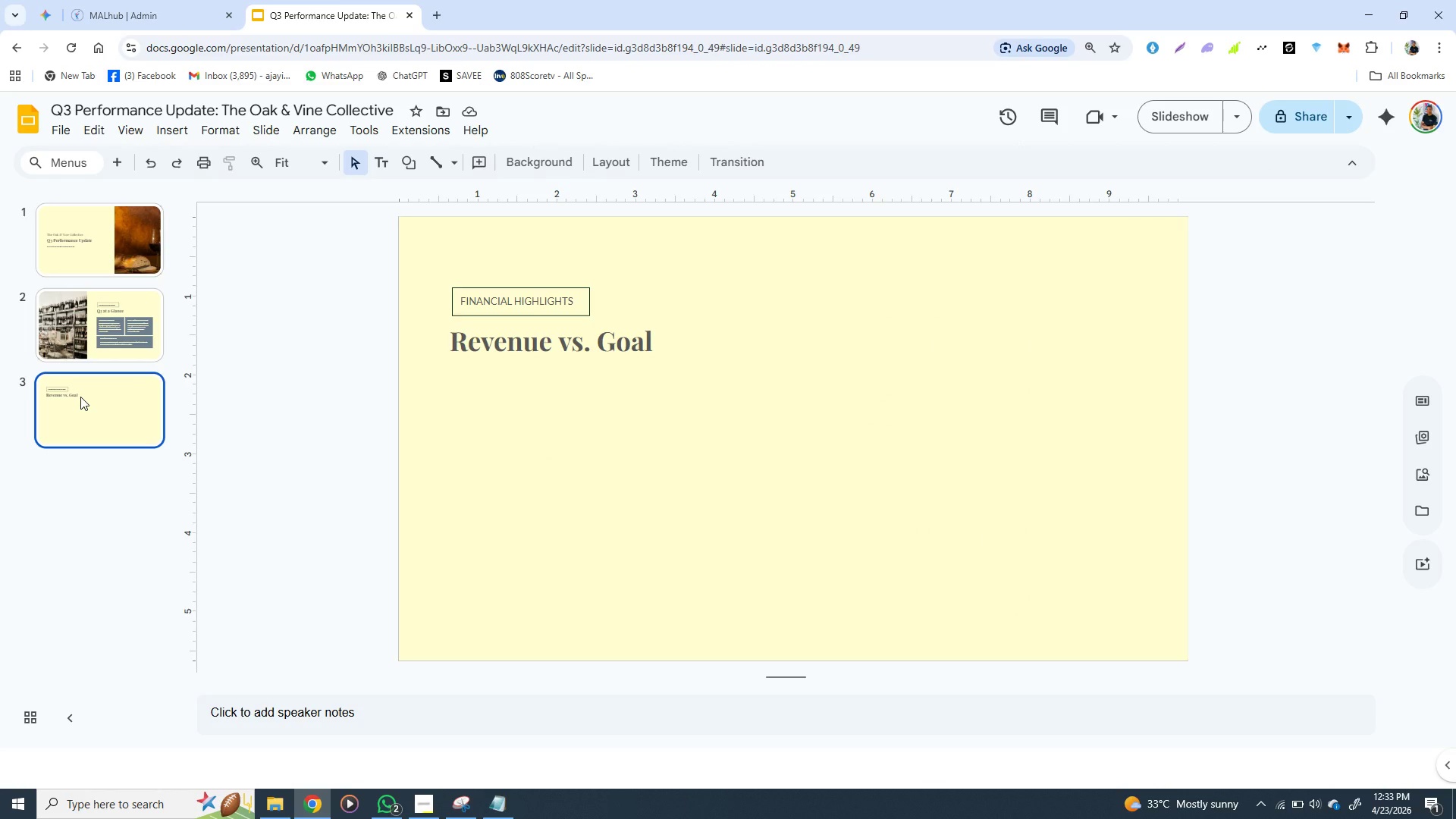 
left_click([460, 302])
 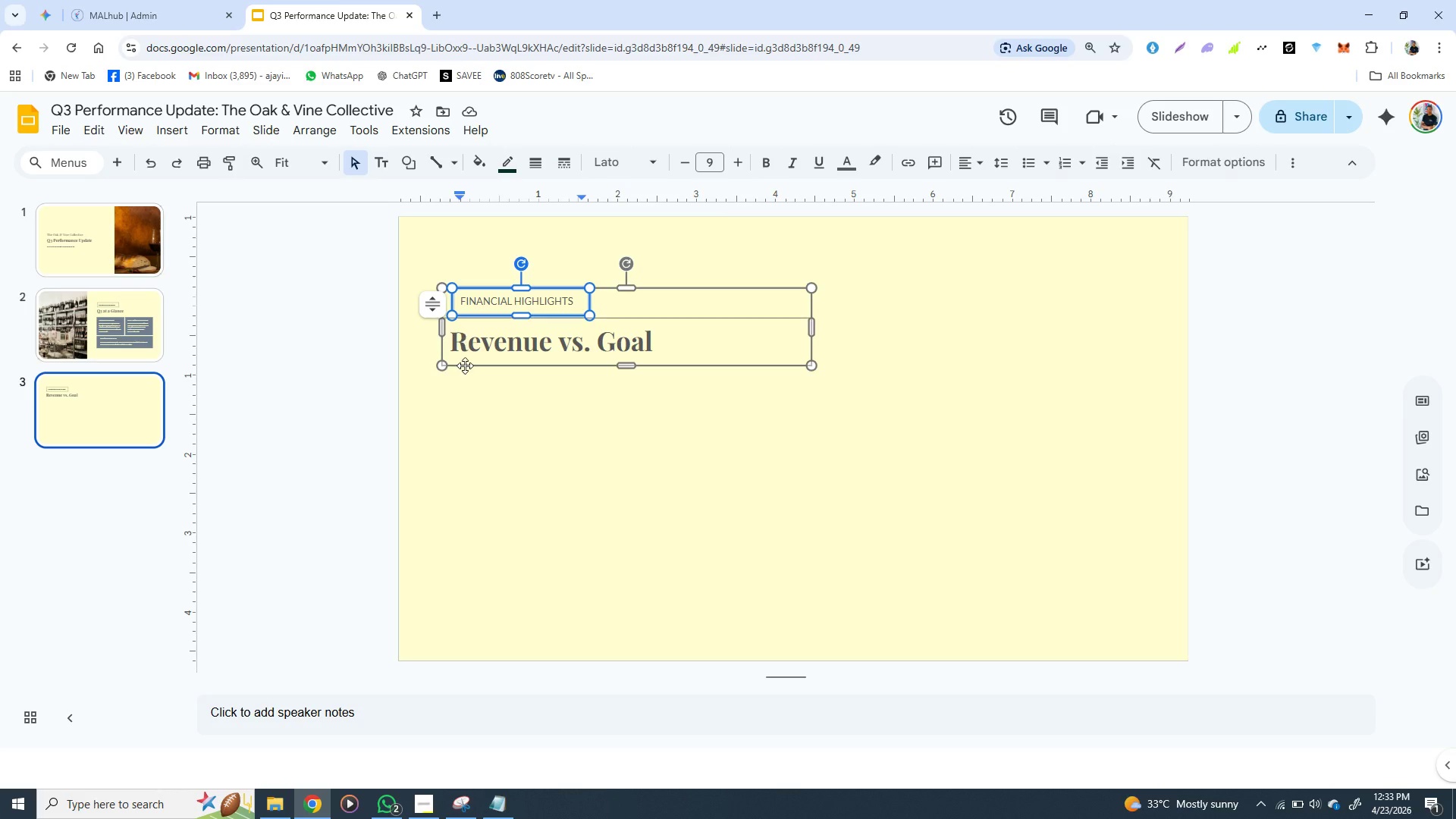 
left_click([465, 366])
 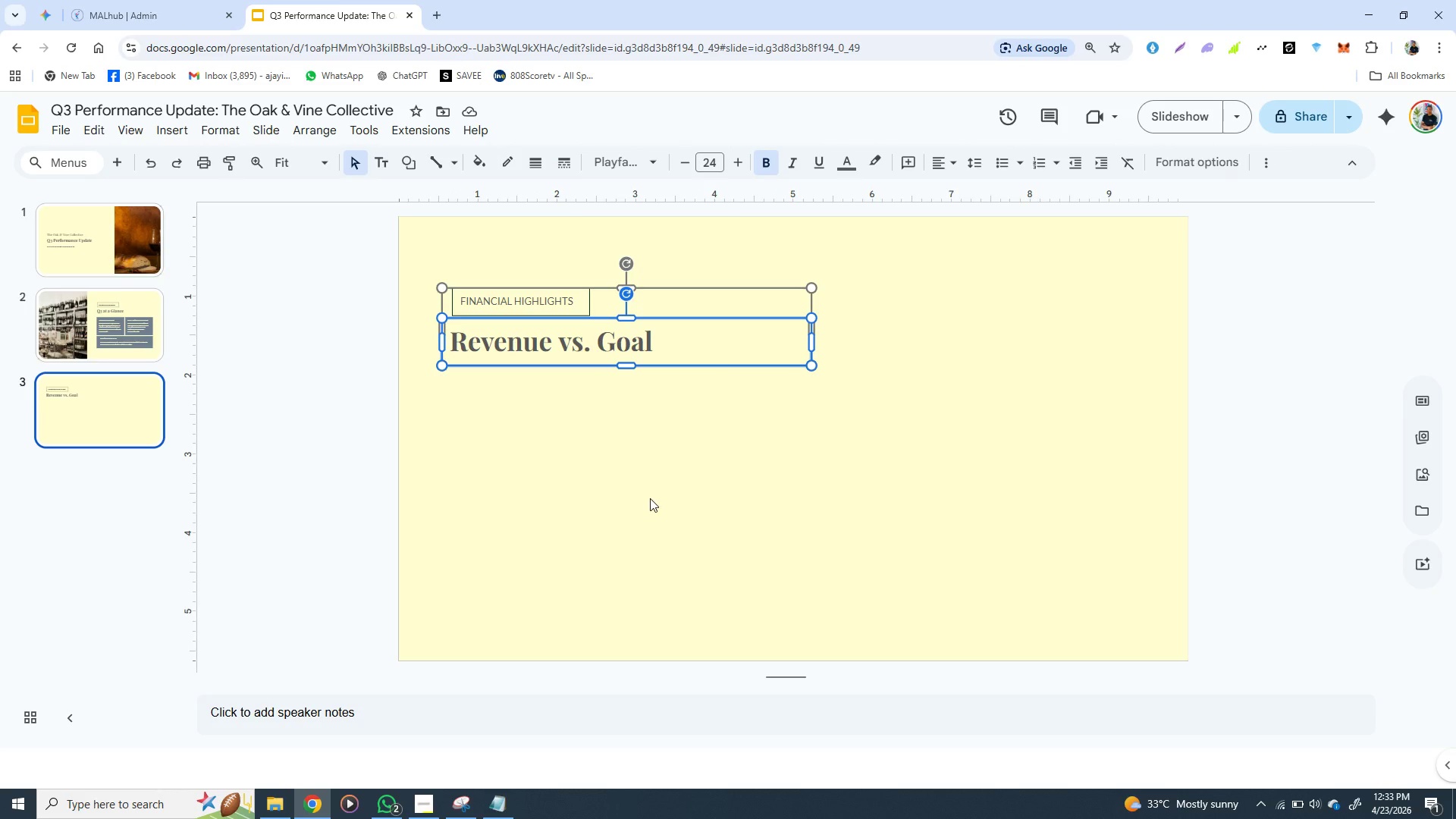 
left_click([646, 522])
 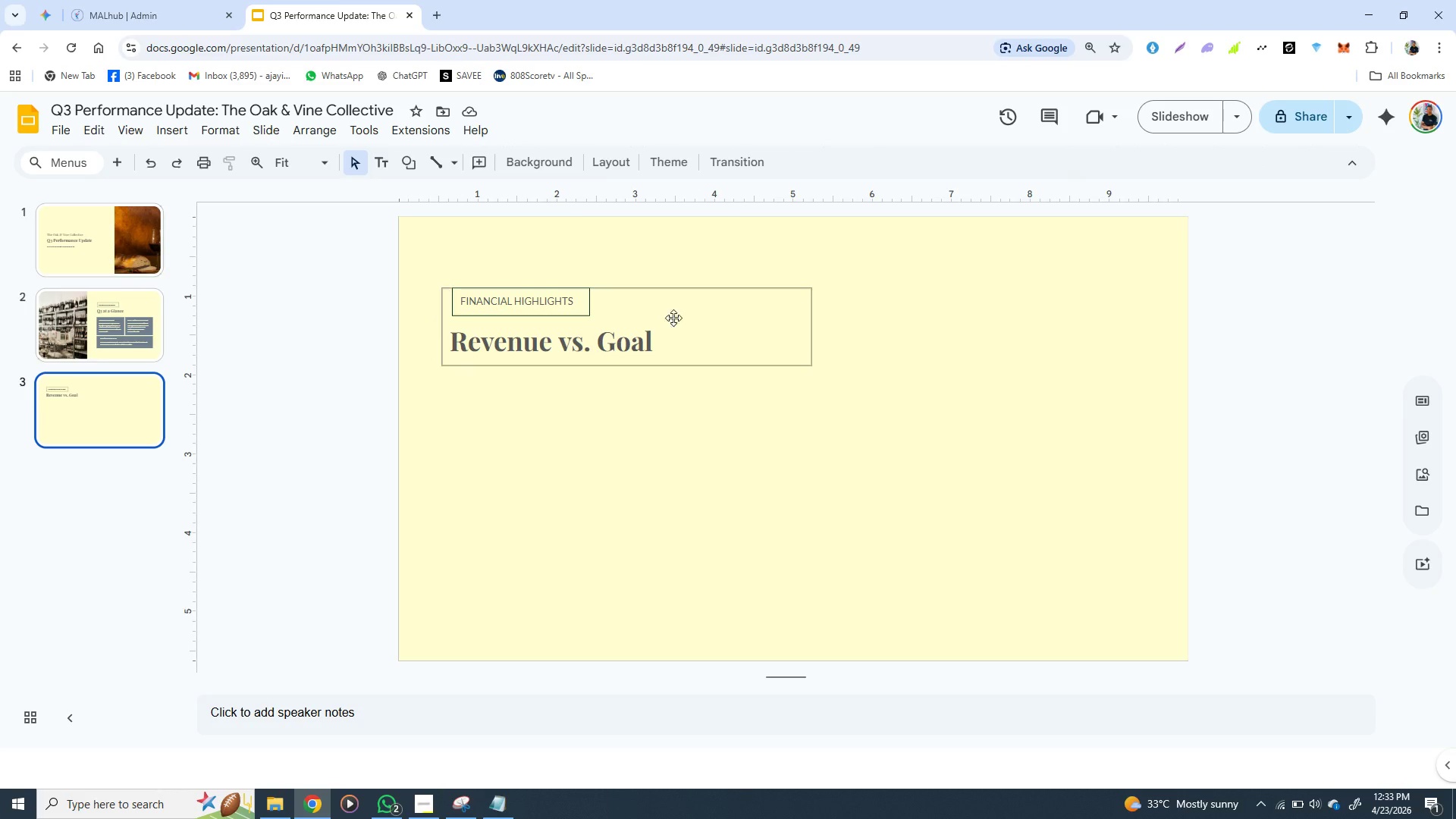 
left_click([682, 322])
 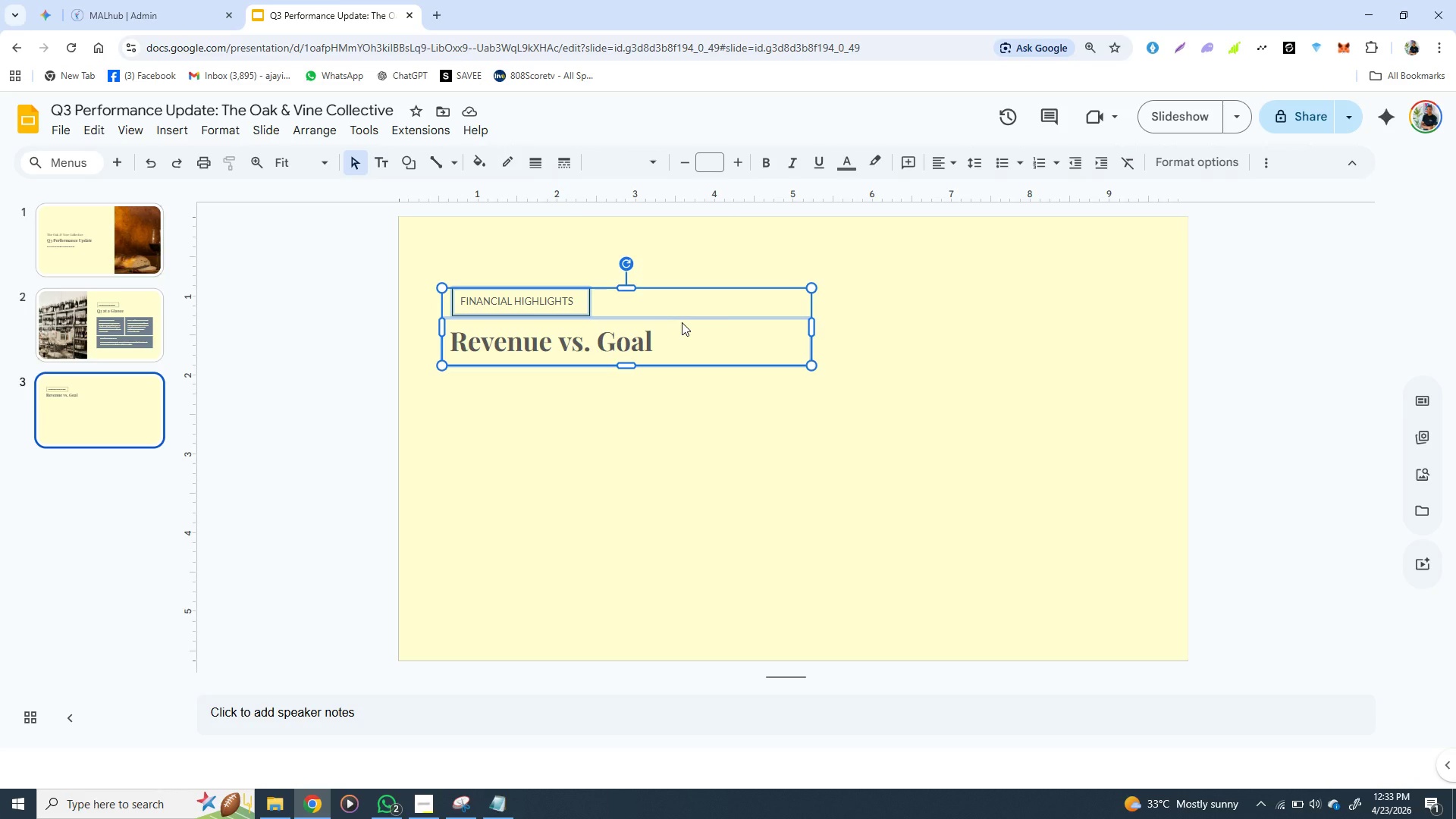 
hold_key(key=ArrowUp, duration=1.51)
 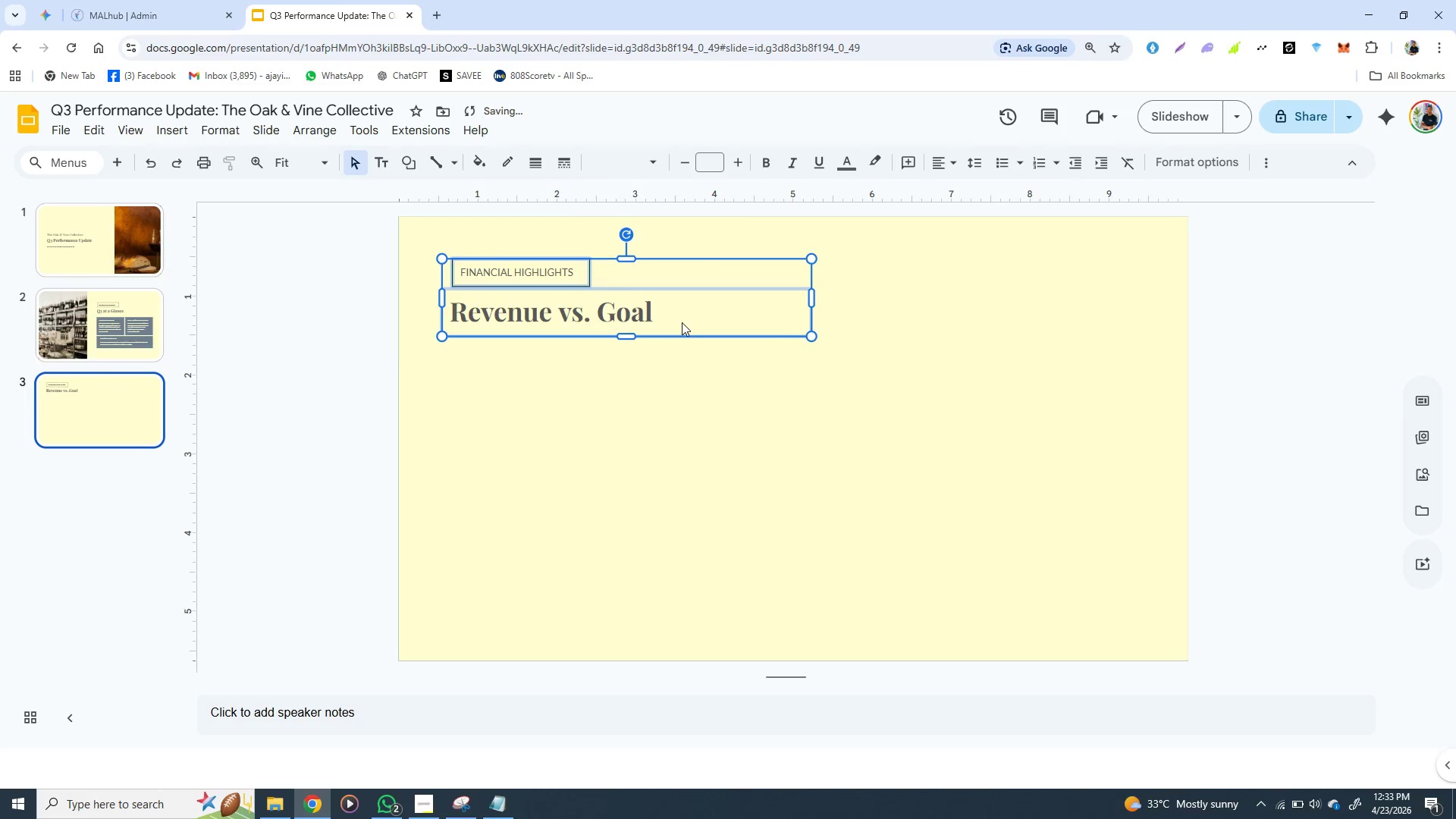 
hold_key(key=ArrowUp, duration=1.11)
 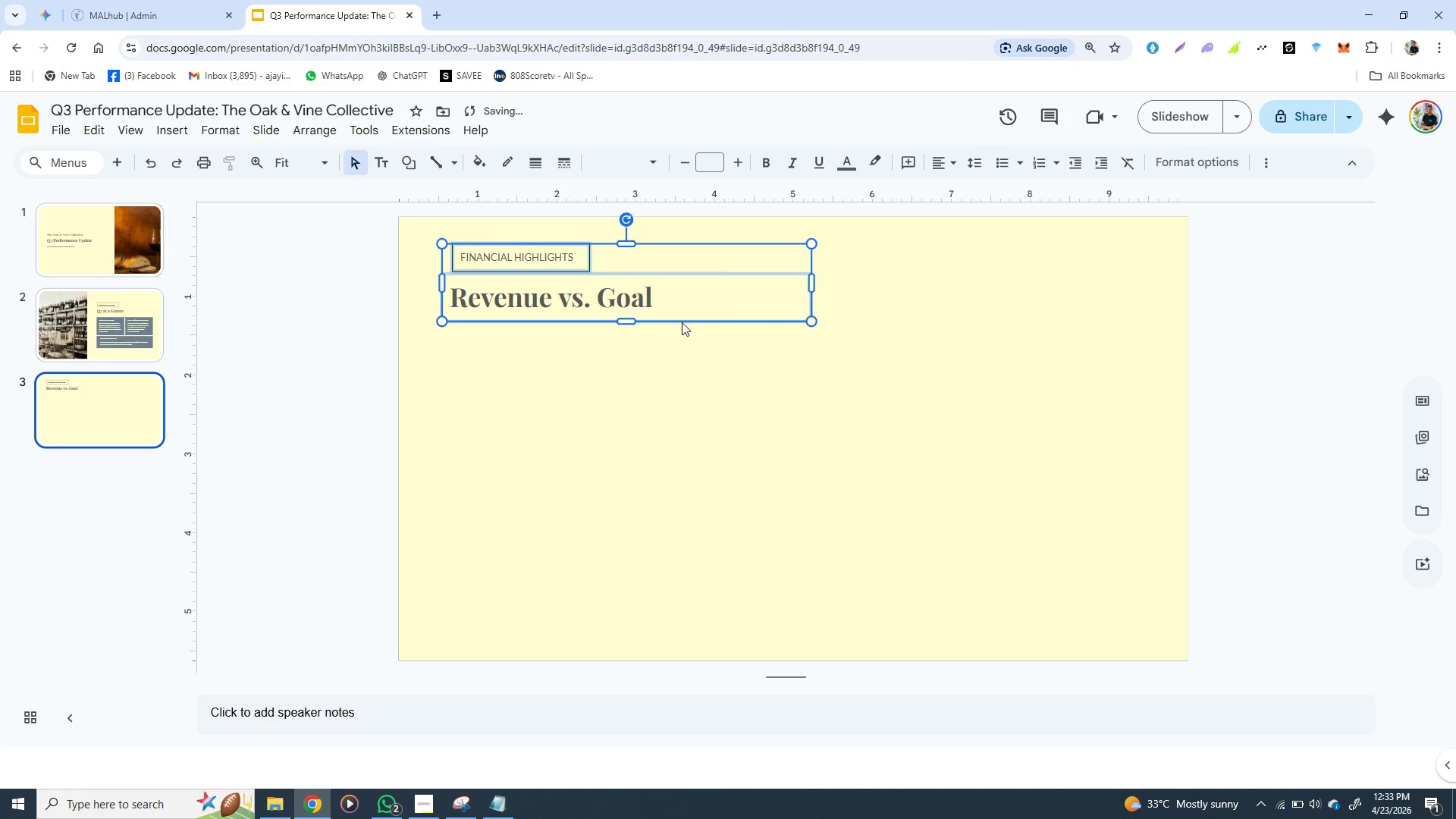 
key(ArrowDown)
 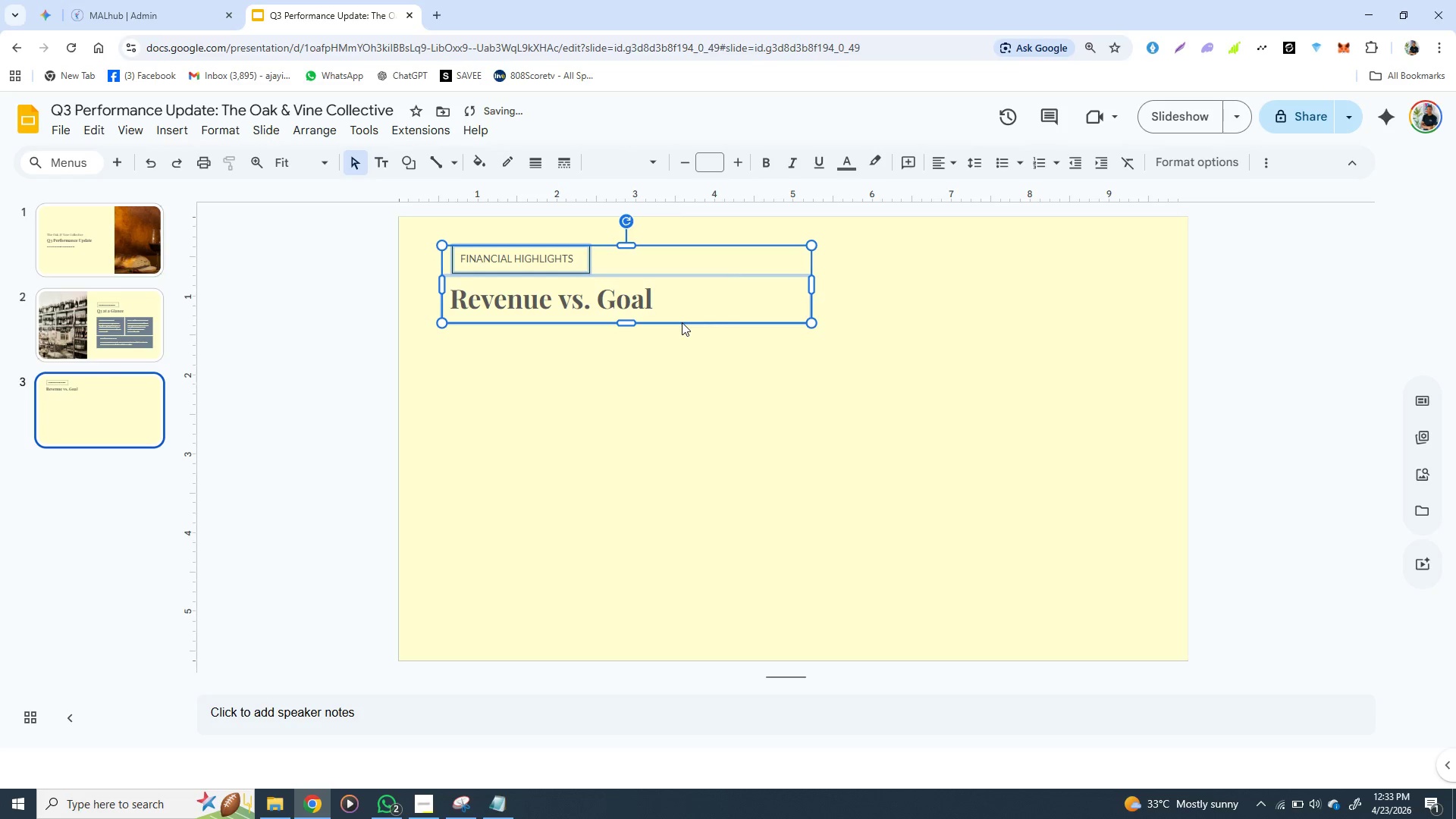 
key(ArrowDown)
 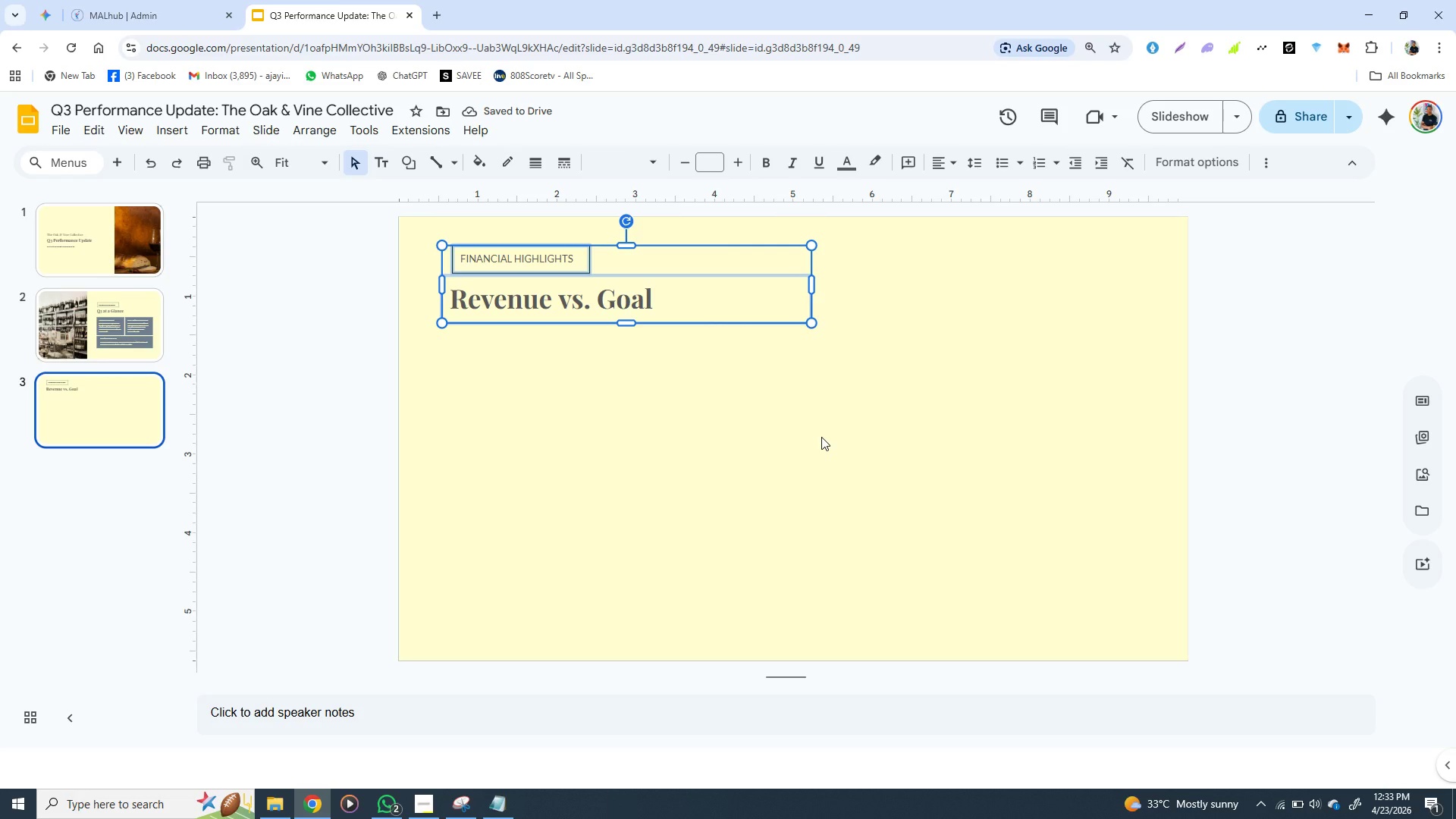 
wait(9.16)
 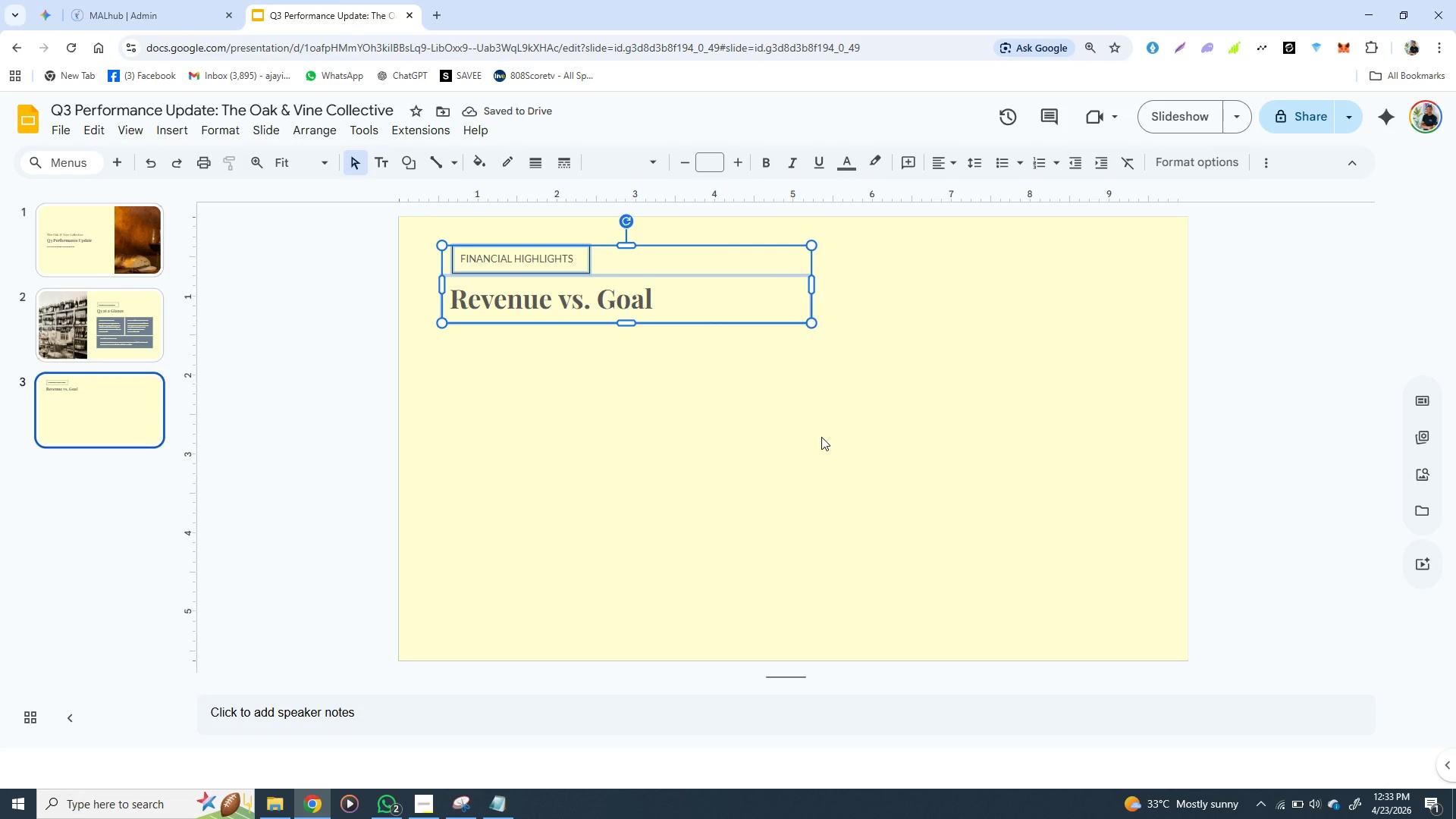 
left_click([140, 333])
 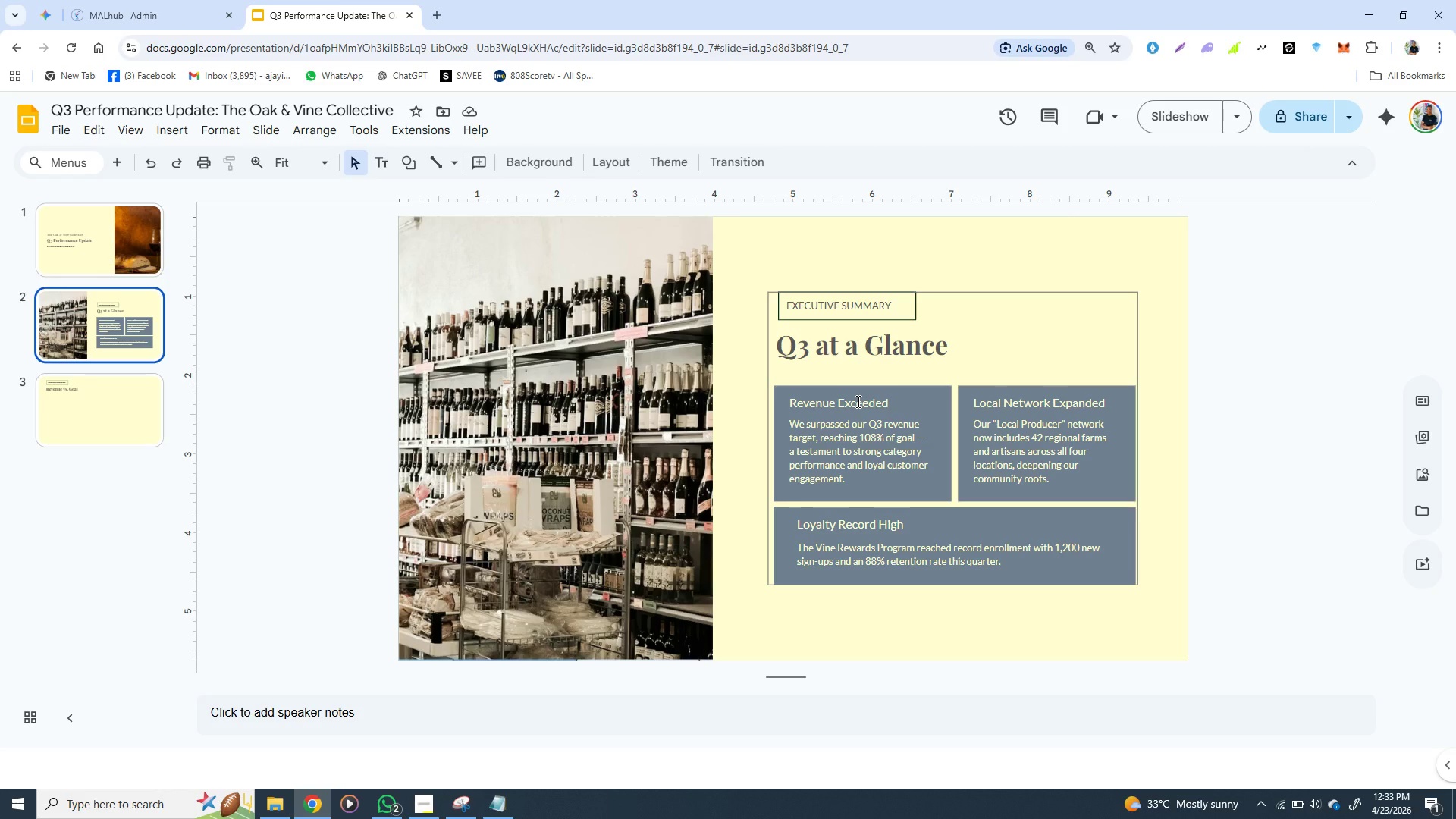 
wait(5.89)
 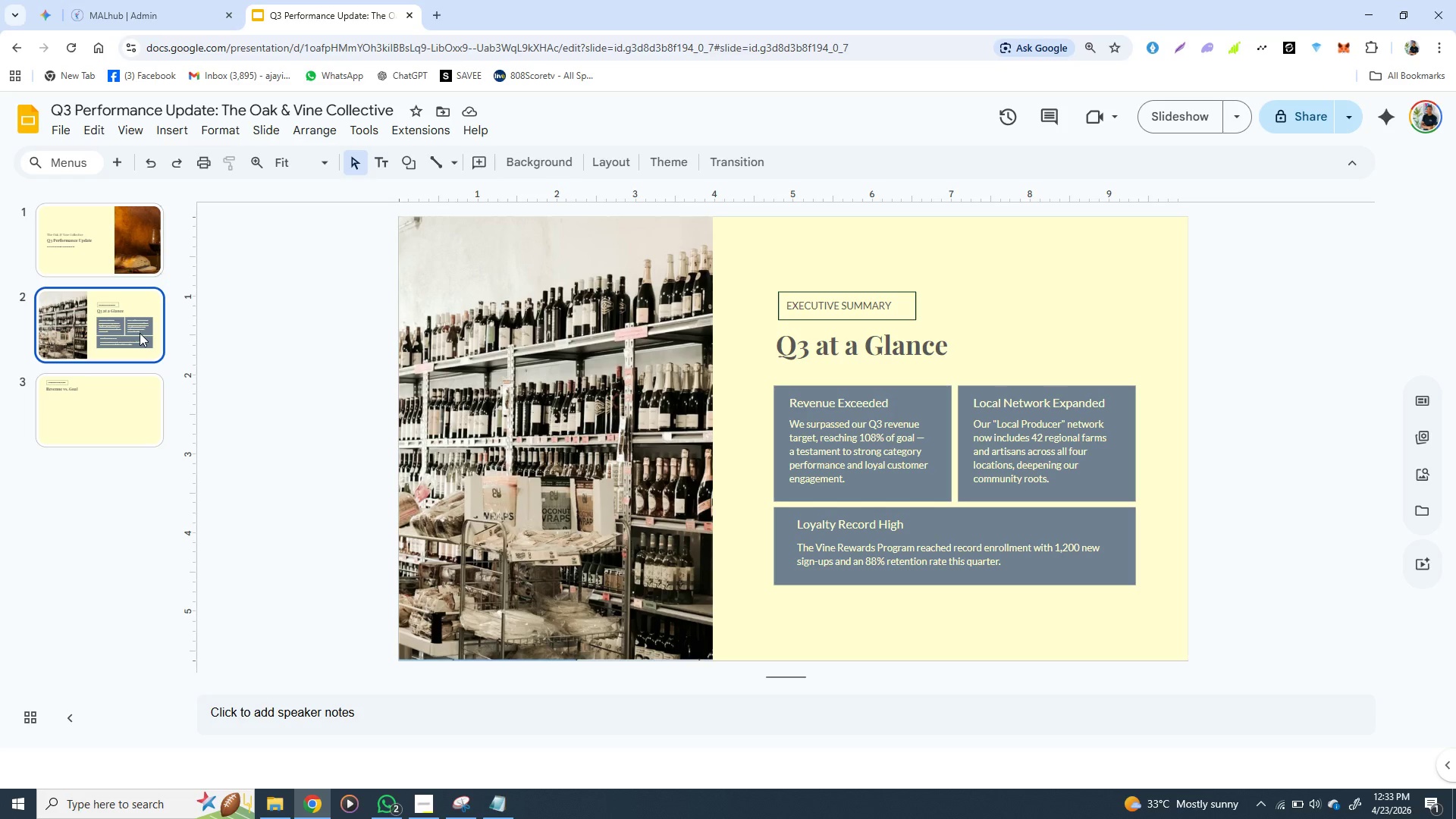 
left_click([857, 401])
 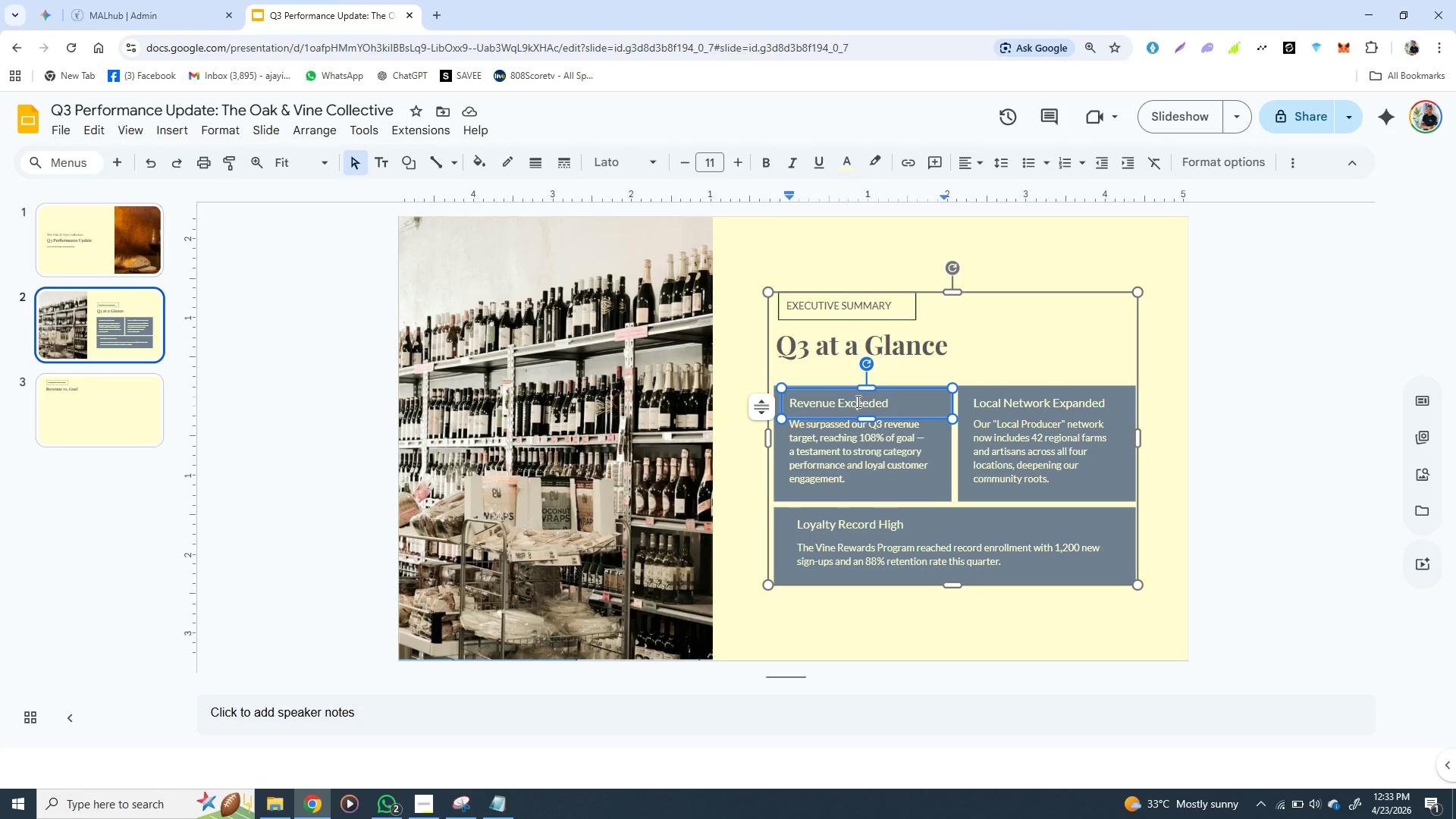 
hold_key(key=ShiftLeft, duration=1.52)
left_click([851, 444])
 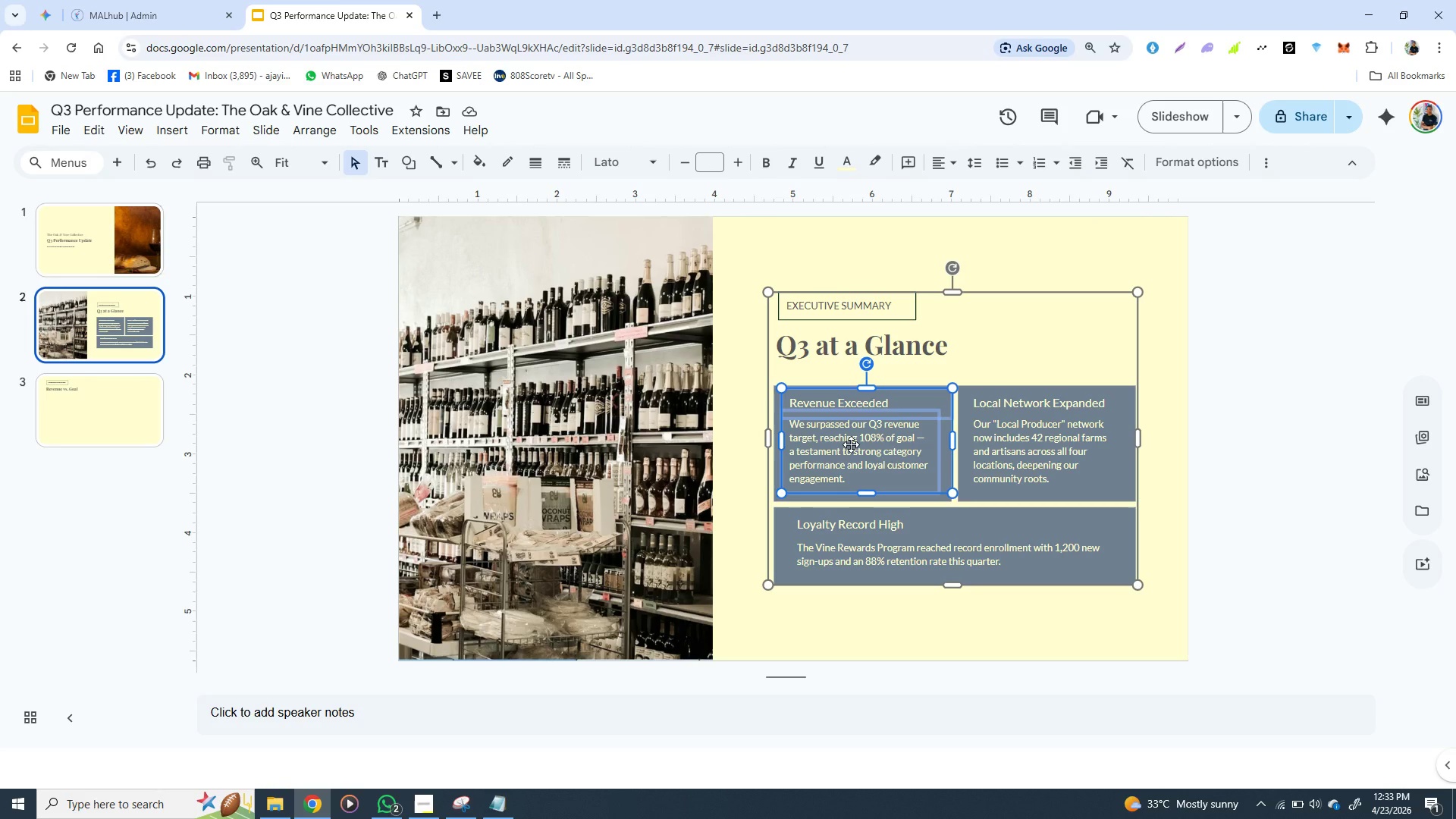 
hold_key(key=ShiftLeft, duration=0.47)
 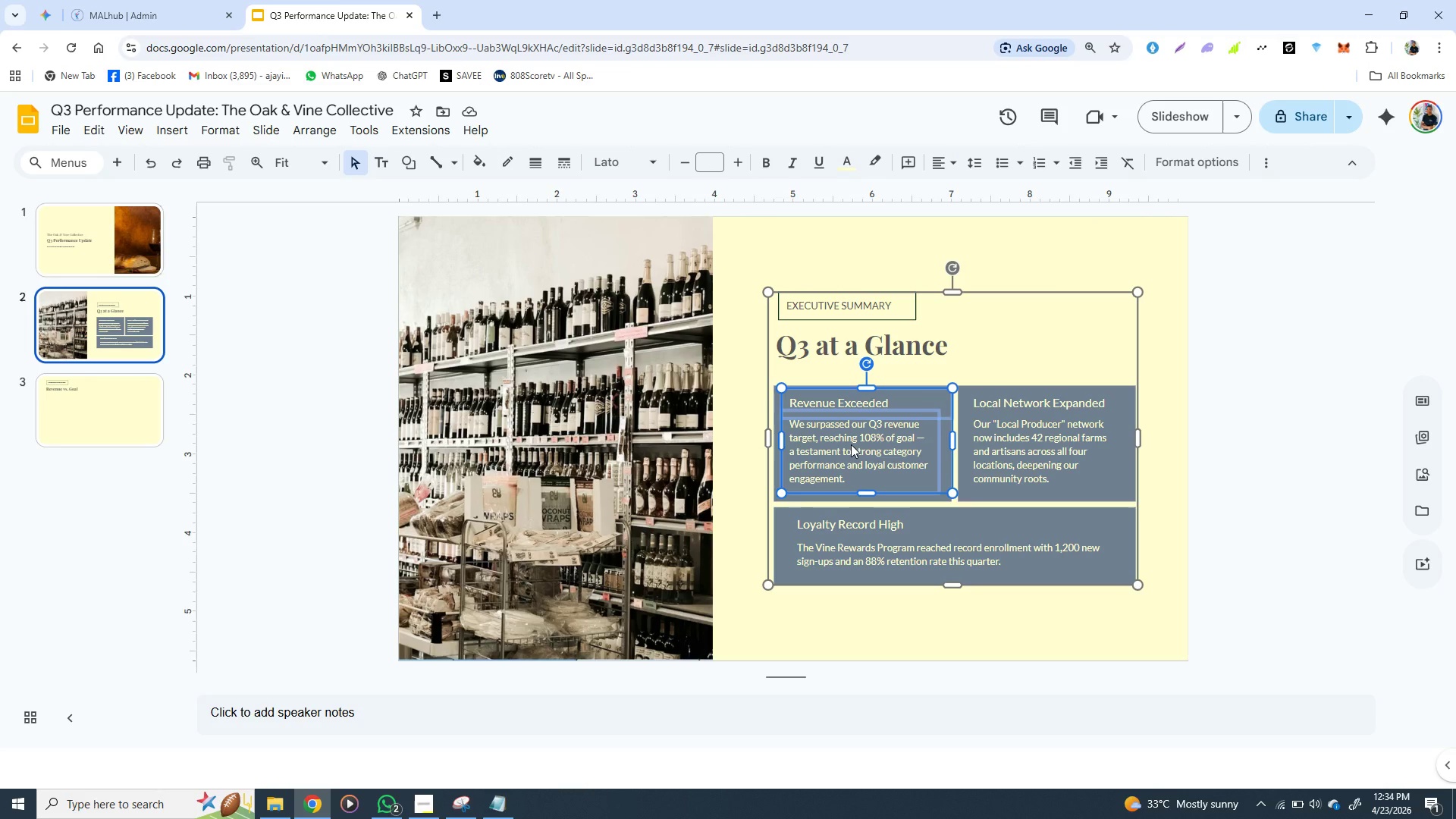 
key(Control+C)
 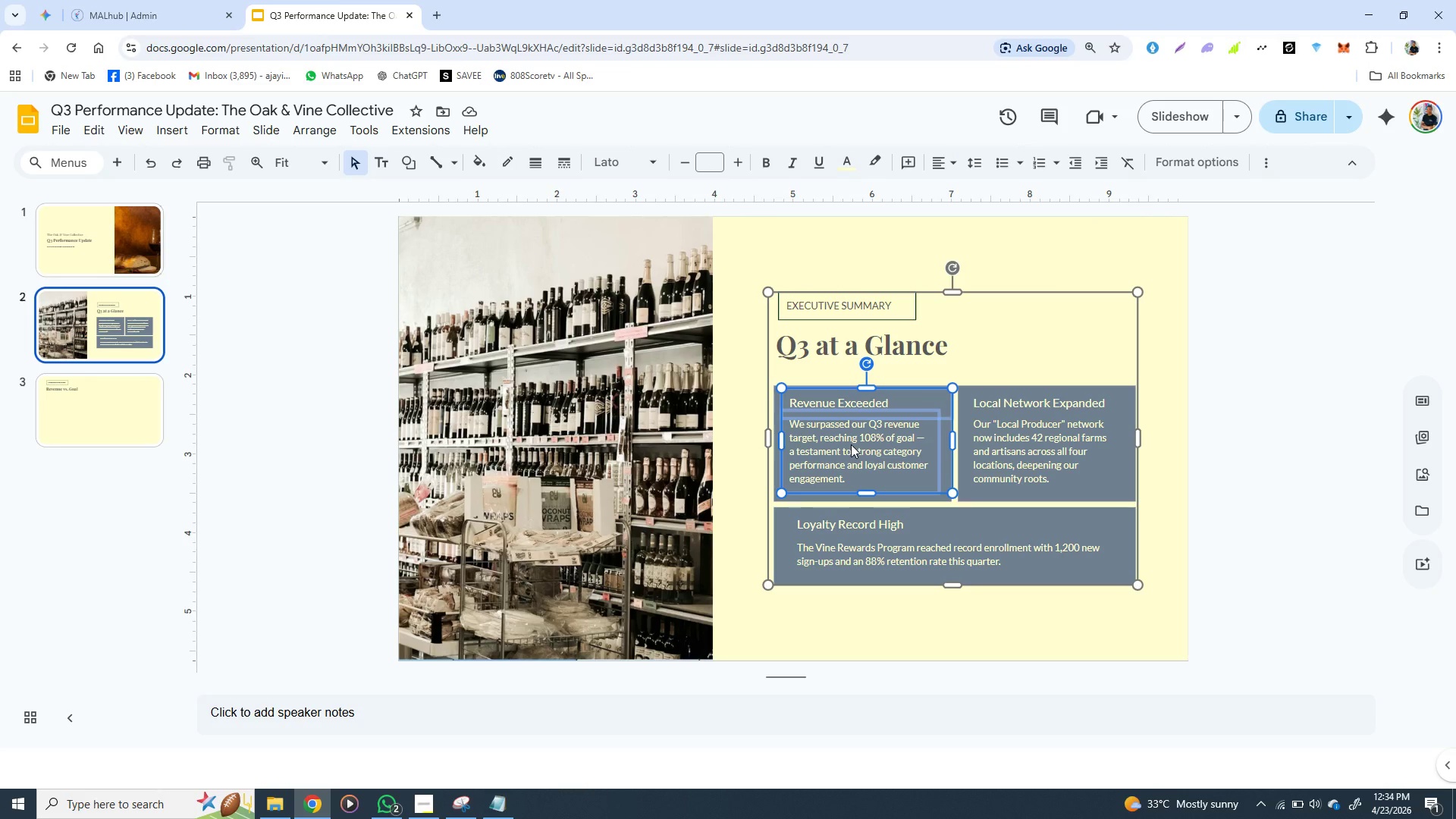 
key(Control+C)
 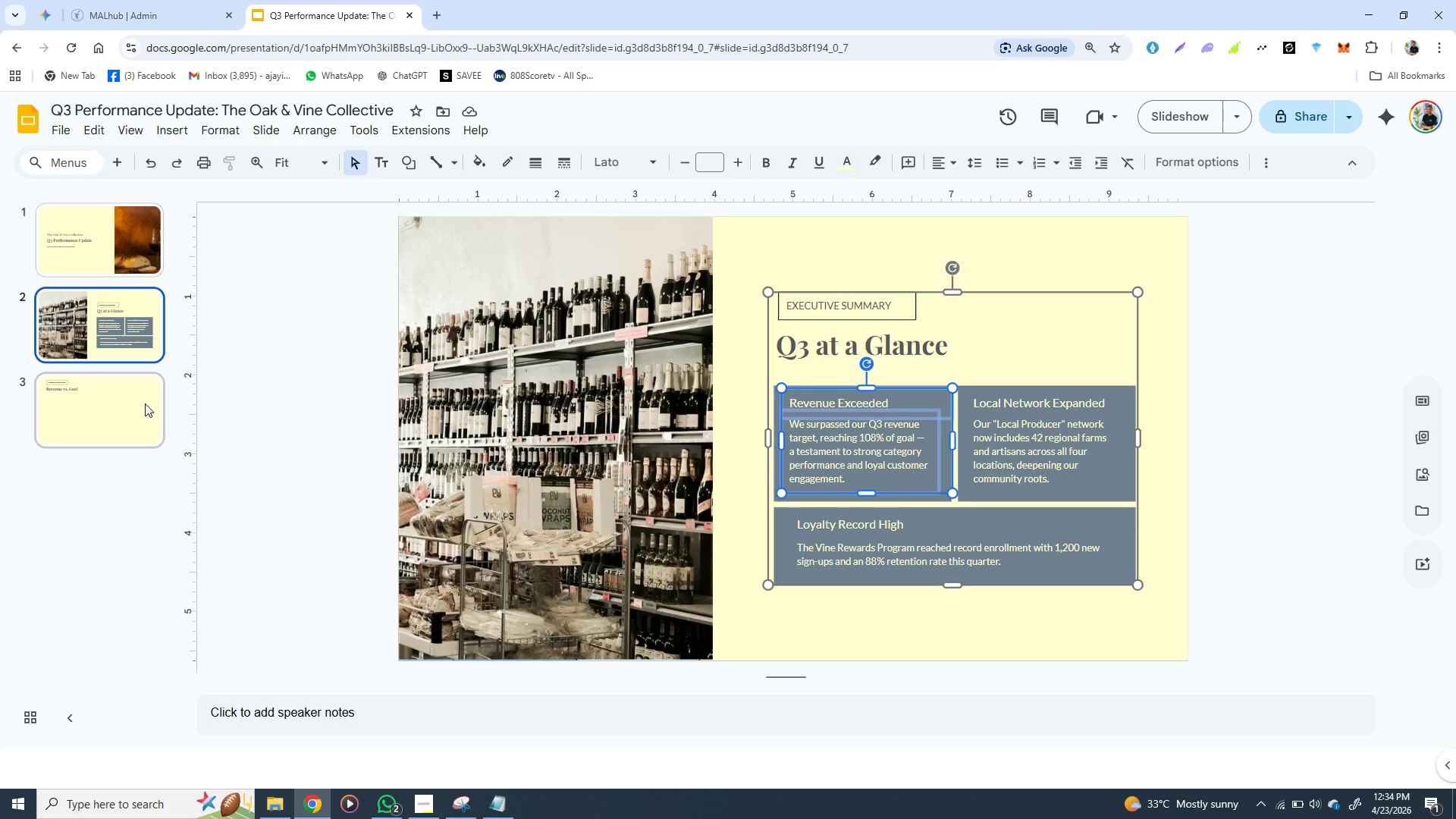 
left_click([140, 403])
 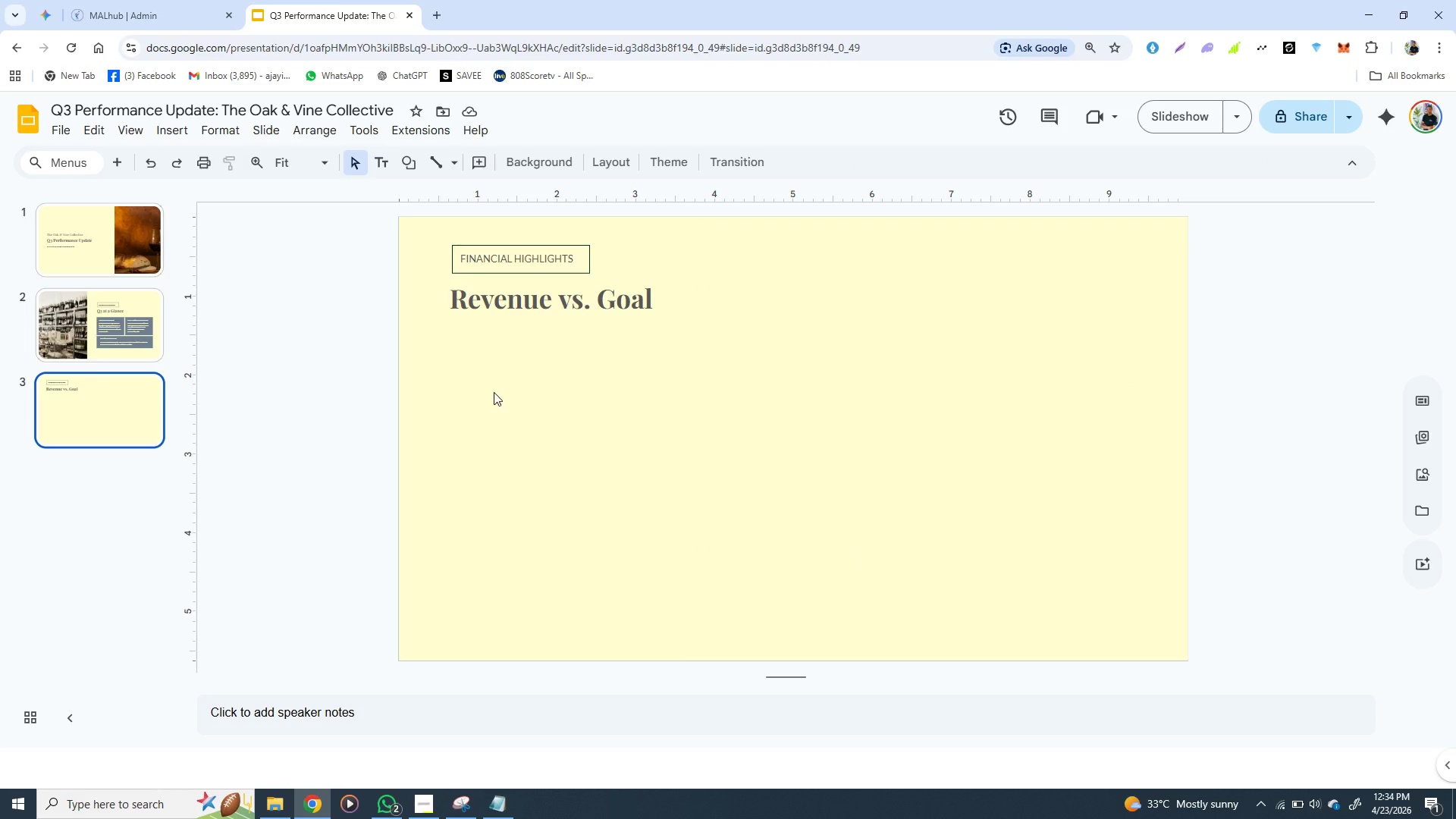 
key(Control+V)
 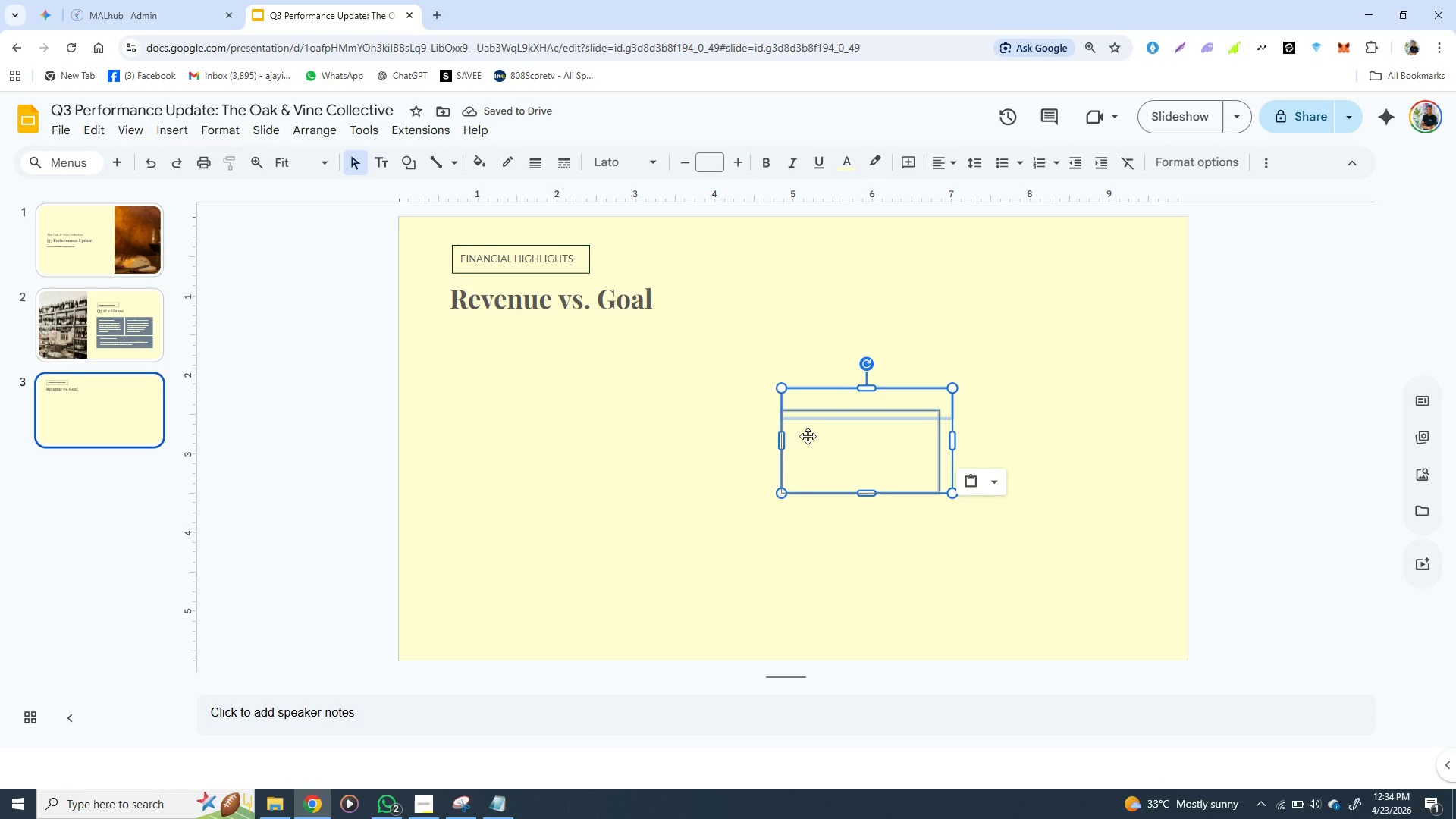 
wait(6.05)
 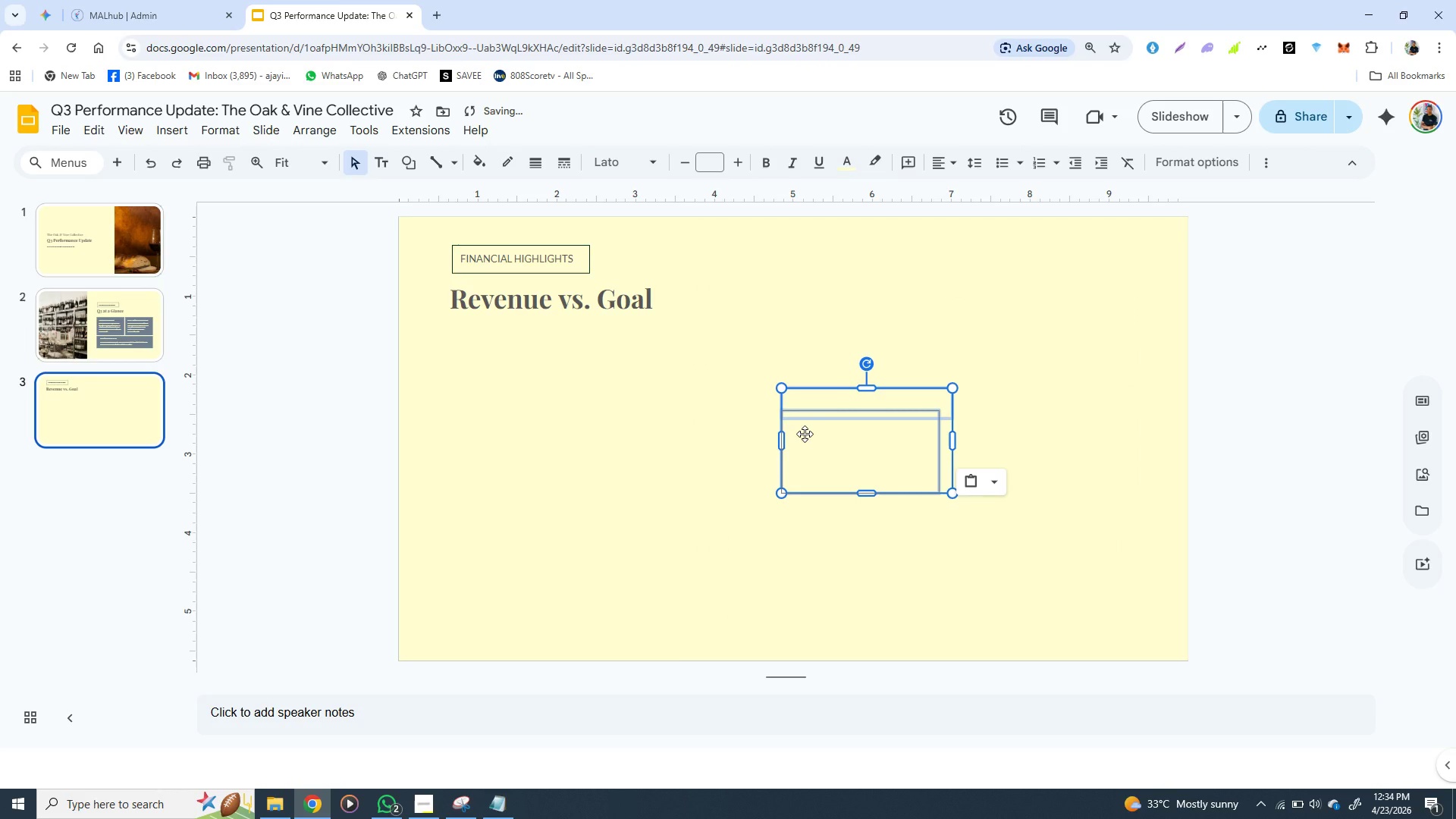 
double_click([835, 402])
 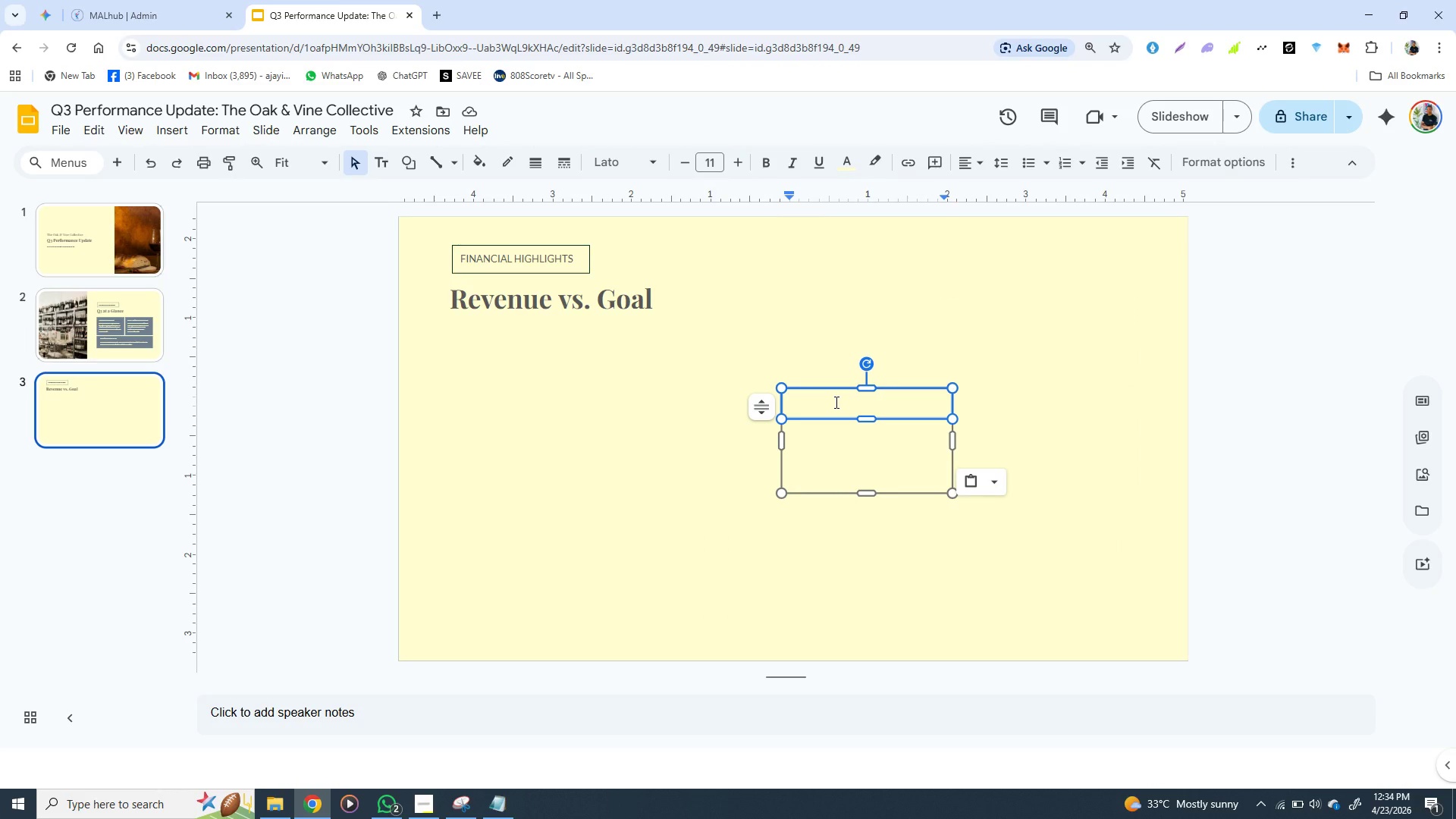 
triple_click([835, 402])
 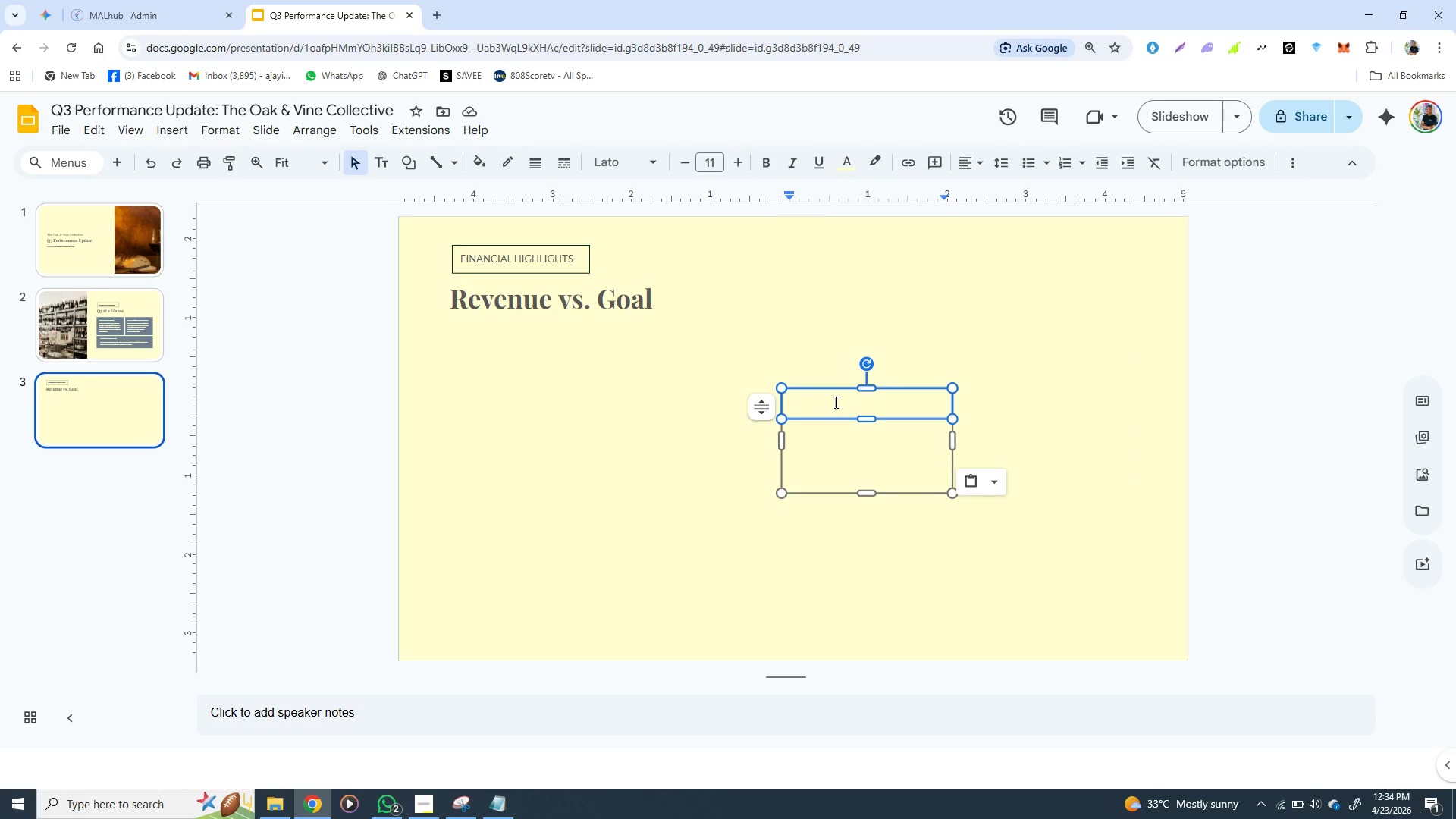 
double_click([835, 402])
 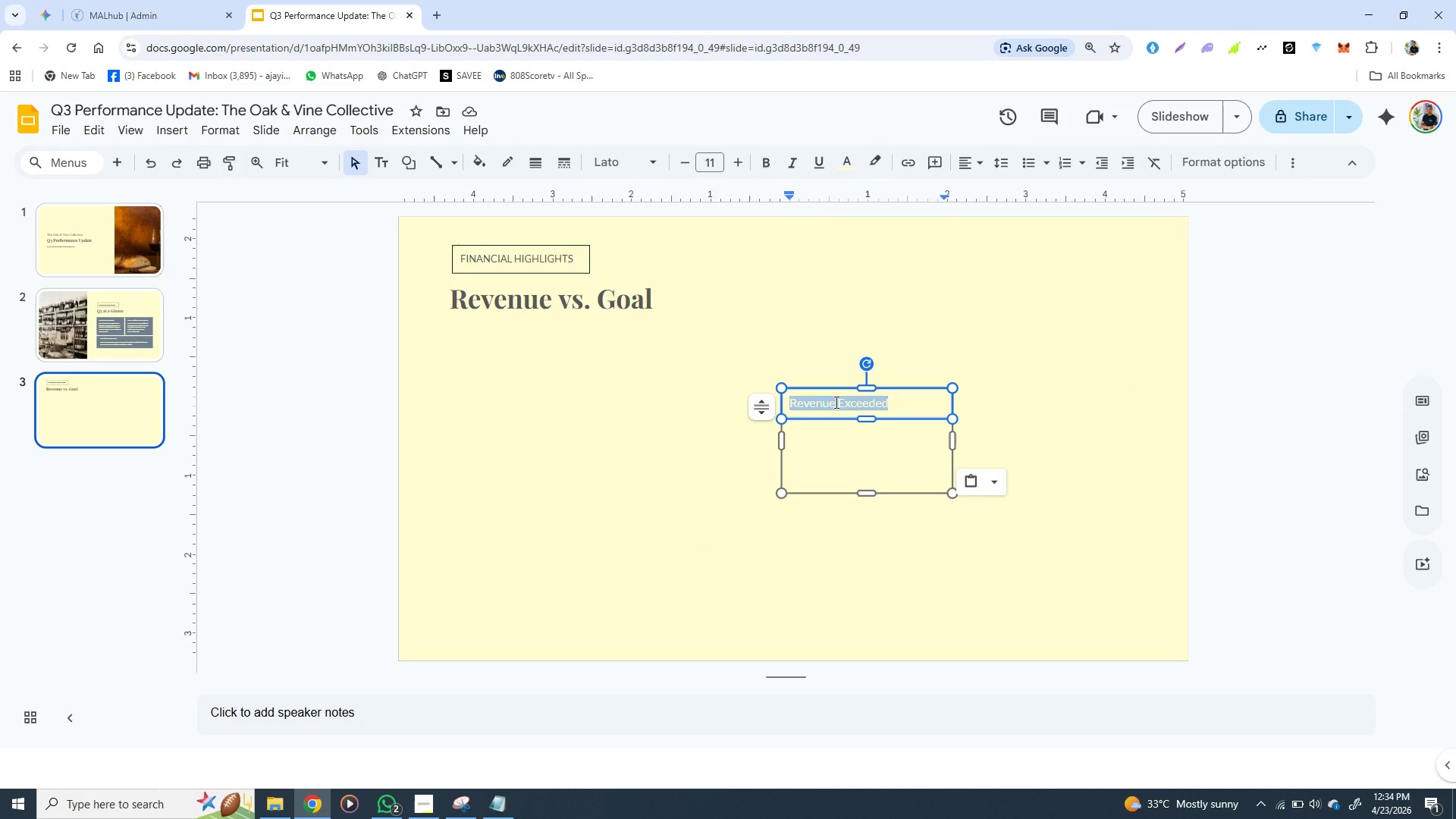 
triple_click([835, 402])
 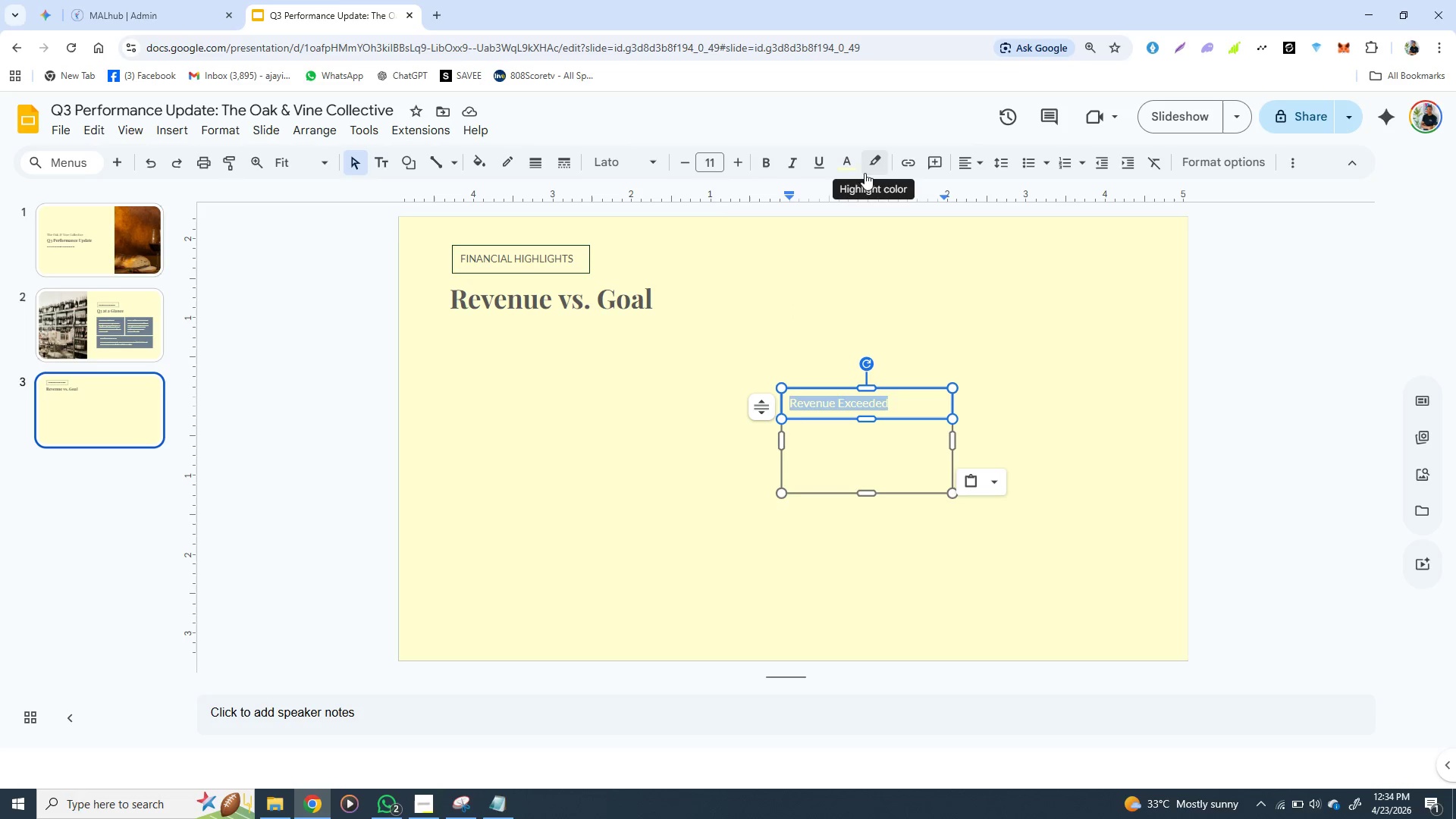 
left_click([851, 162])
 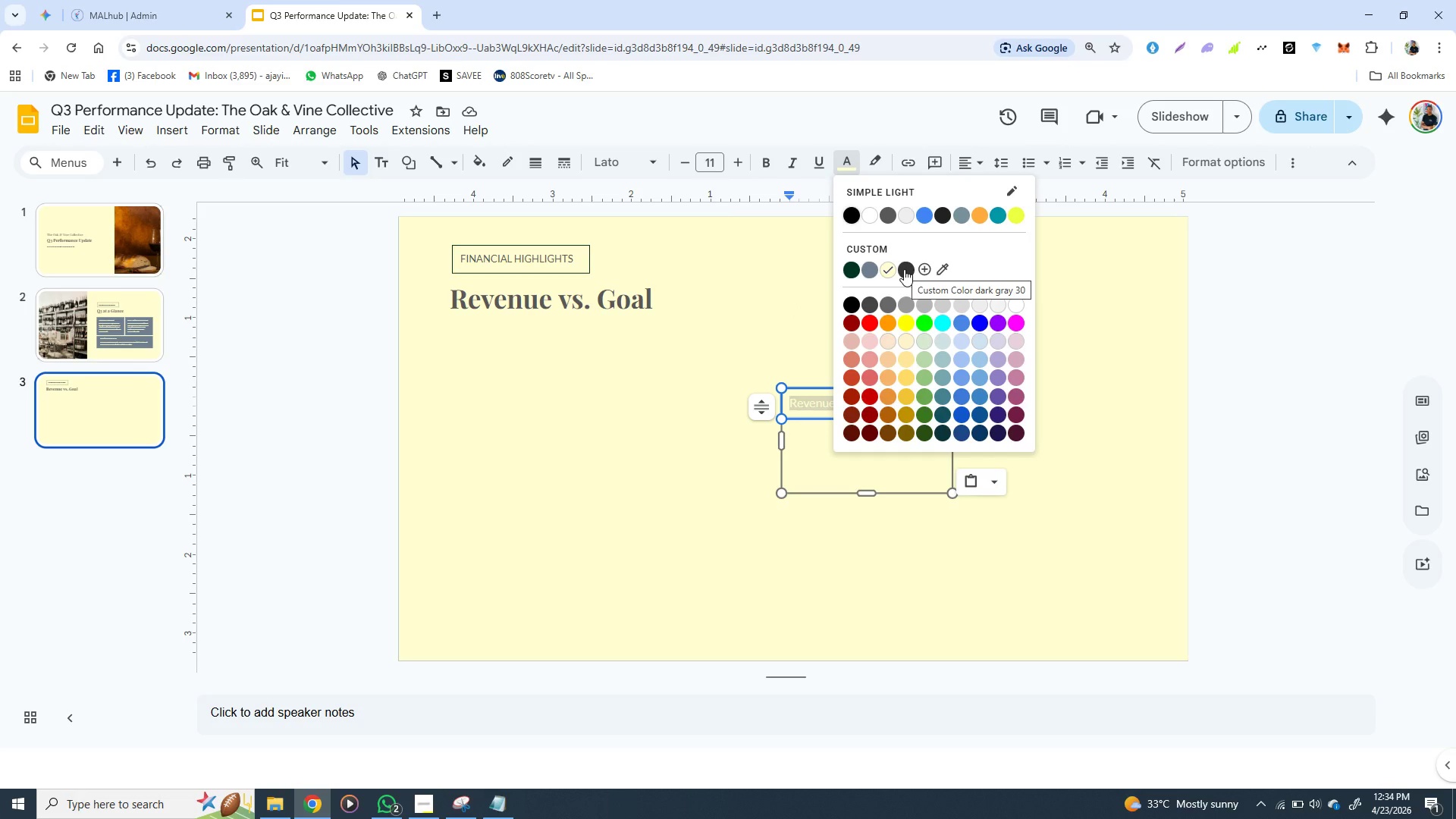 
left_click([904, 269])
 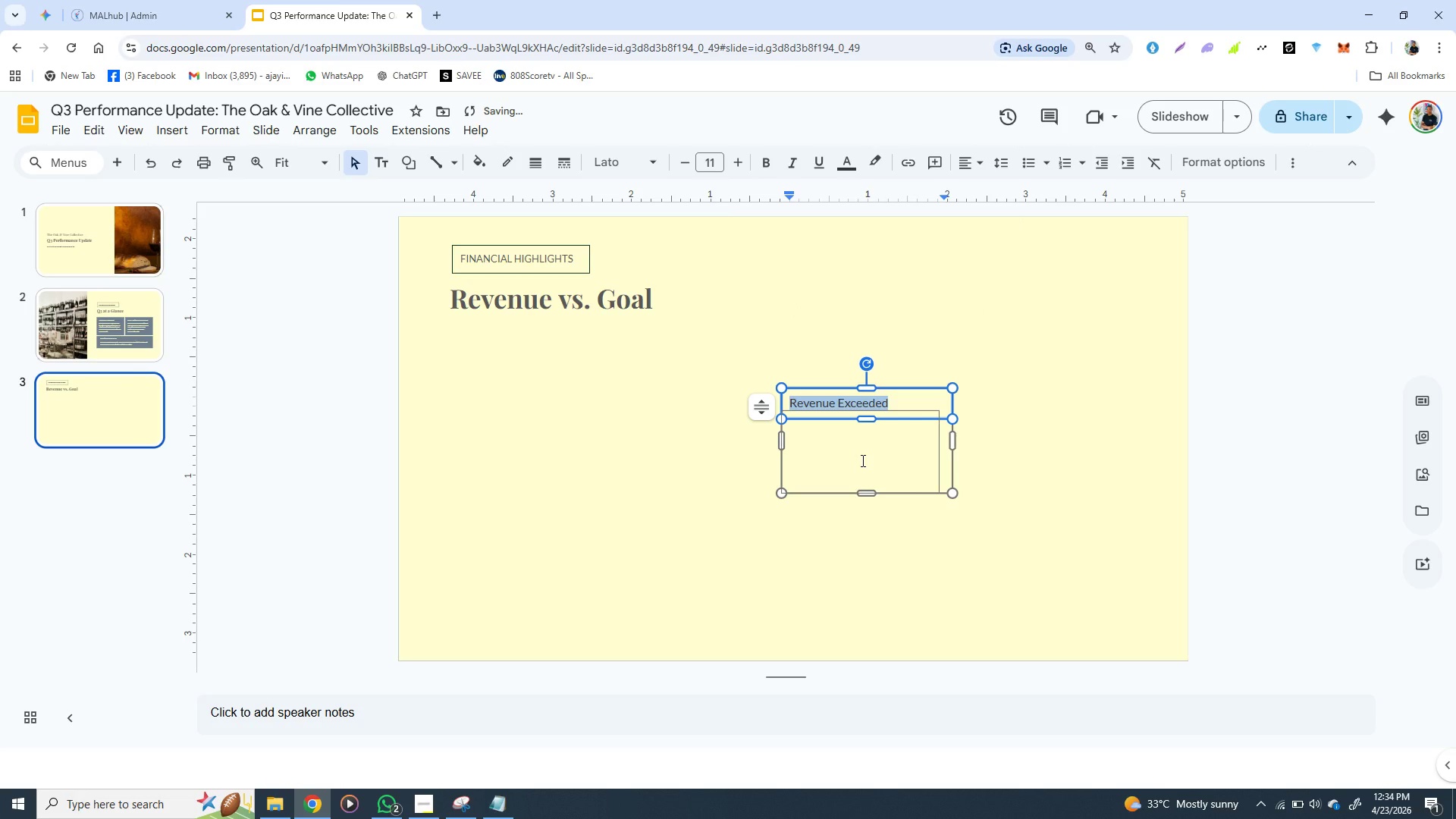 
double_click([861, 460])
 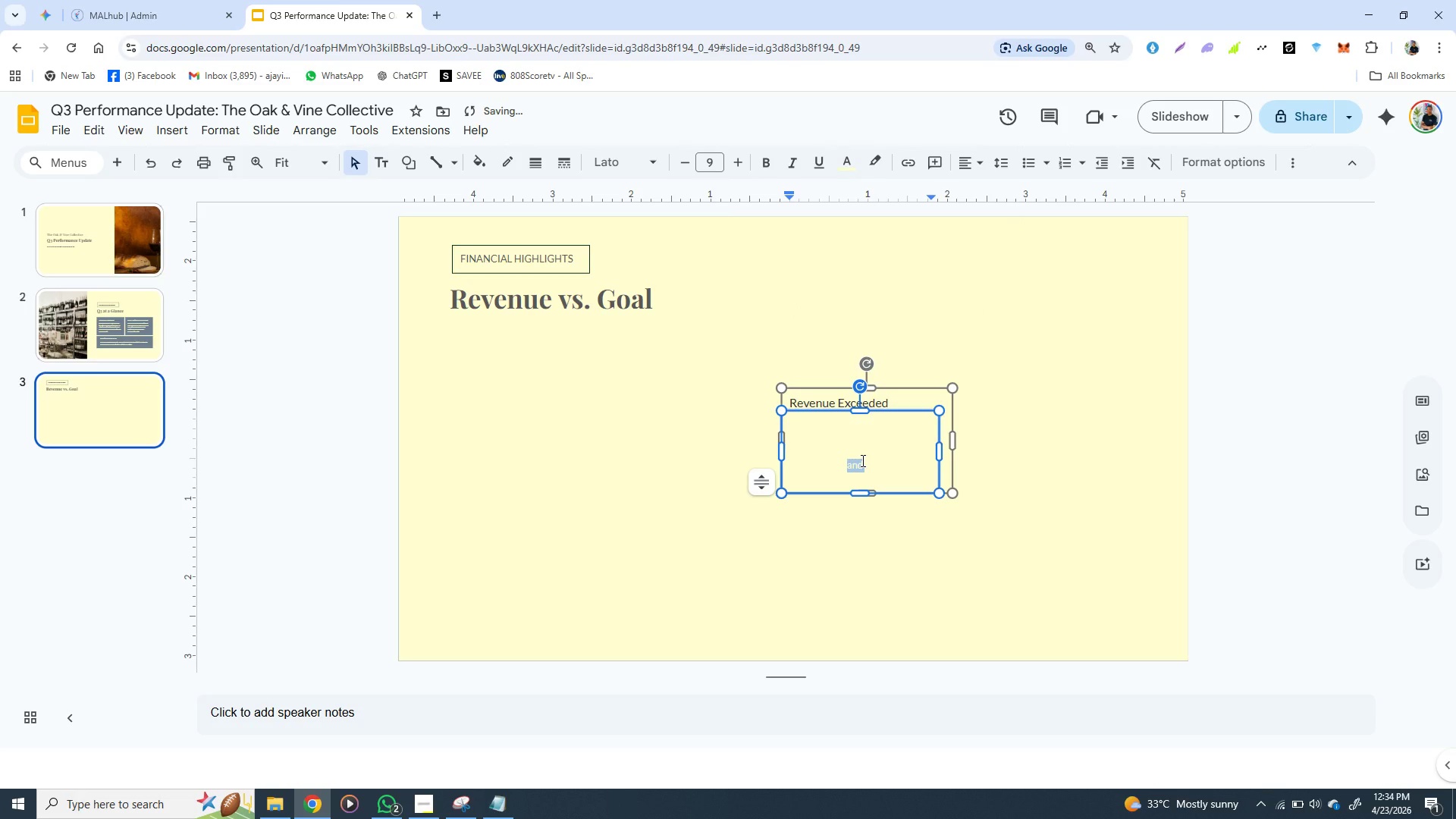 
triple_click([861, 460])
 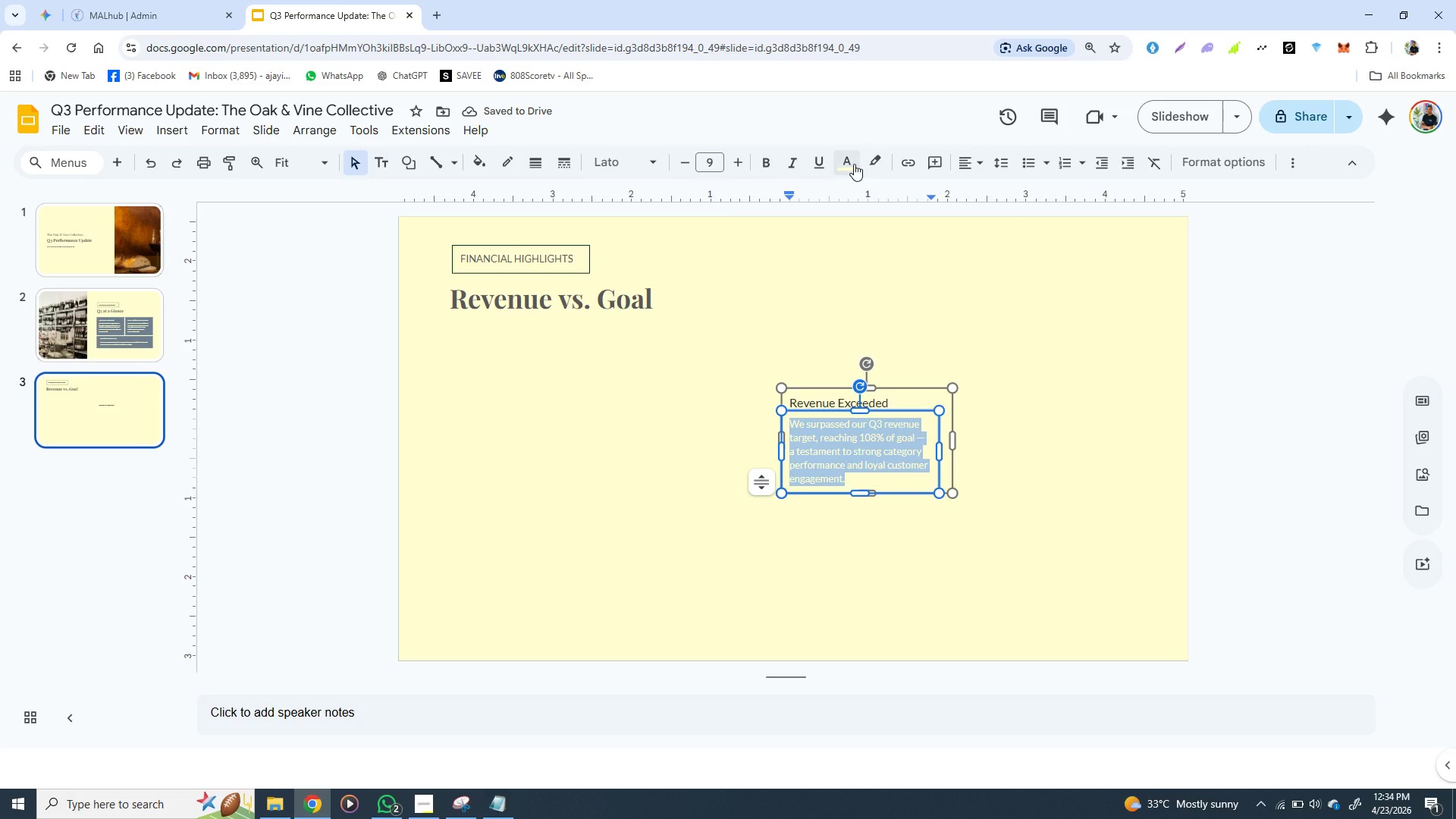 
left_click([852, 159])
 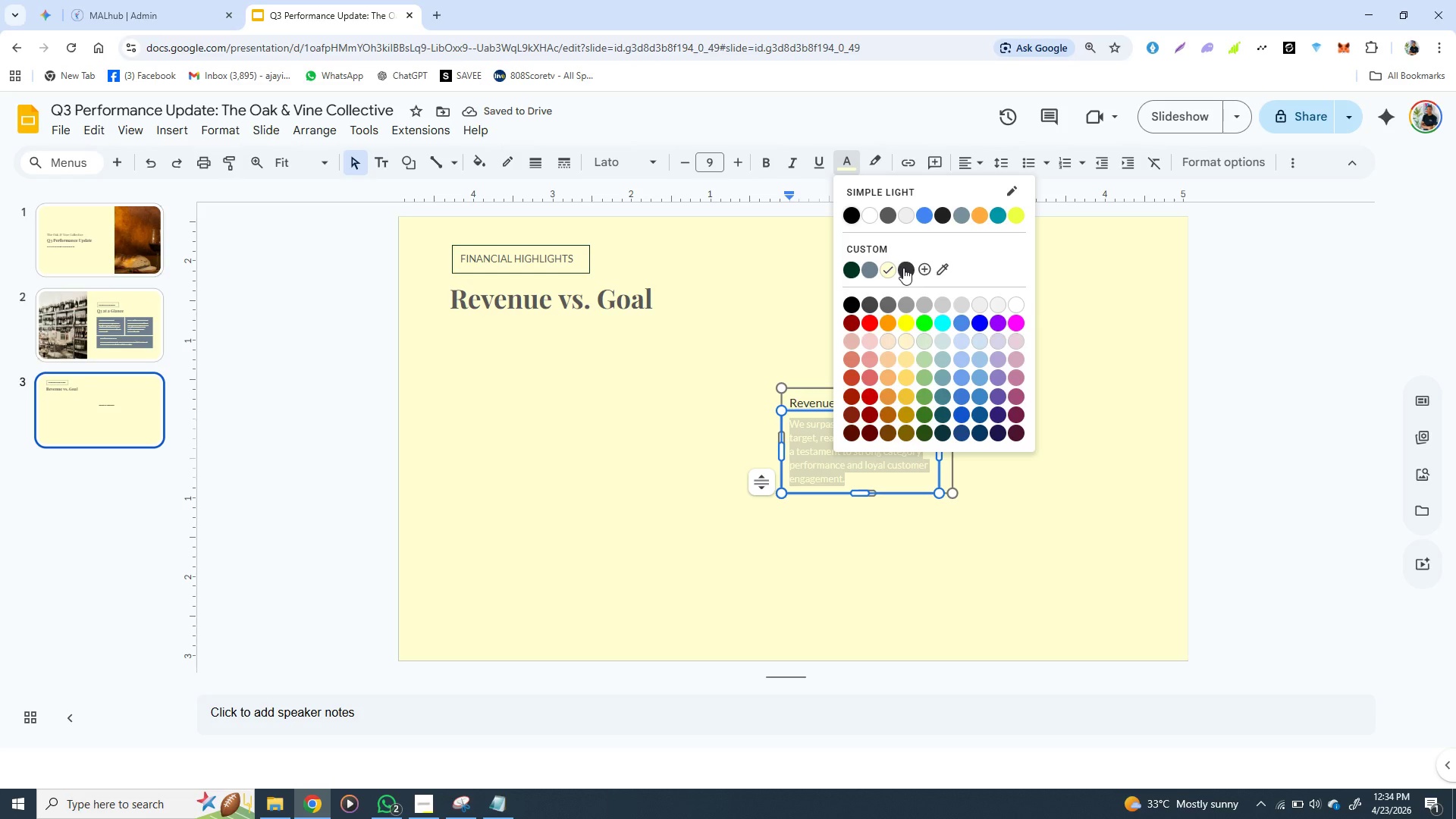 
left_click([905, 268])
 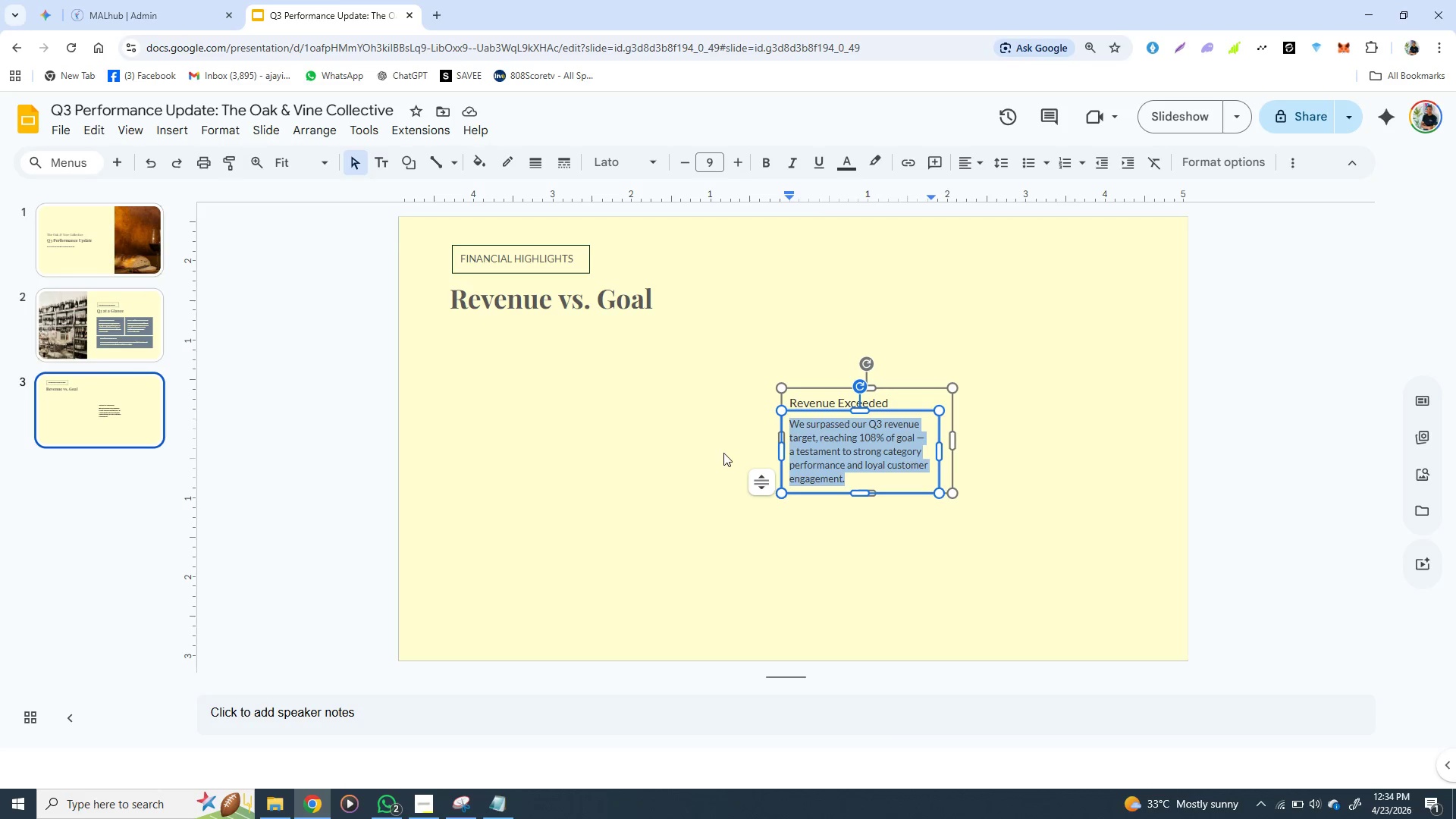 
wait(16.25)
 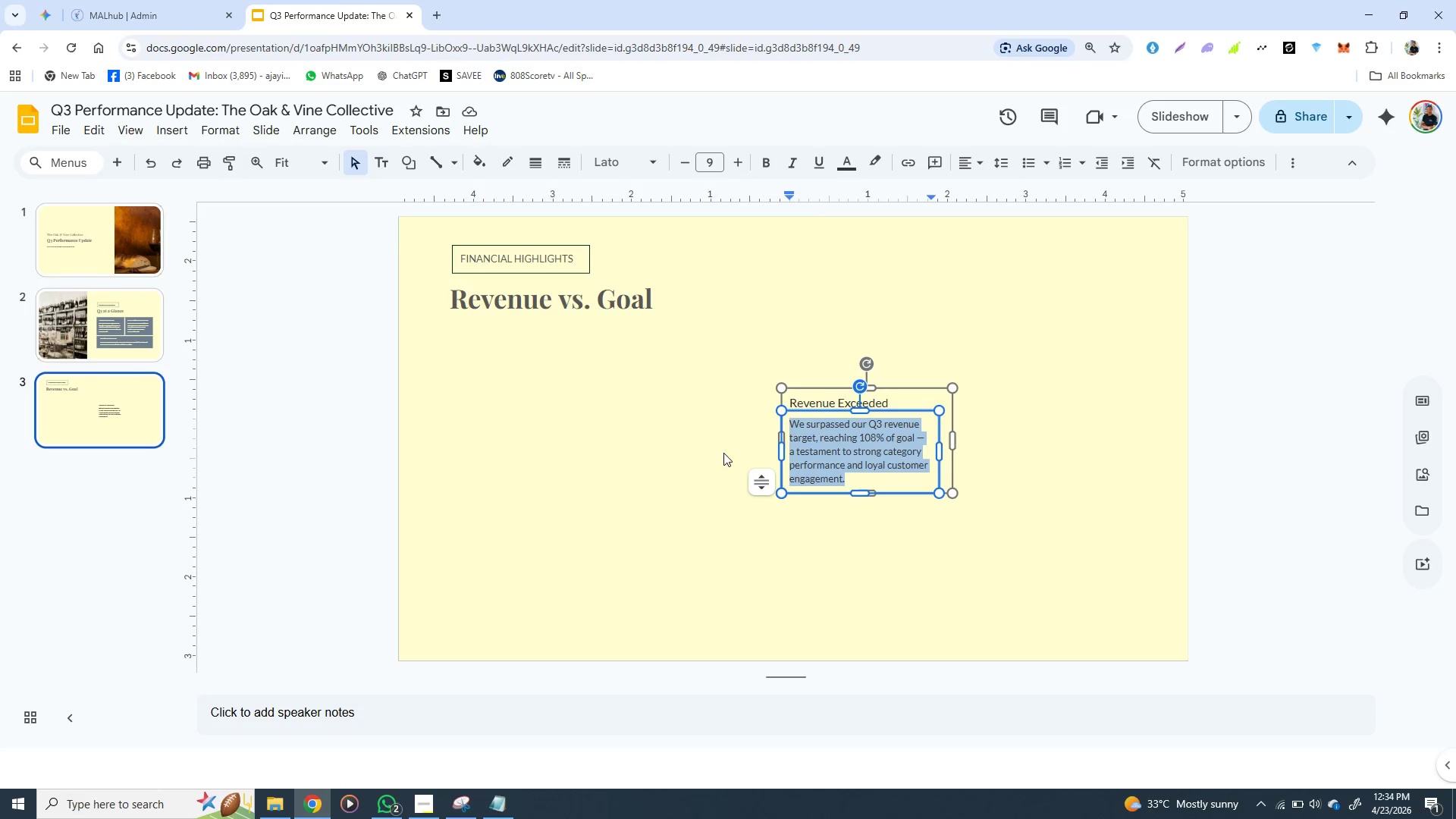 
left_click([743, 466])
 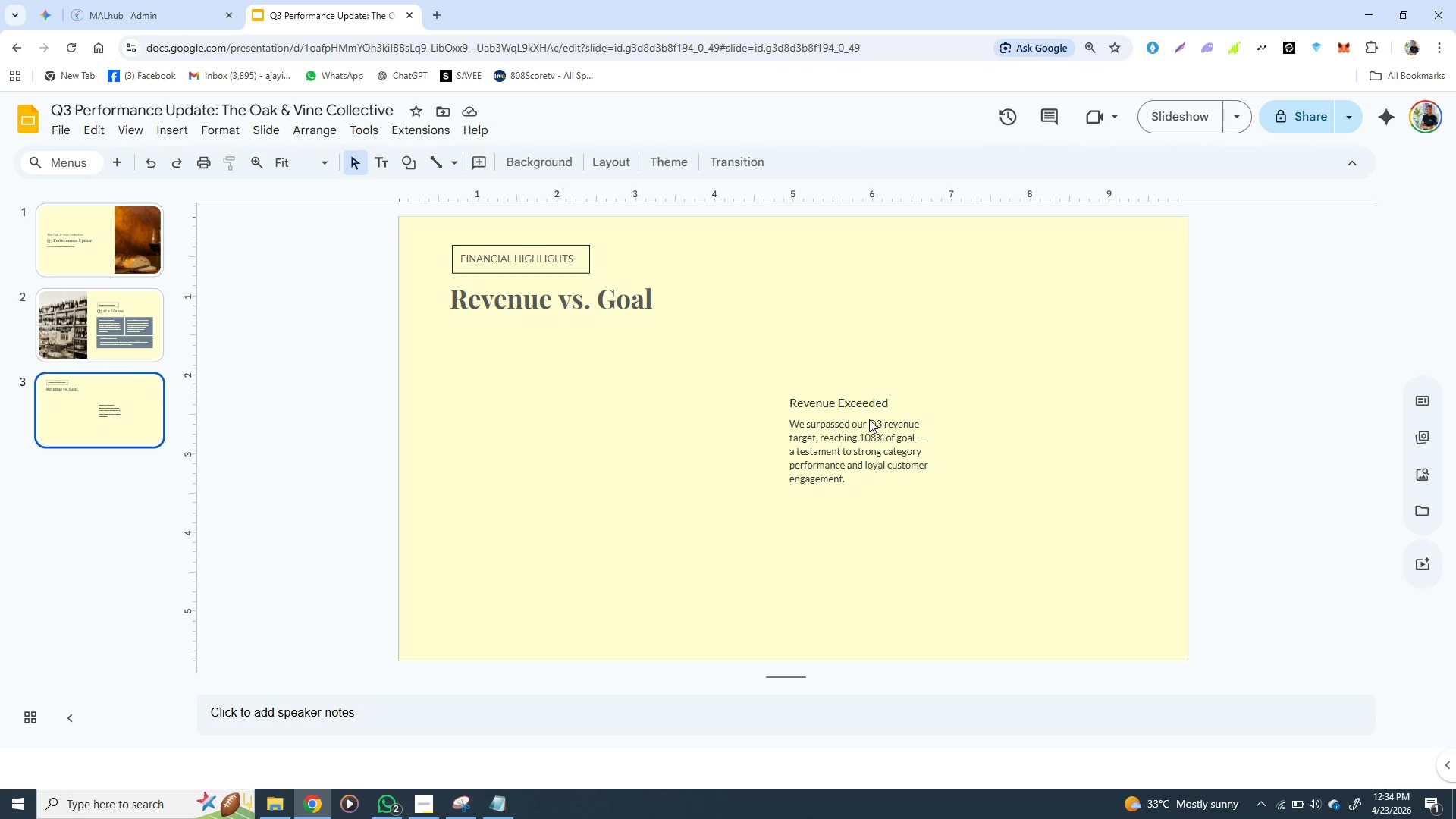 
left_click([871, 419])
 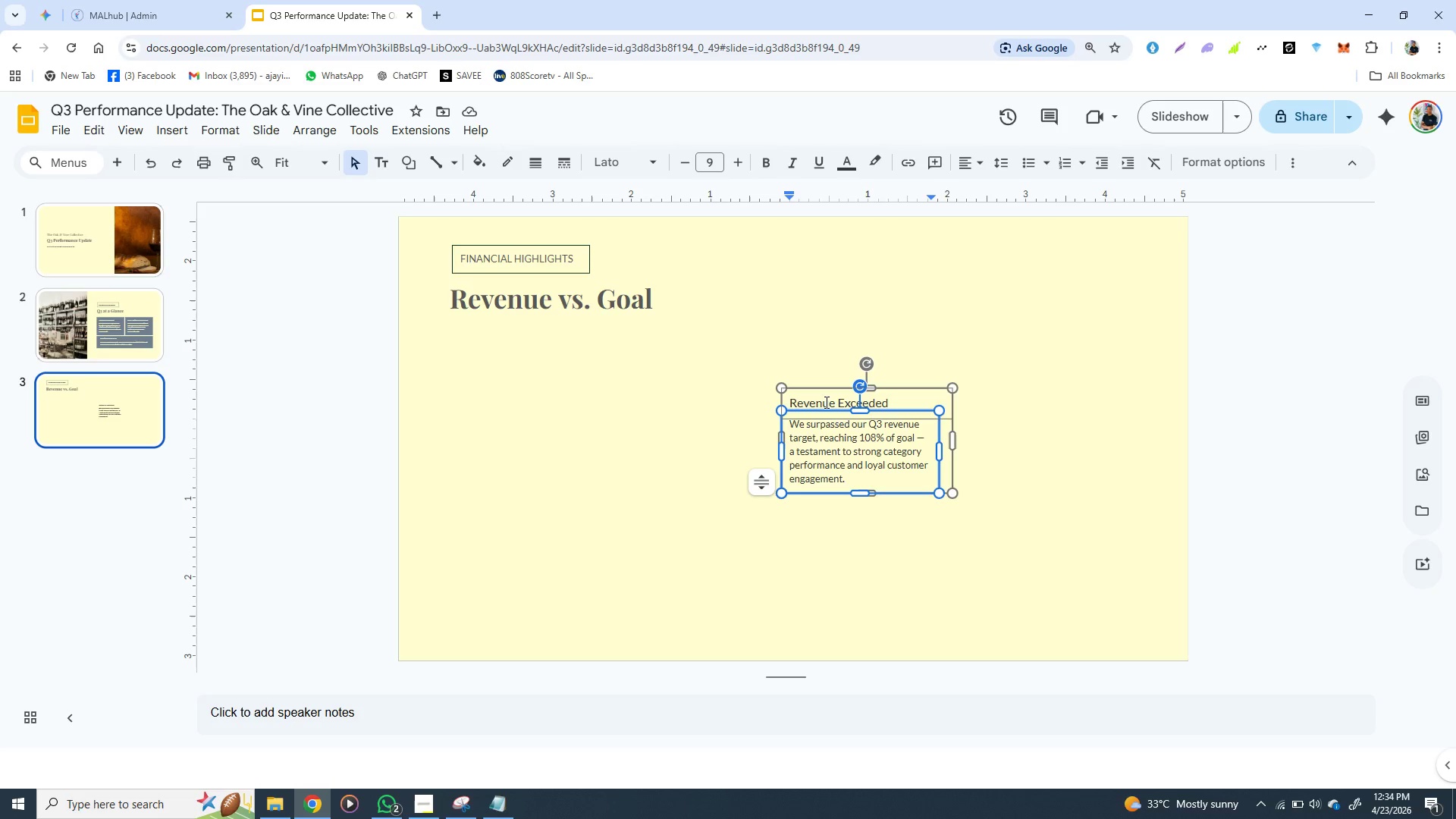 
left_click([503, 804])
 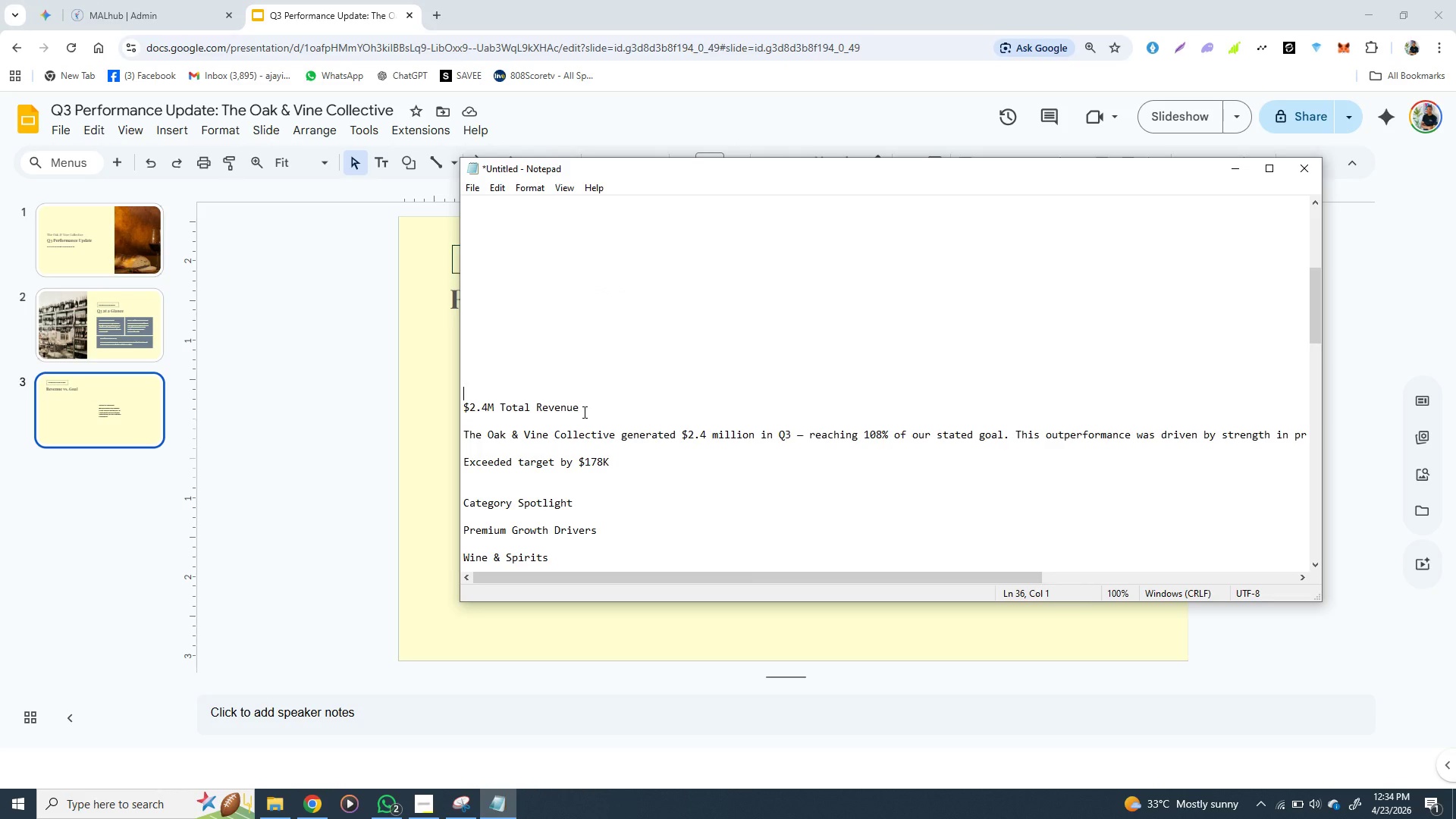 
left_click_drag(start_coordinate=[583, 412], to_coordinate=[460, 413])
 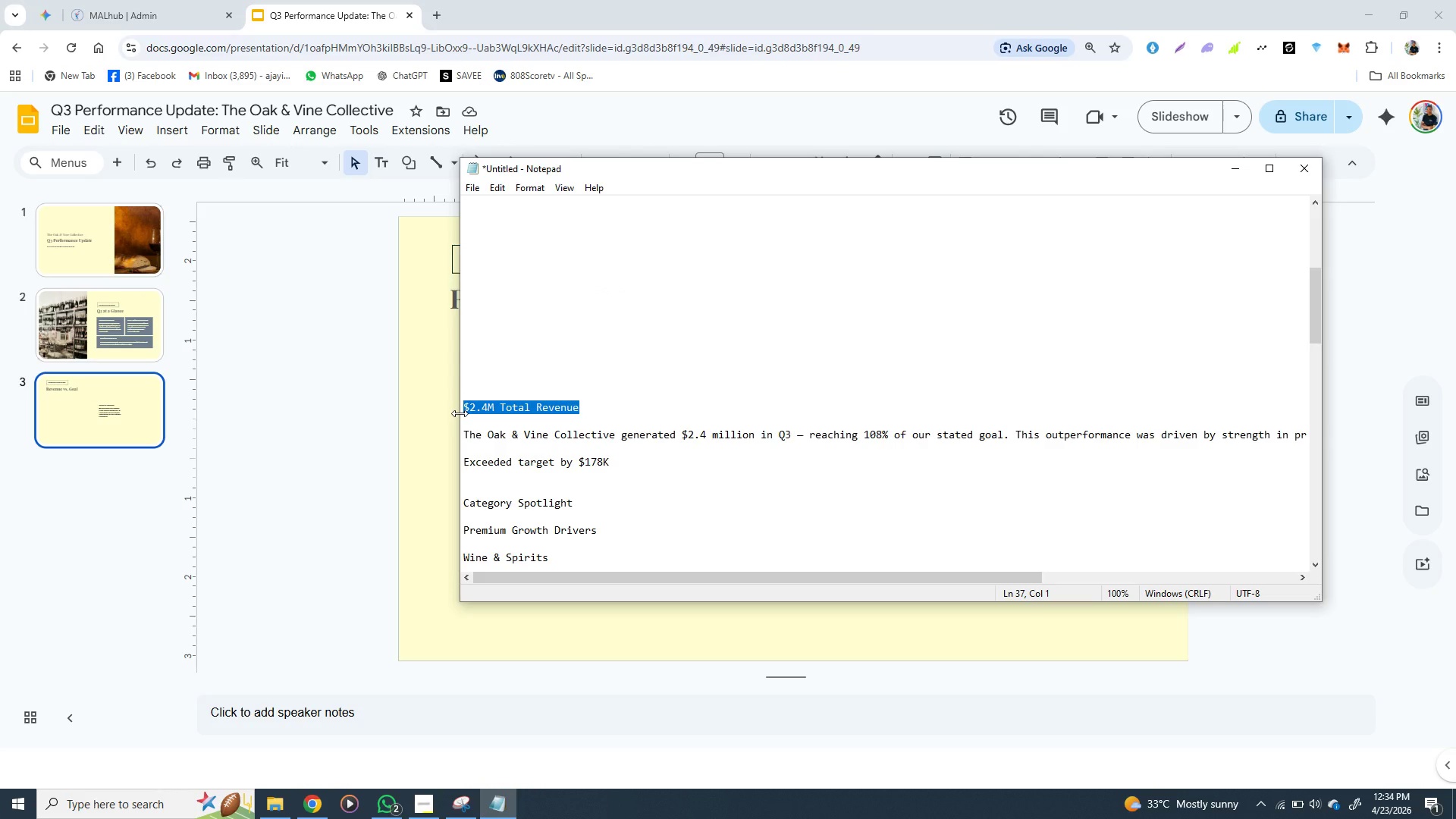 
key(Control+X)
 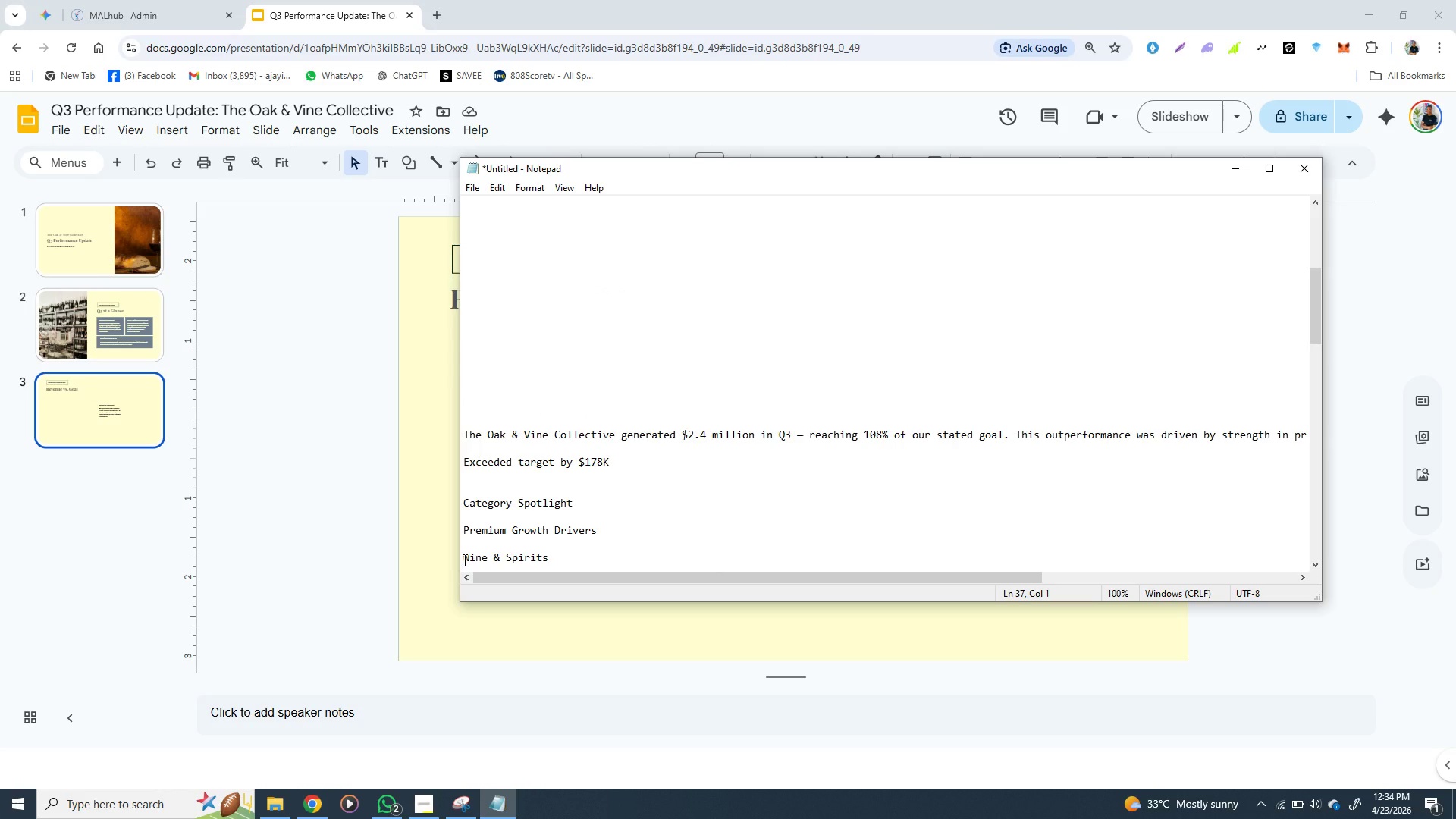 
left_click([463, 566])
 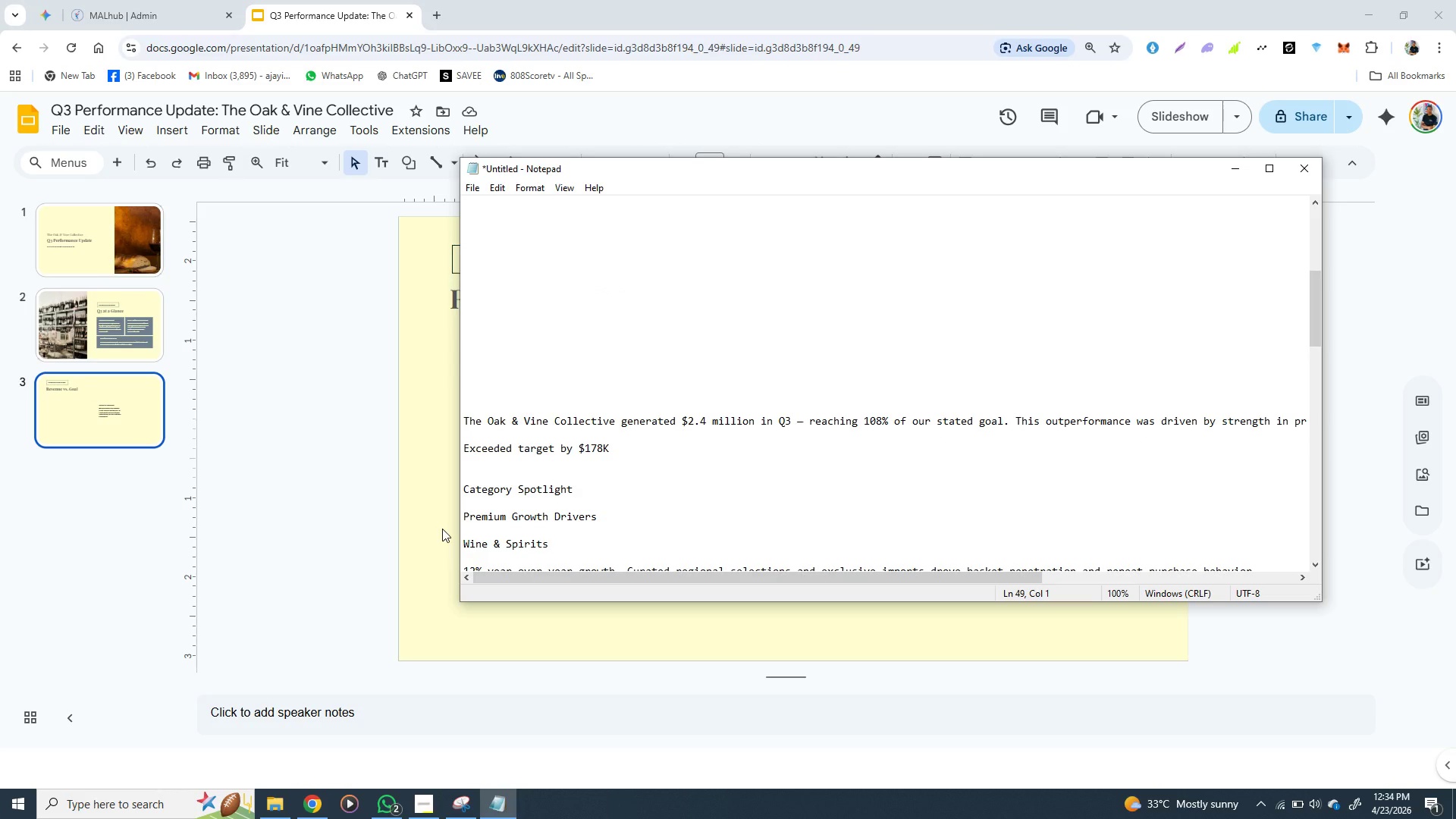 
left_click([442, 529])
 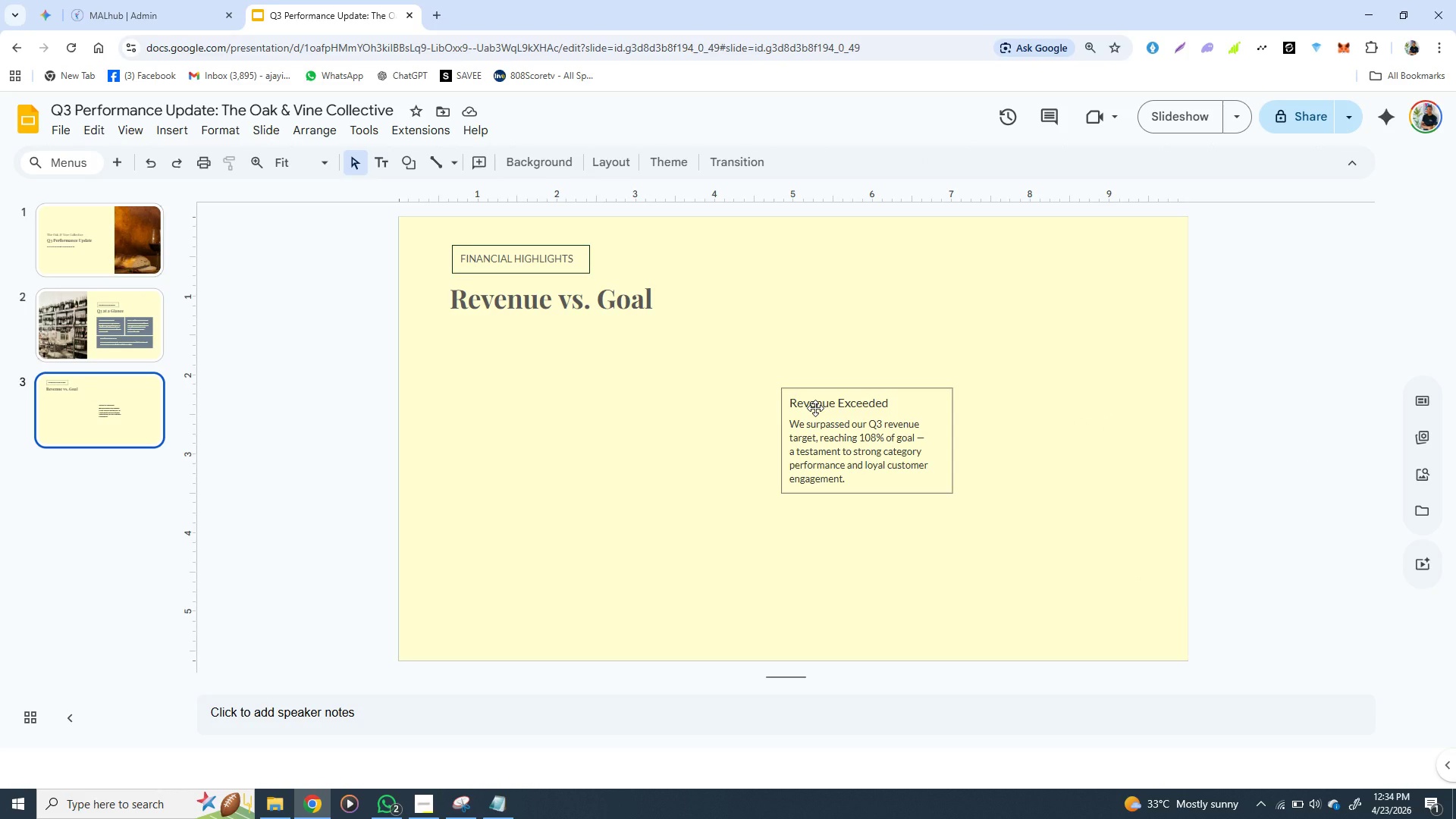 
double_click([815, 408])
 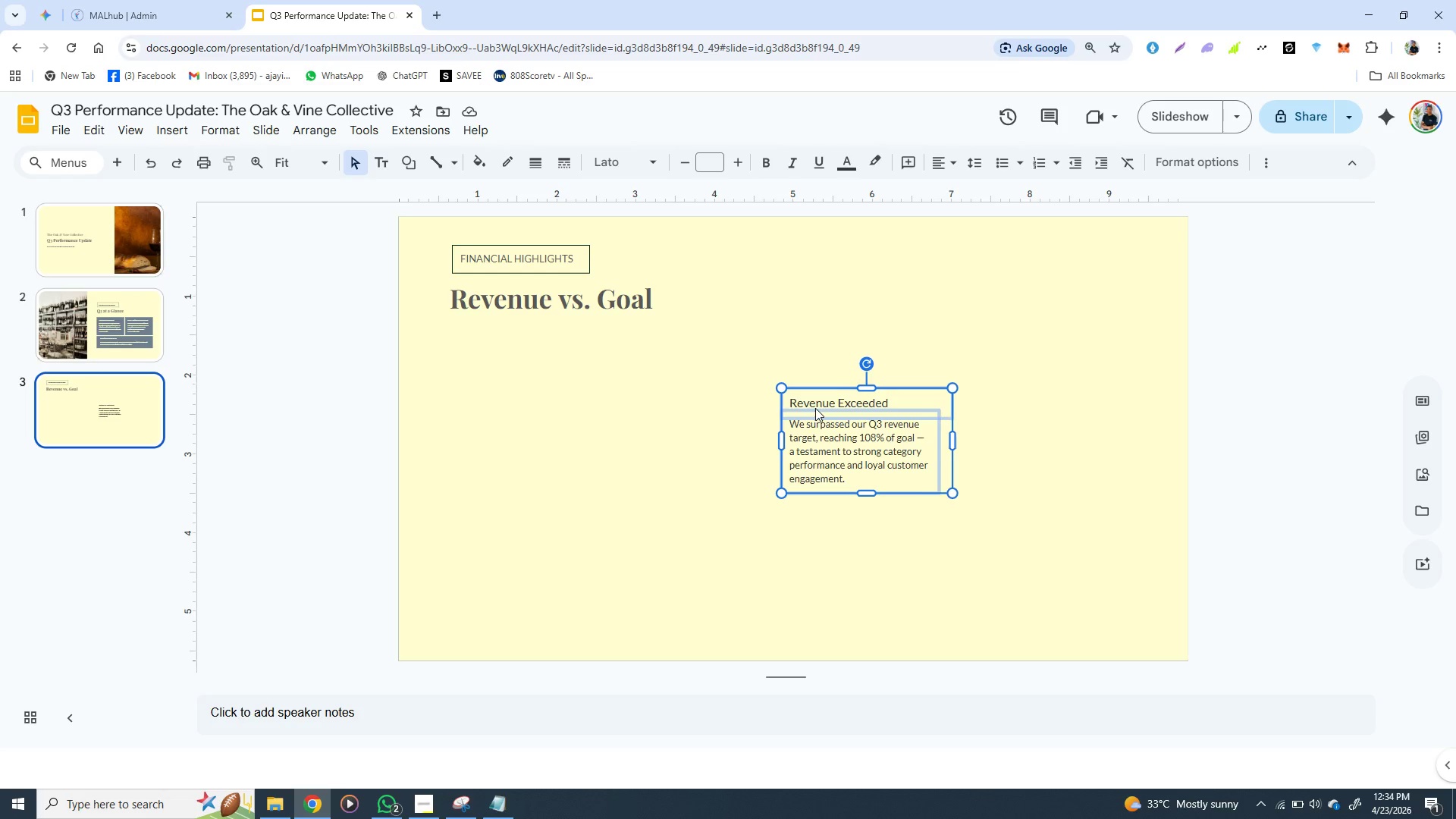 
triple_click([815, 408])
 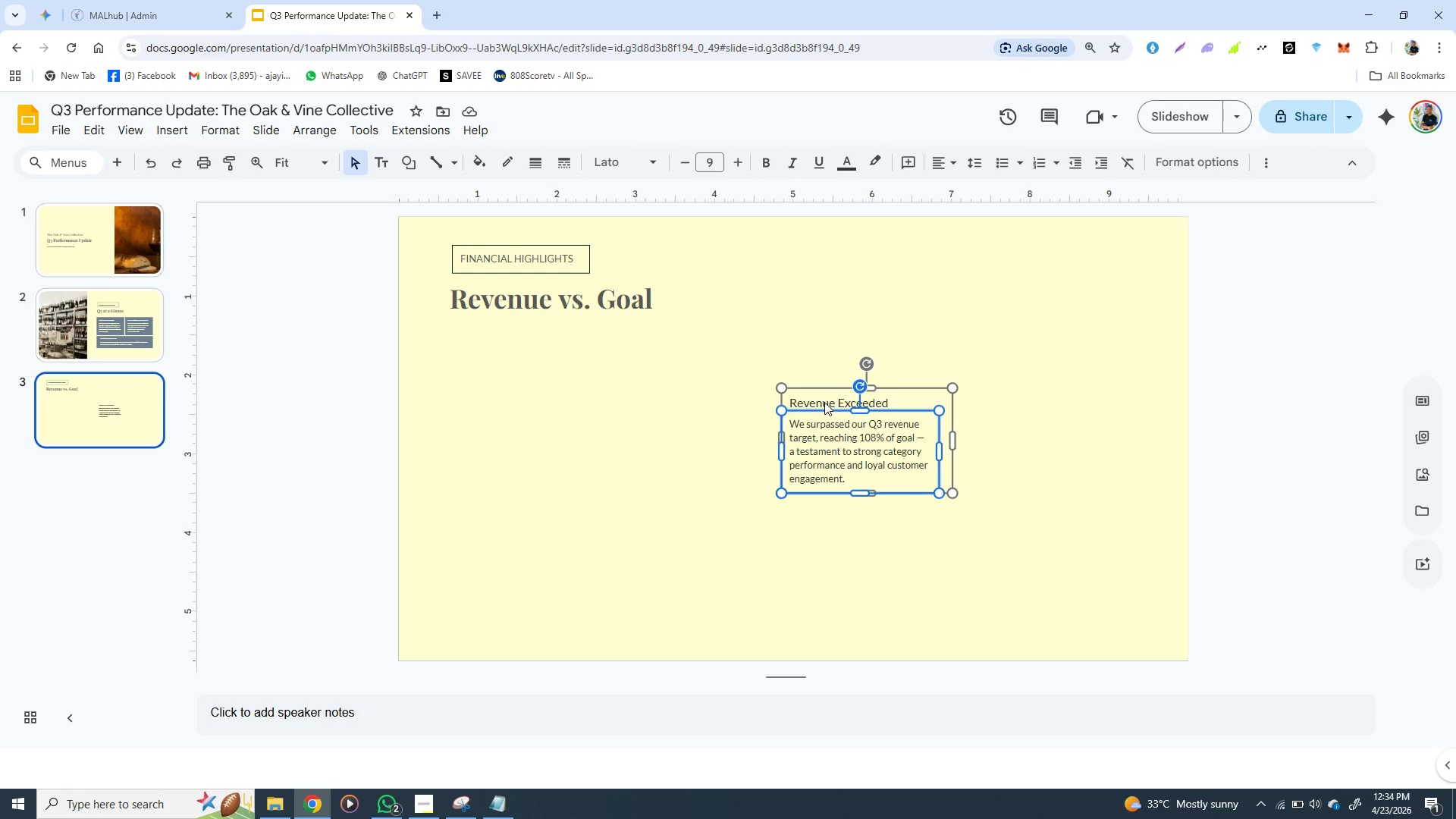 
double_click([824, 402])
 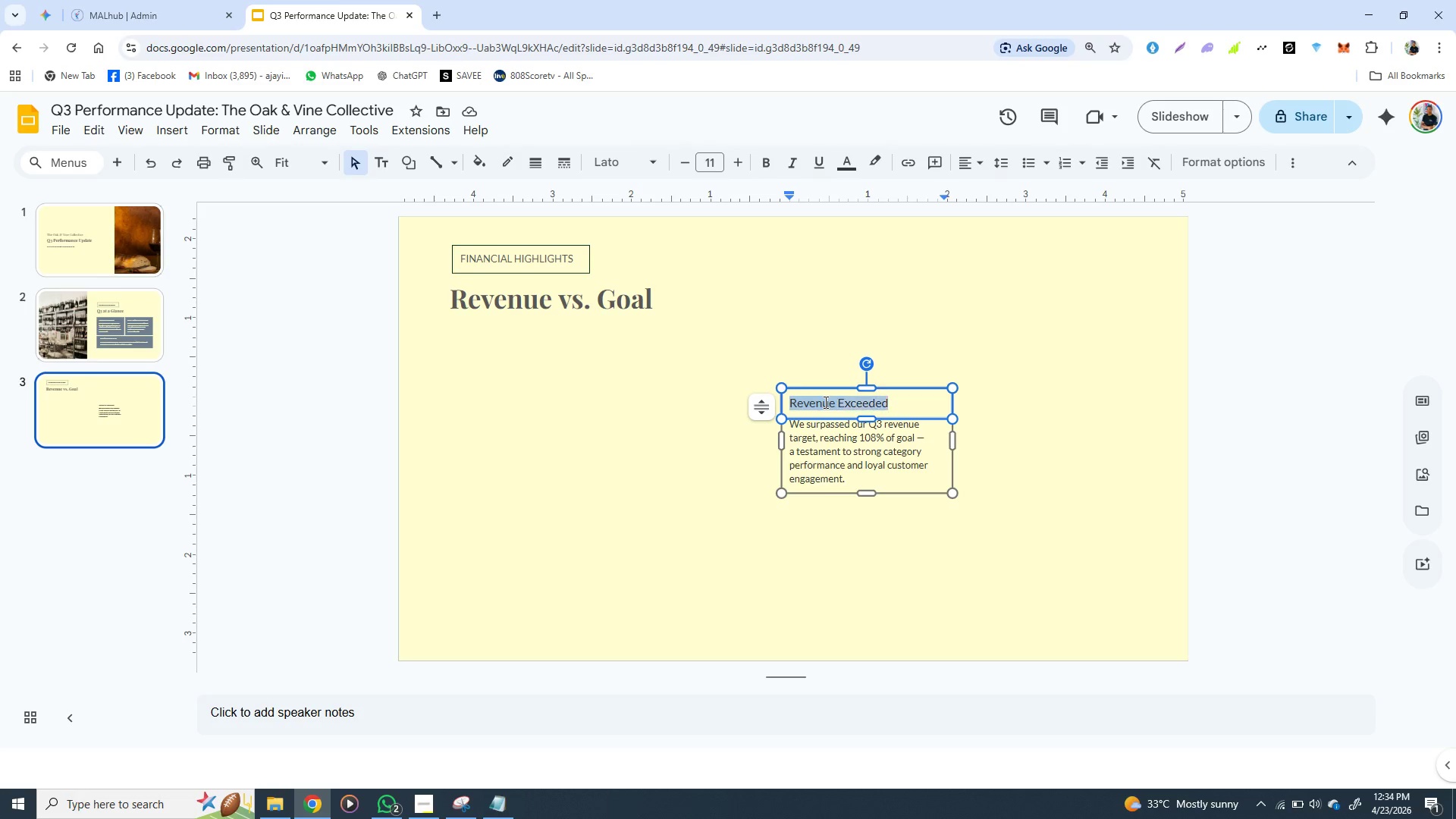 
triple_click([824, 402])
 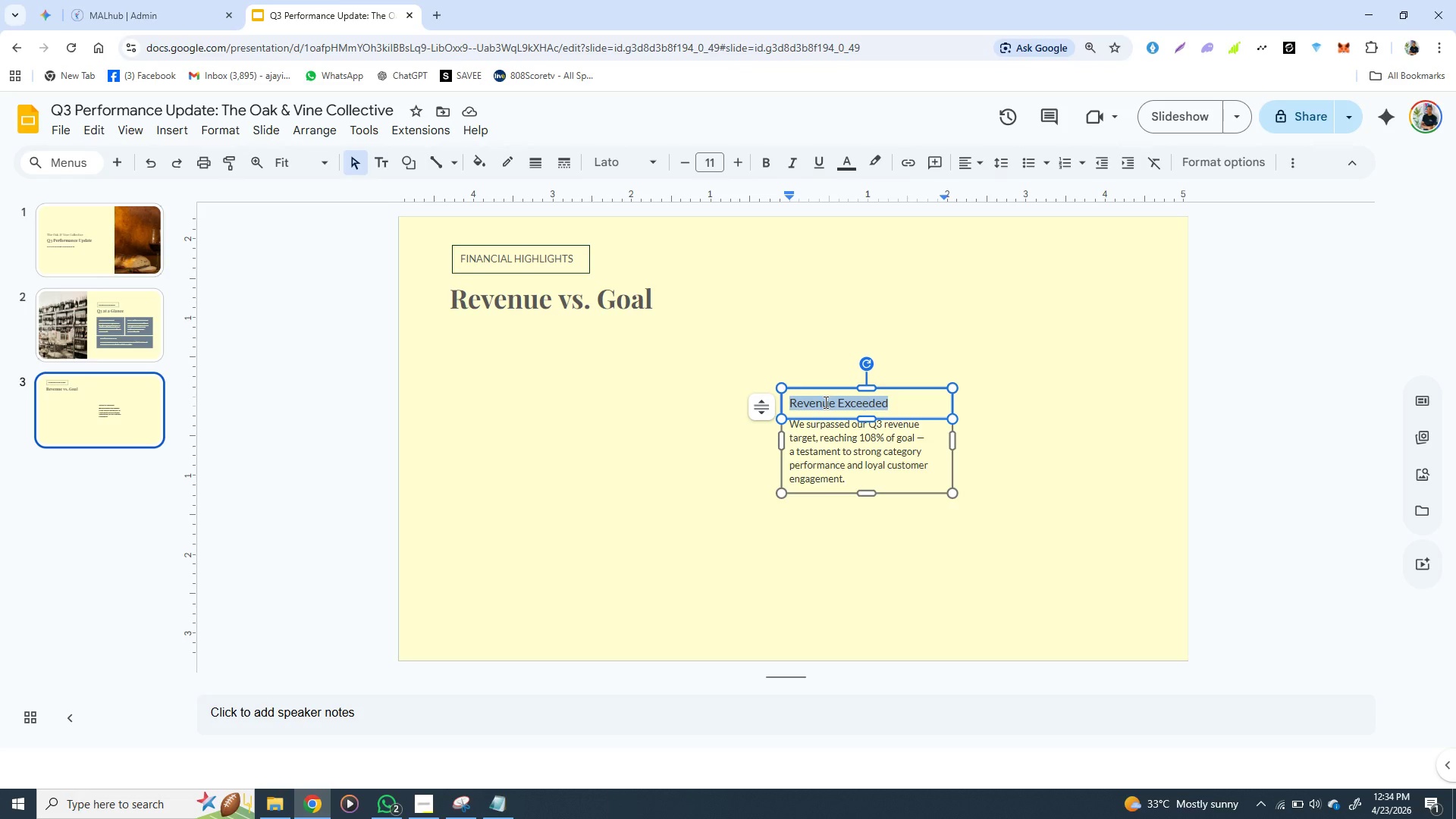 
key(Control+V)
 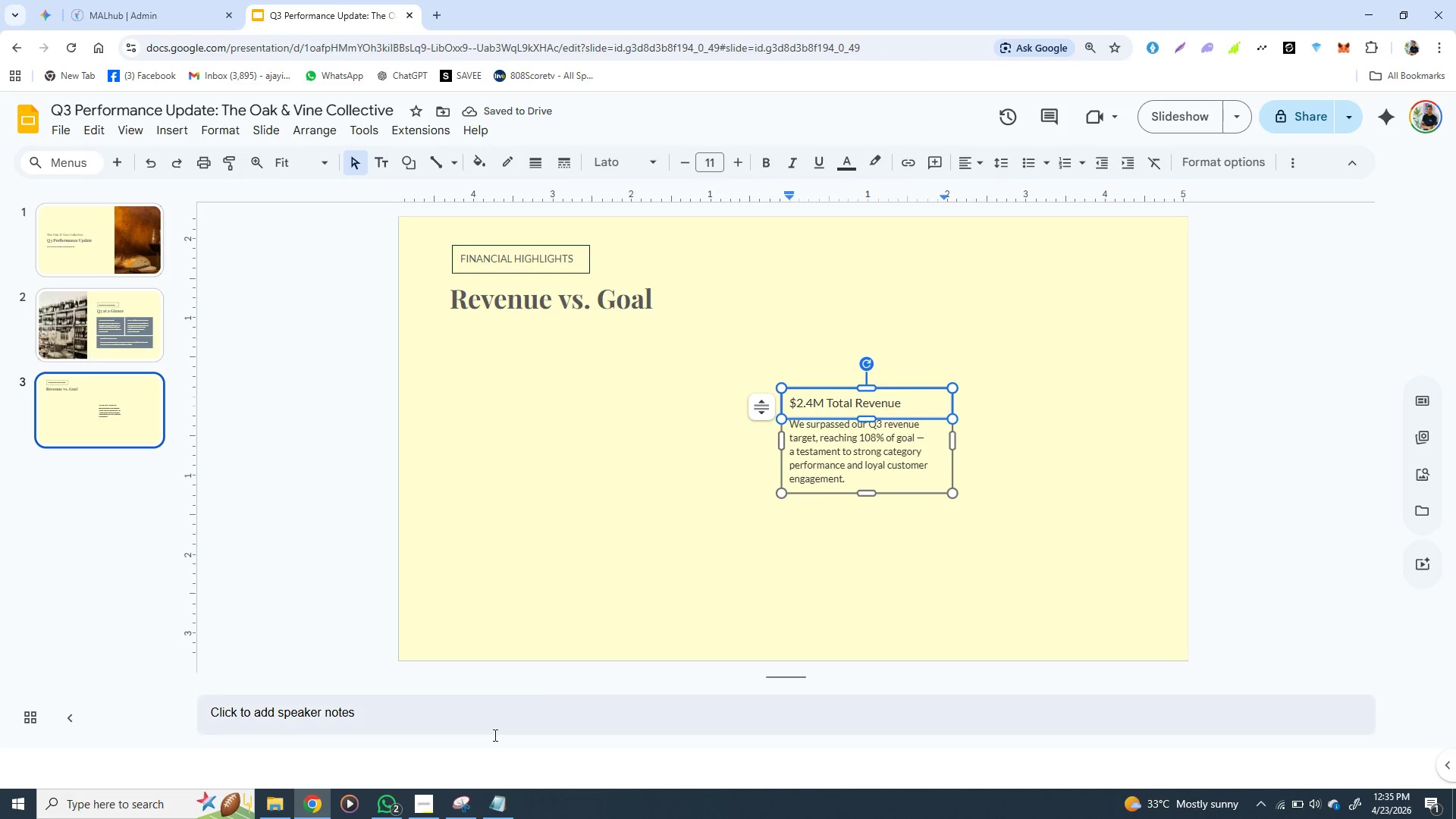 
left_click([492, 804])
 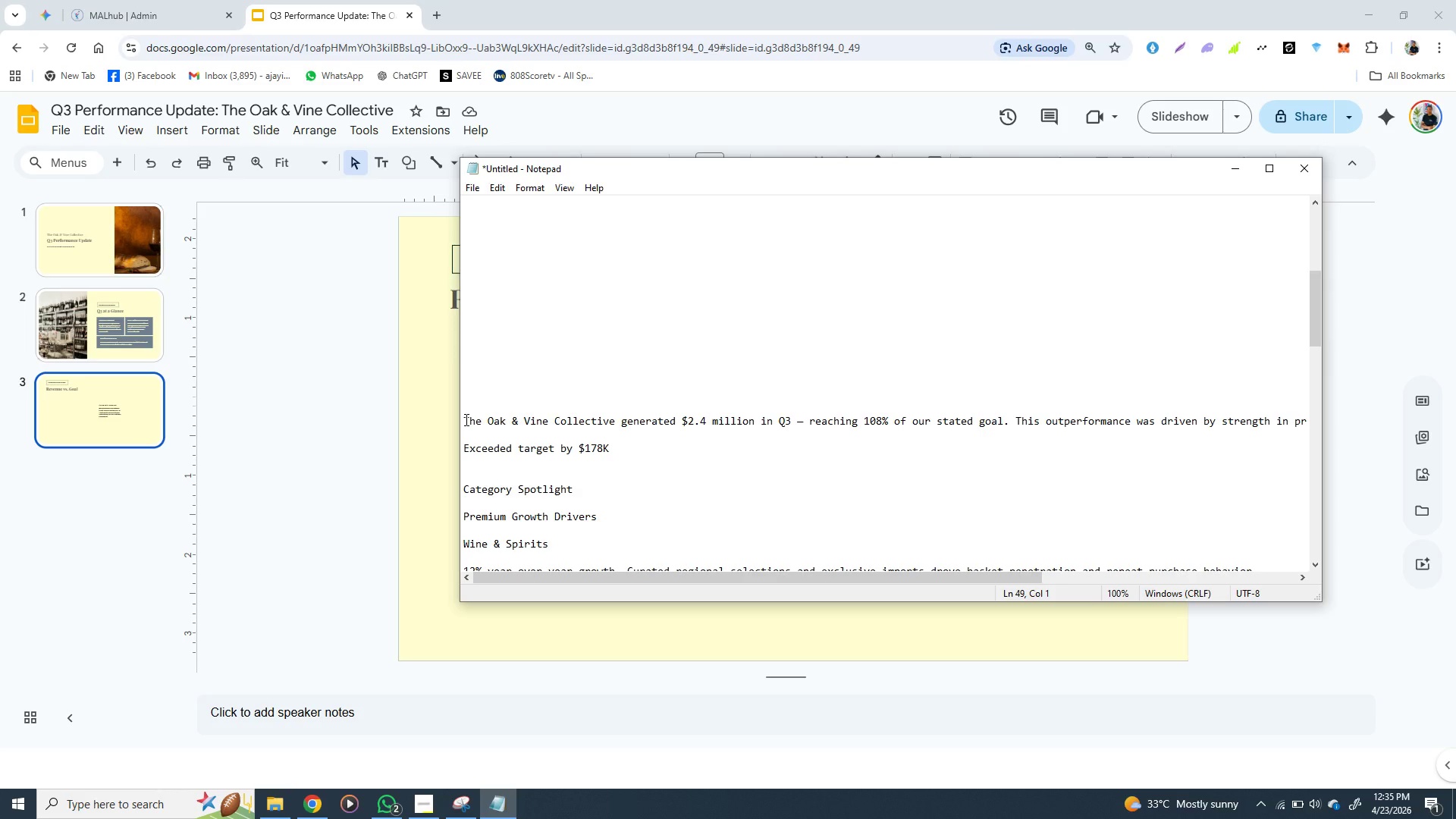 
wait(6.69)
 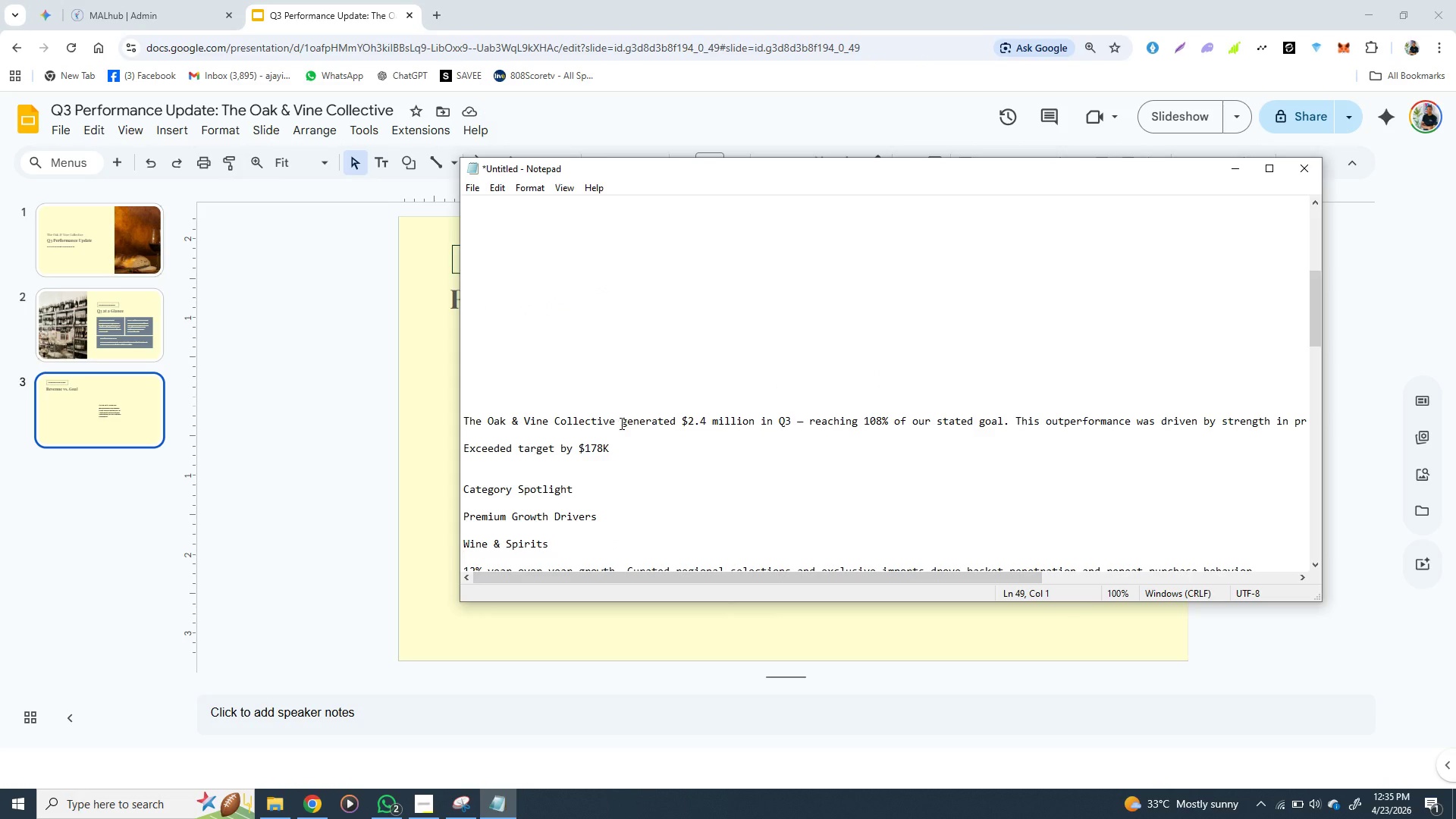 
left_click_drag(start_coordinate=[465, 419], to_coordinate=[1221, 428])
 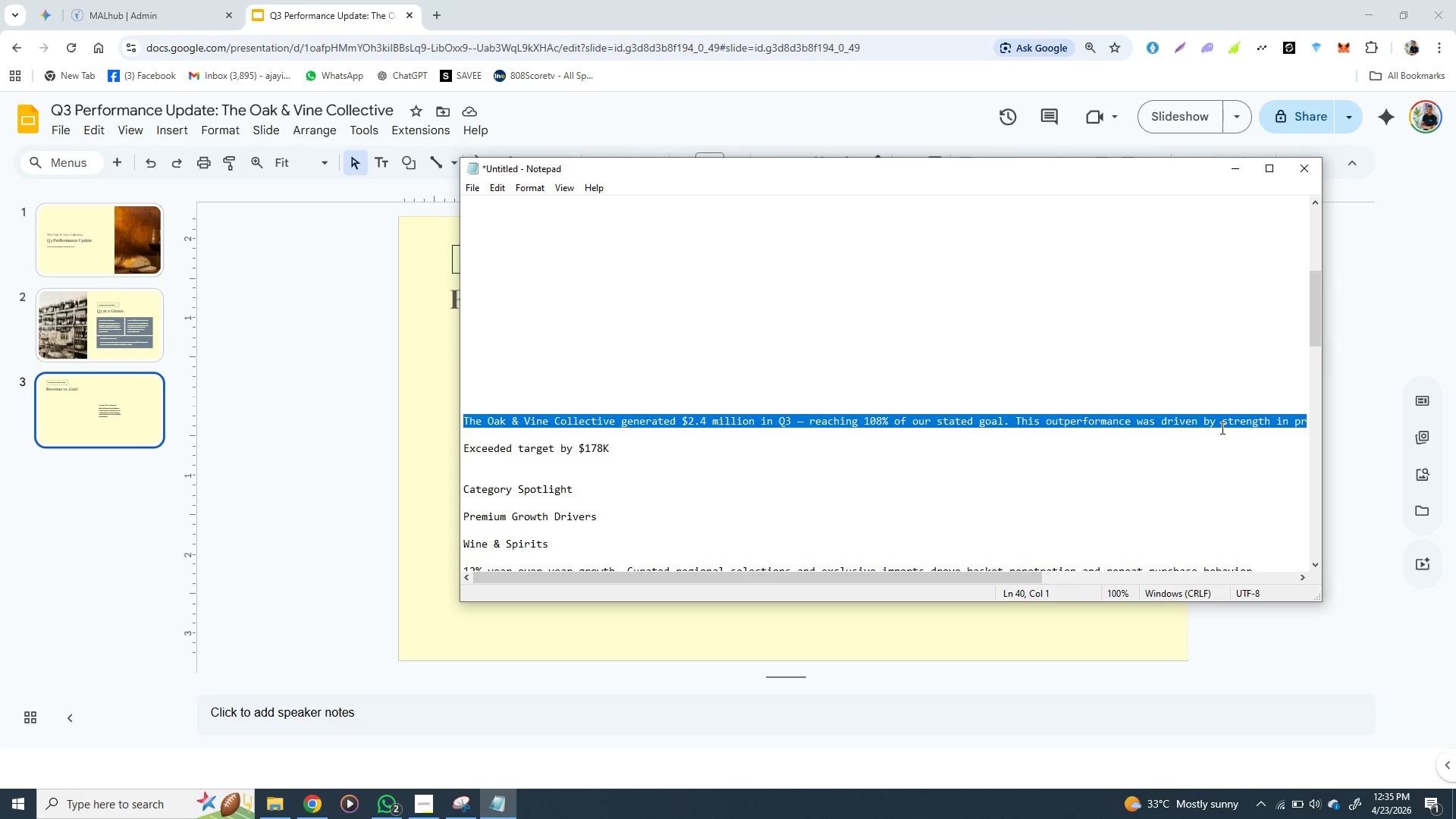 
key(Control+X)
 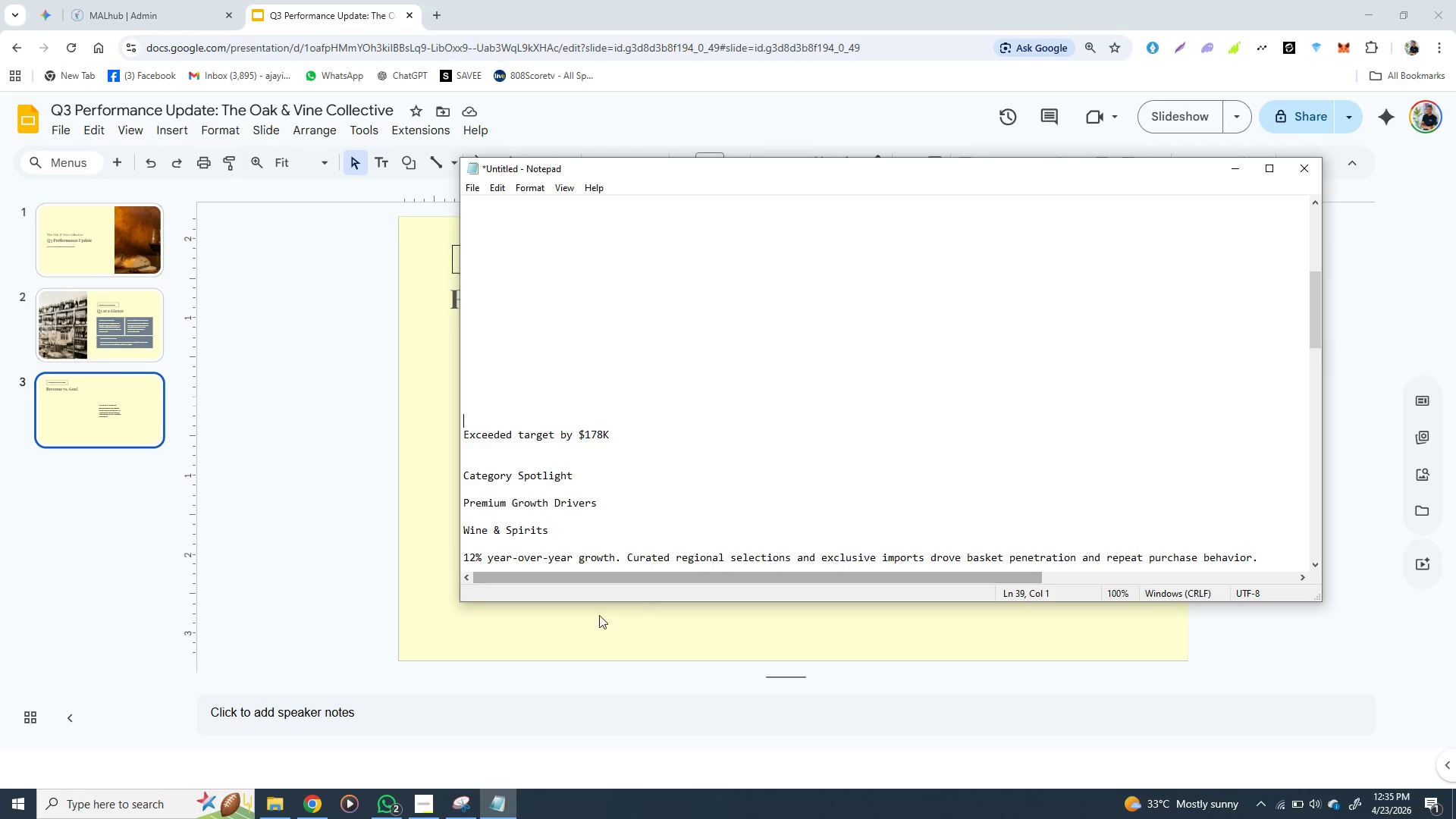 
left_click([561, 636])
 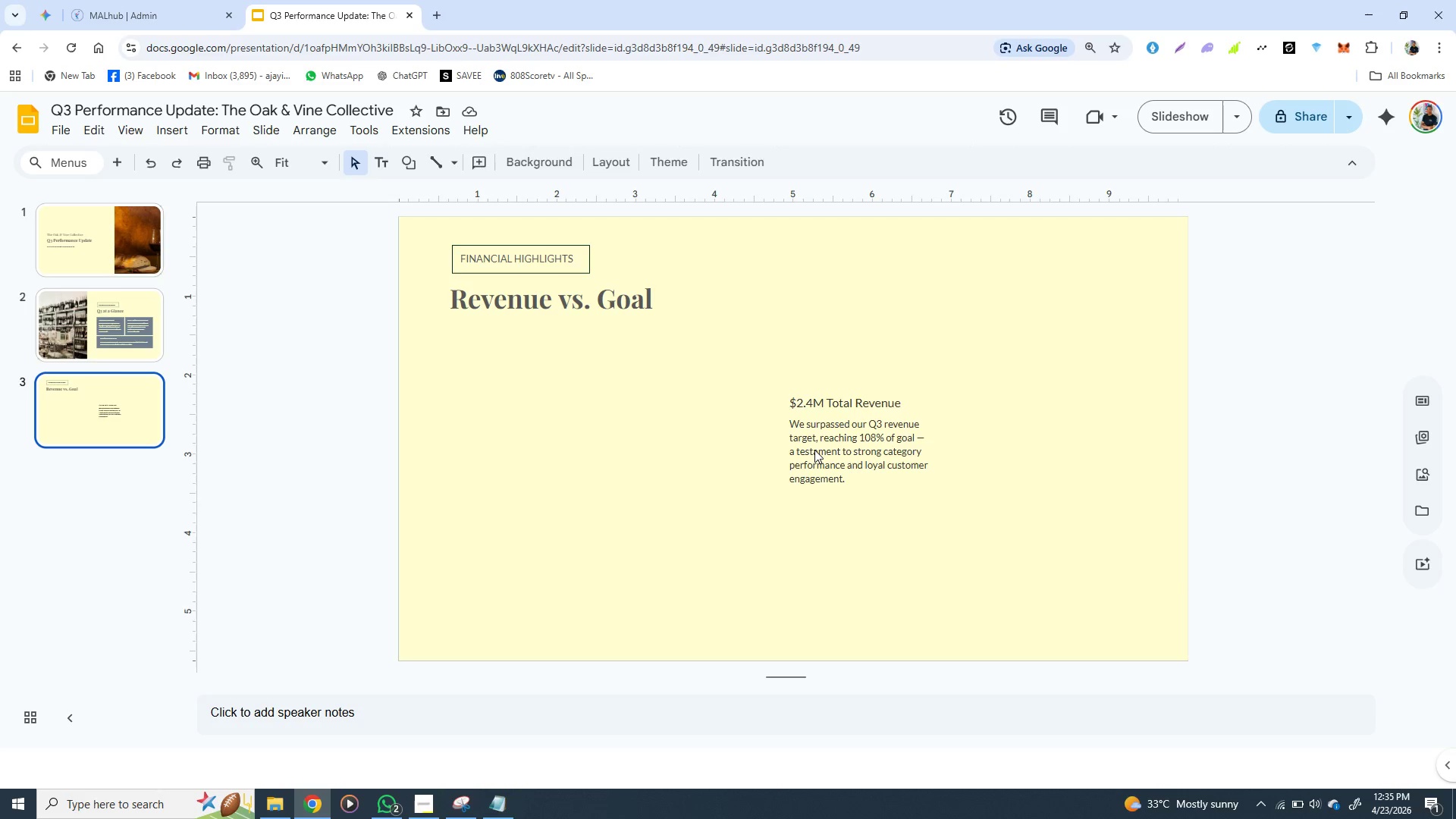 
double_click([814, 450])
 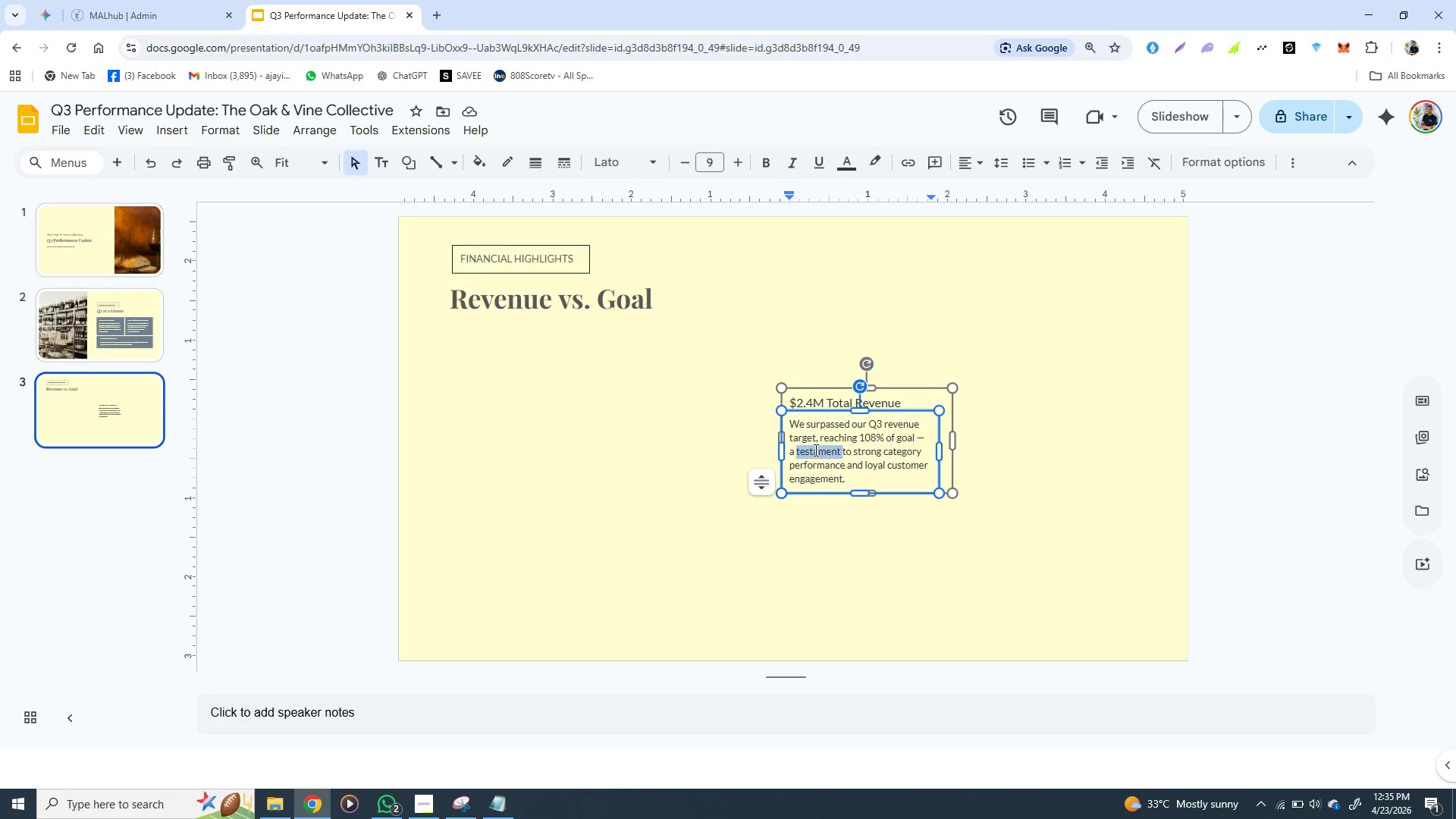 
triple_click([814, 450])
 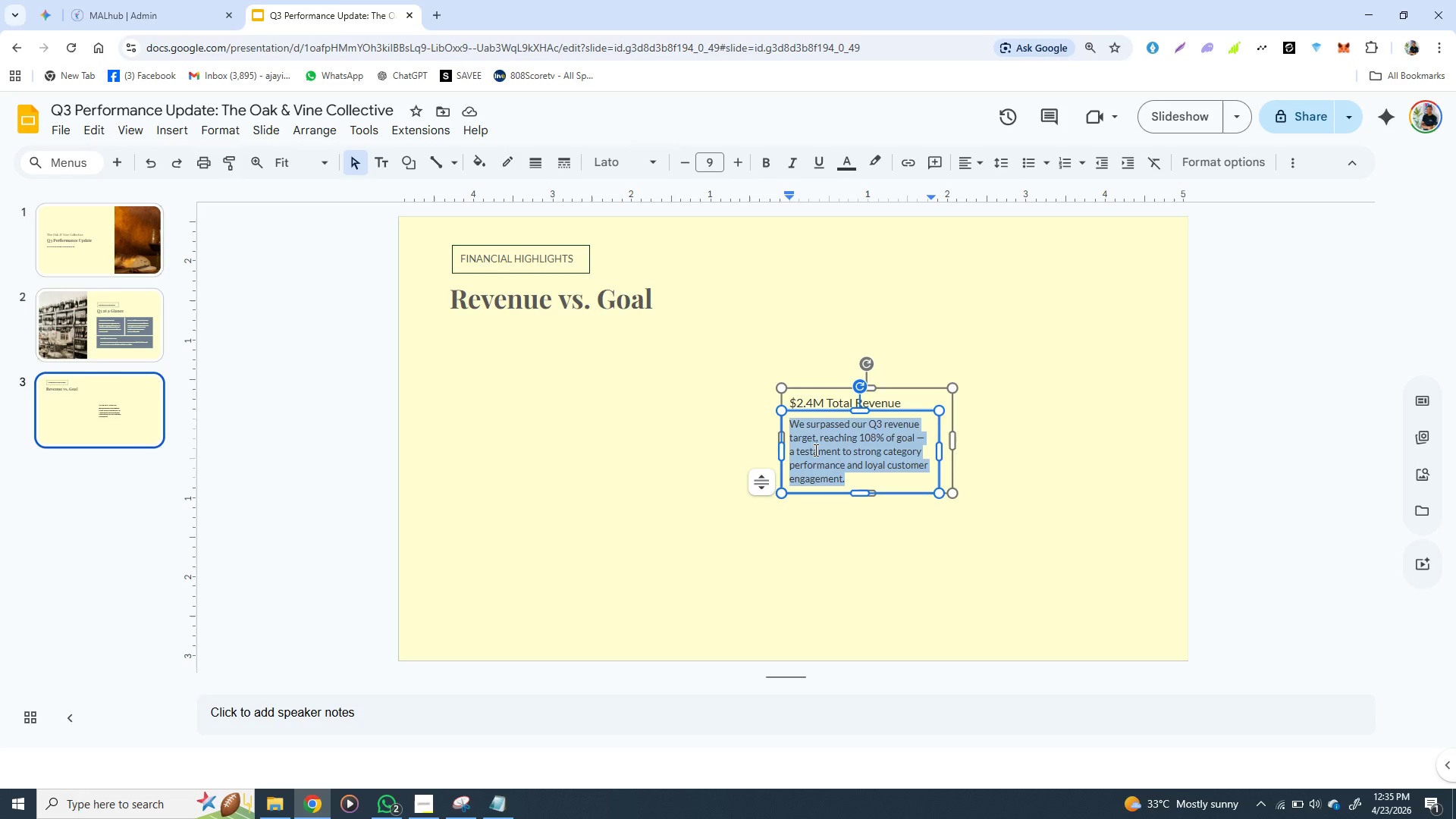 
key(Control+V)
 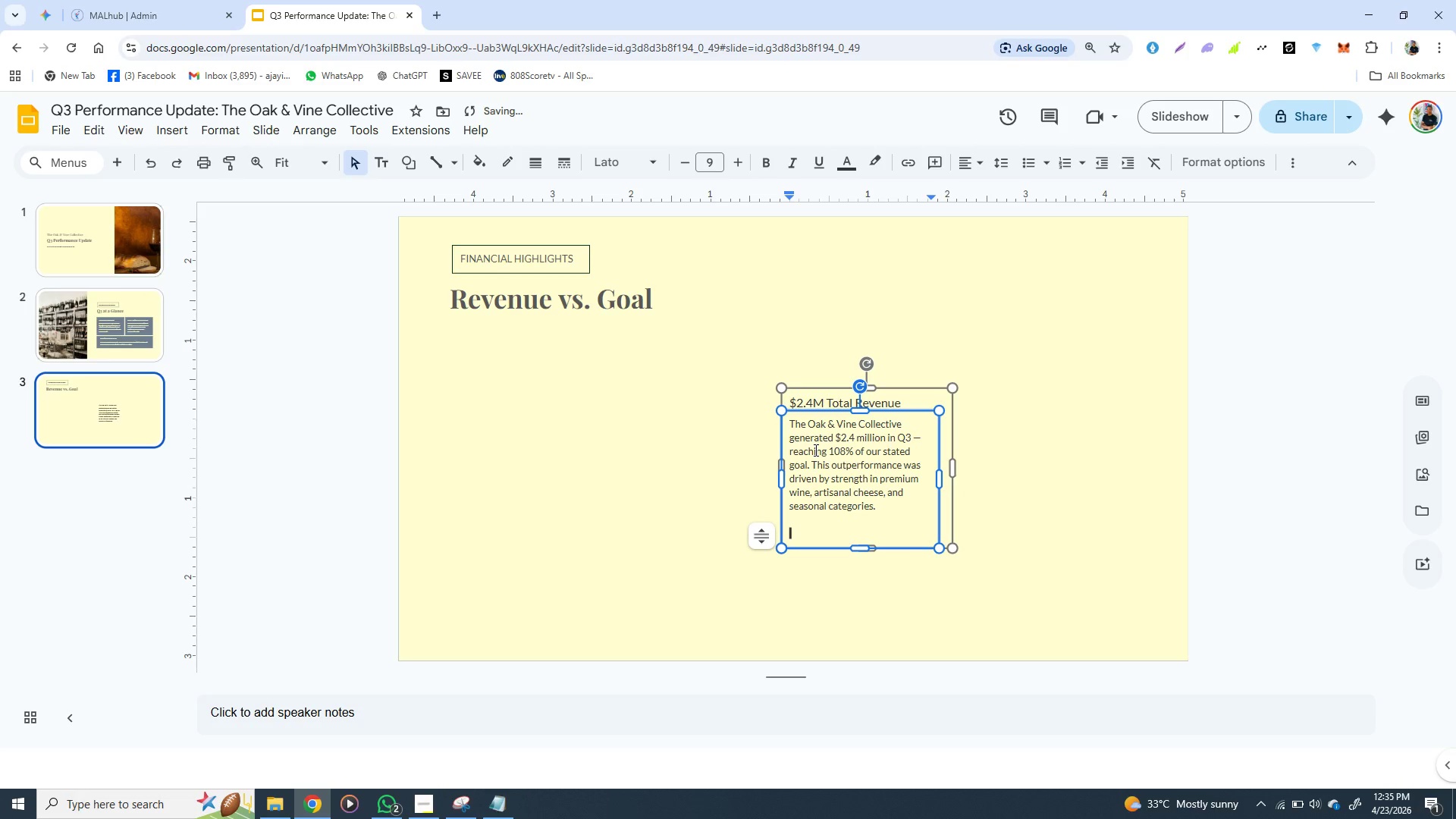 
key(Backspace)
 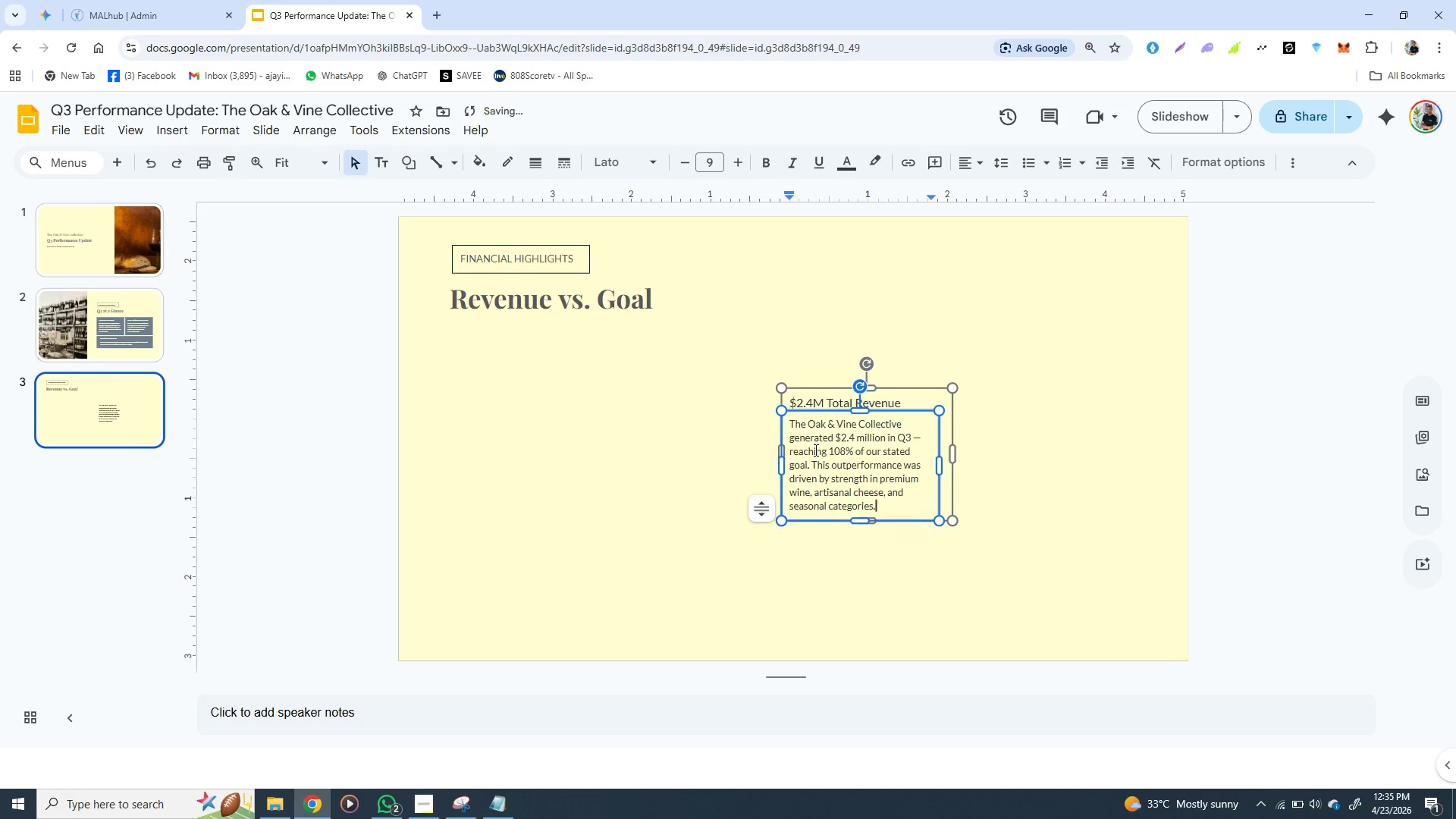 
key(Backspace)
 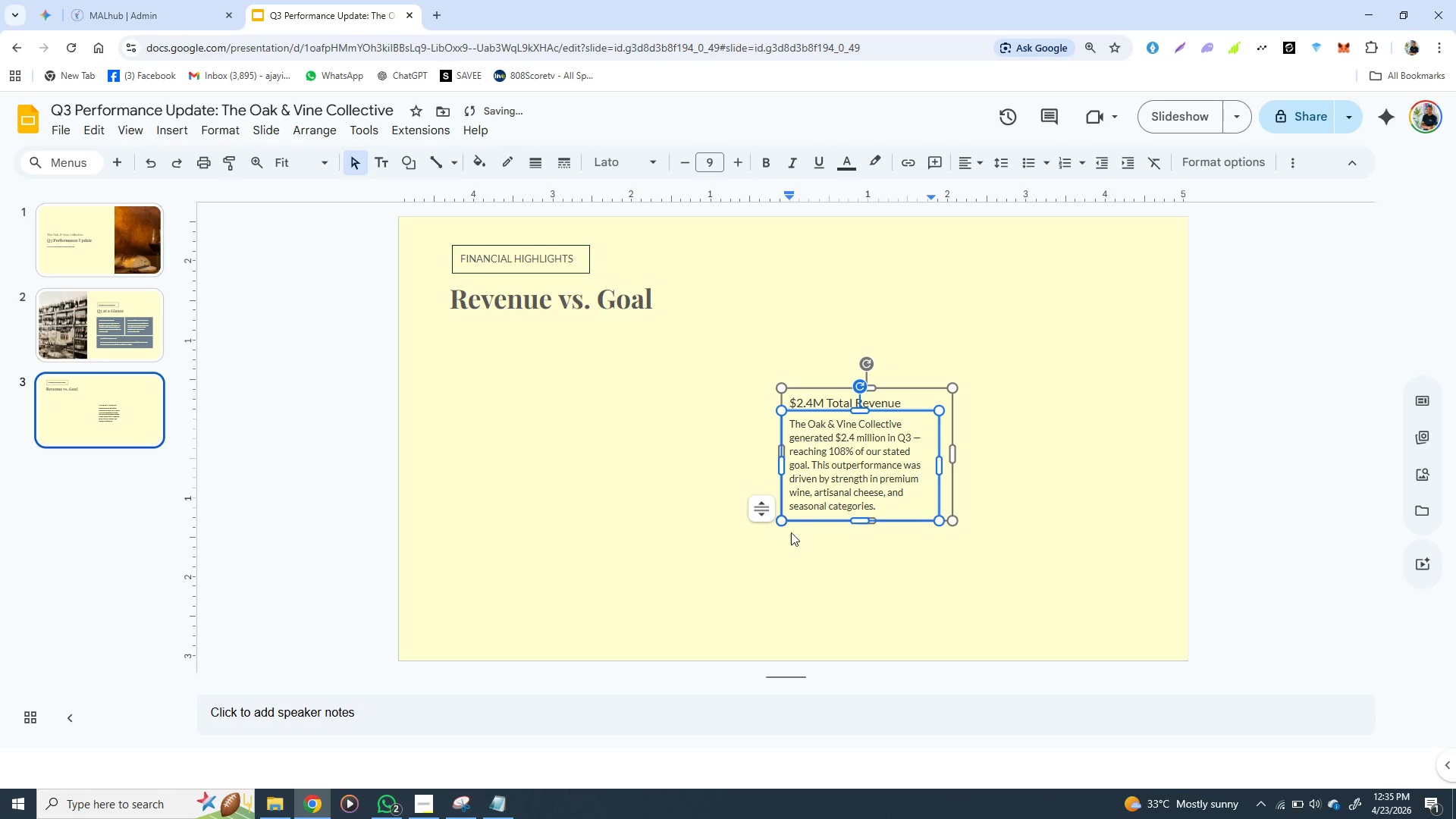 
left_click([789, 552])
 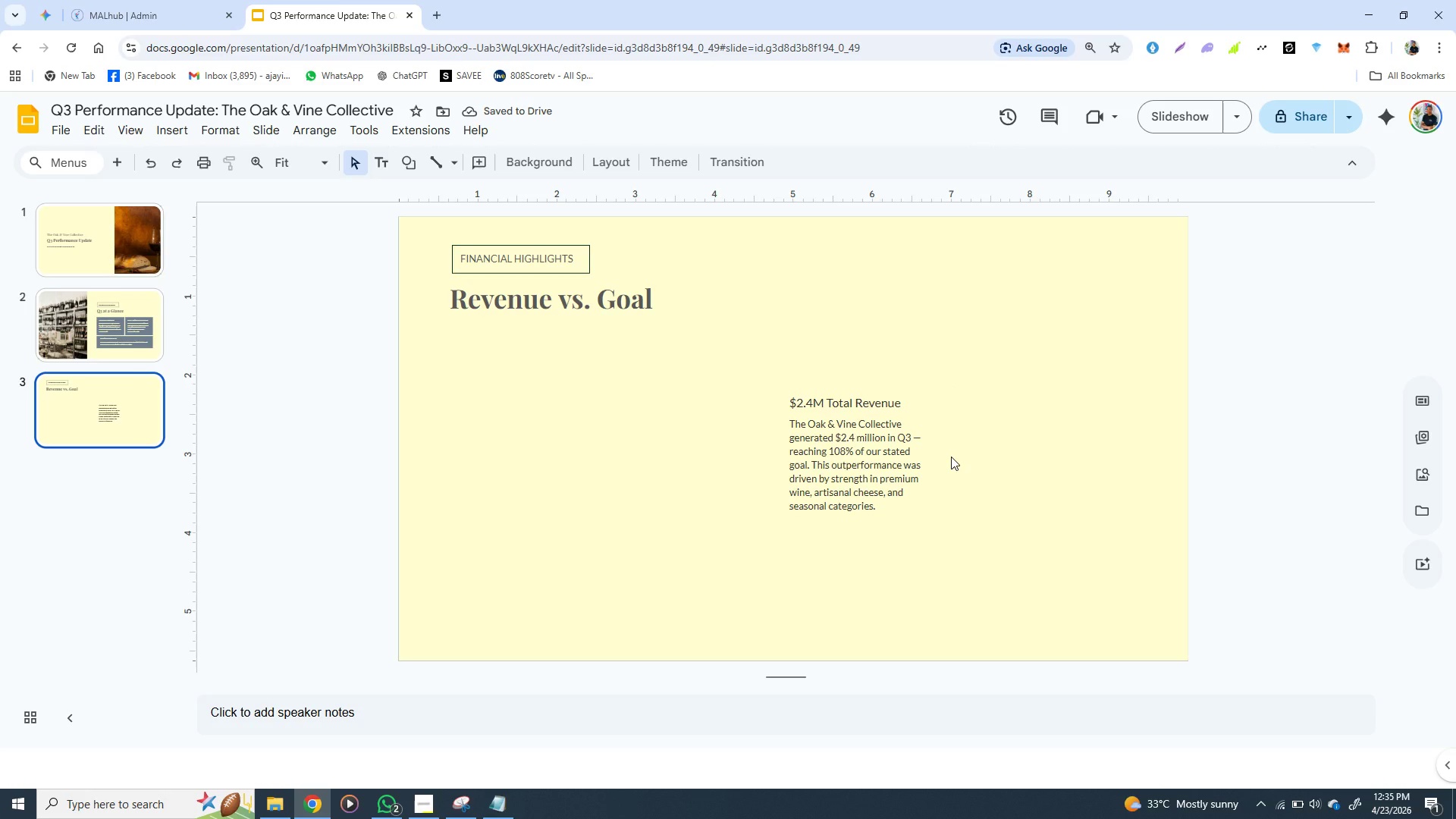 
left_click([926, 460])
 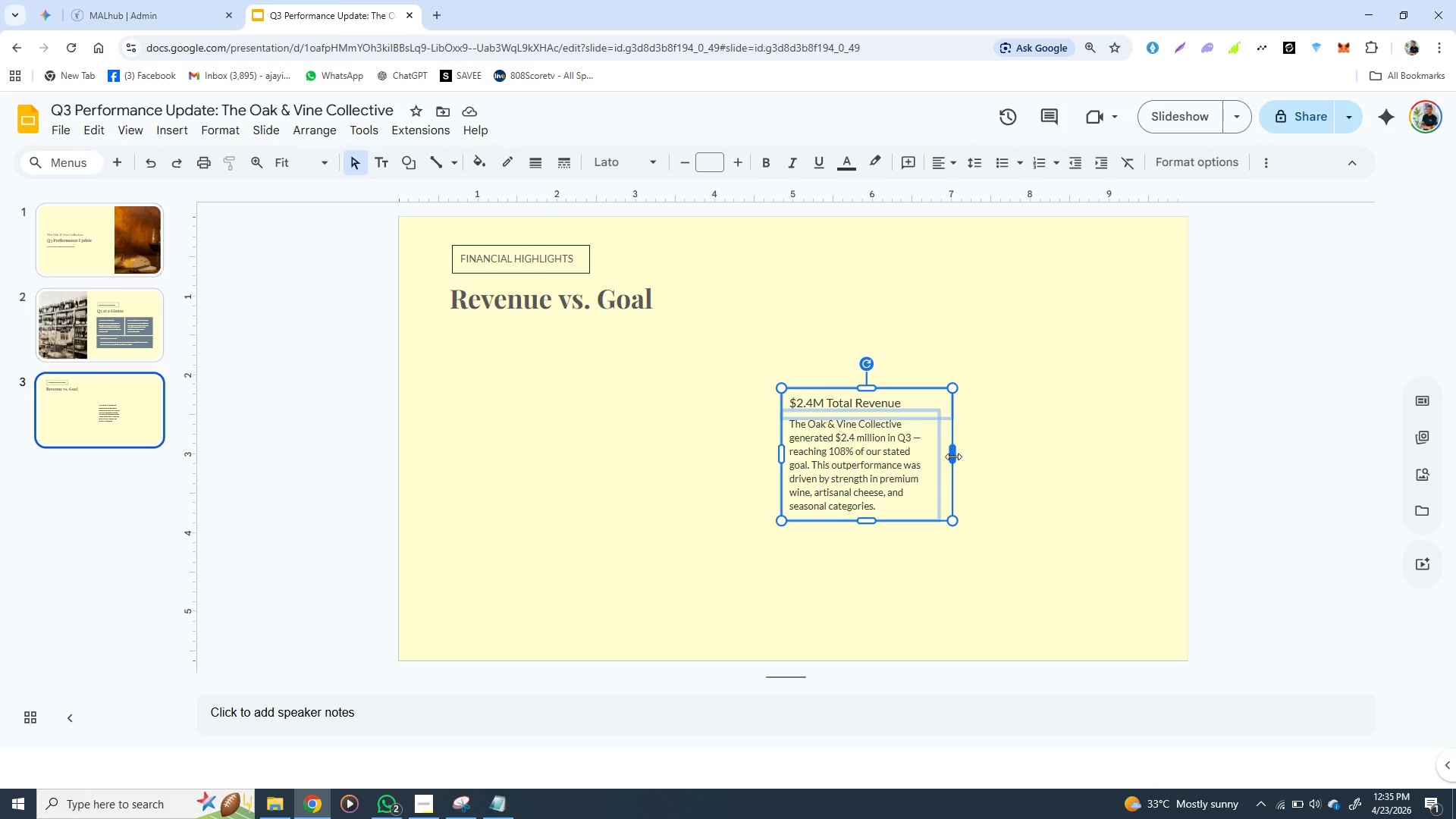 
left_click_drag(start_coordinate=[953, 455], to_coordinate=[1113, 455])
 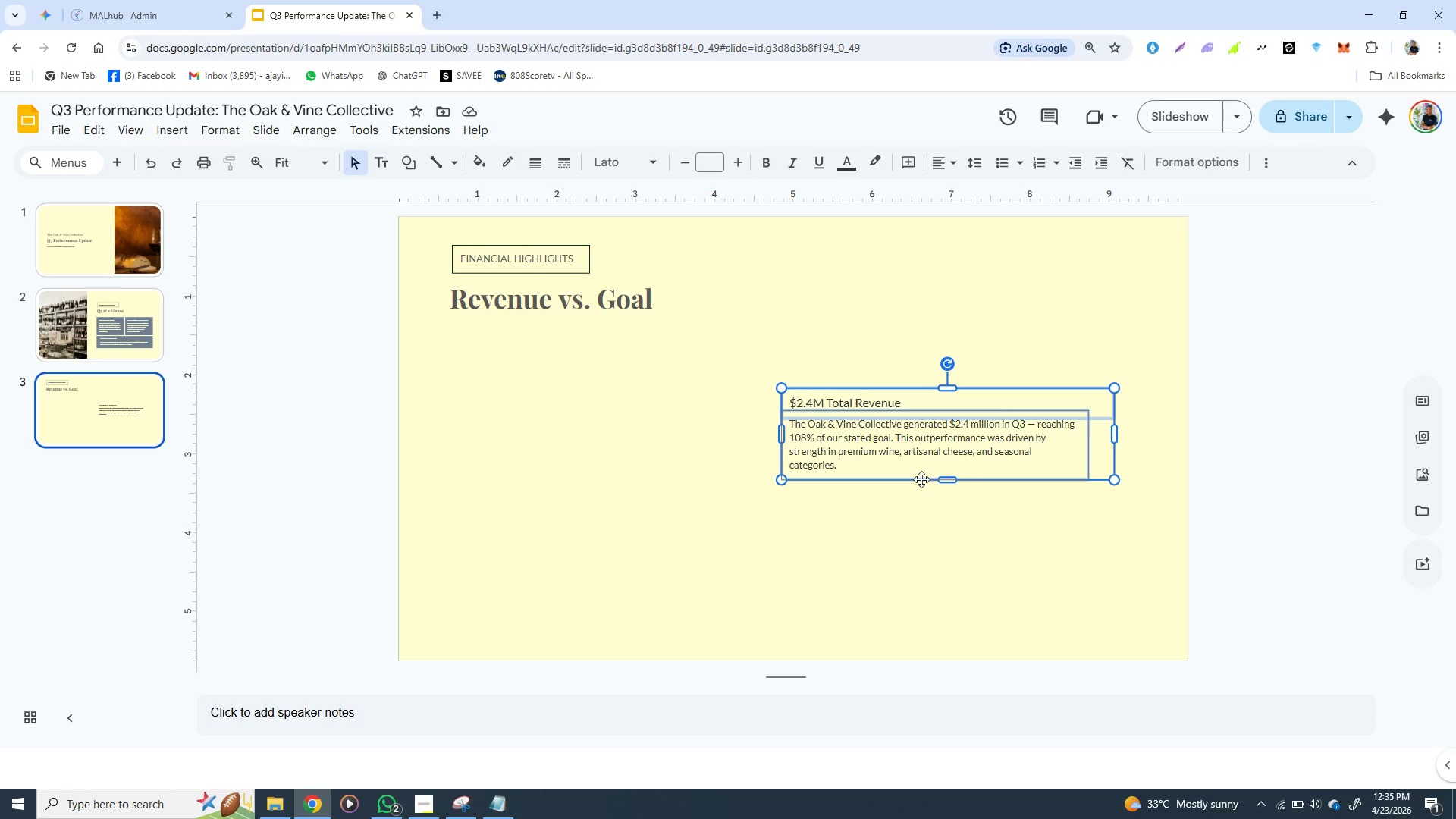 
wait(18.77)
 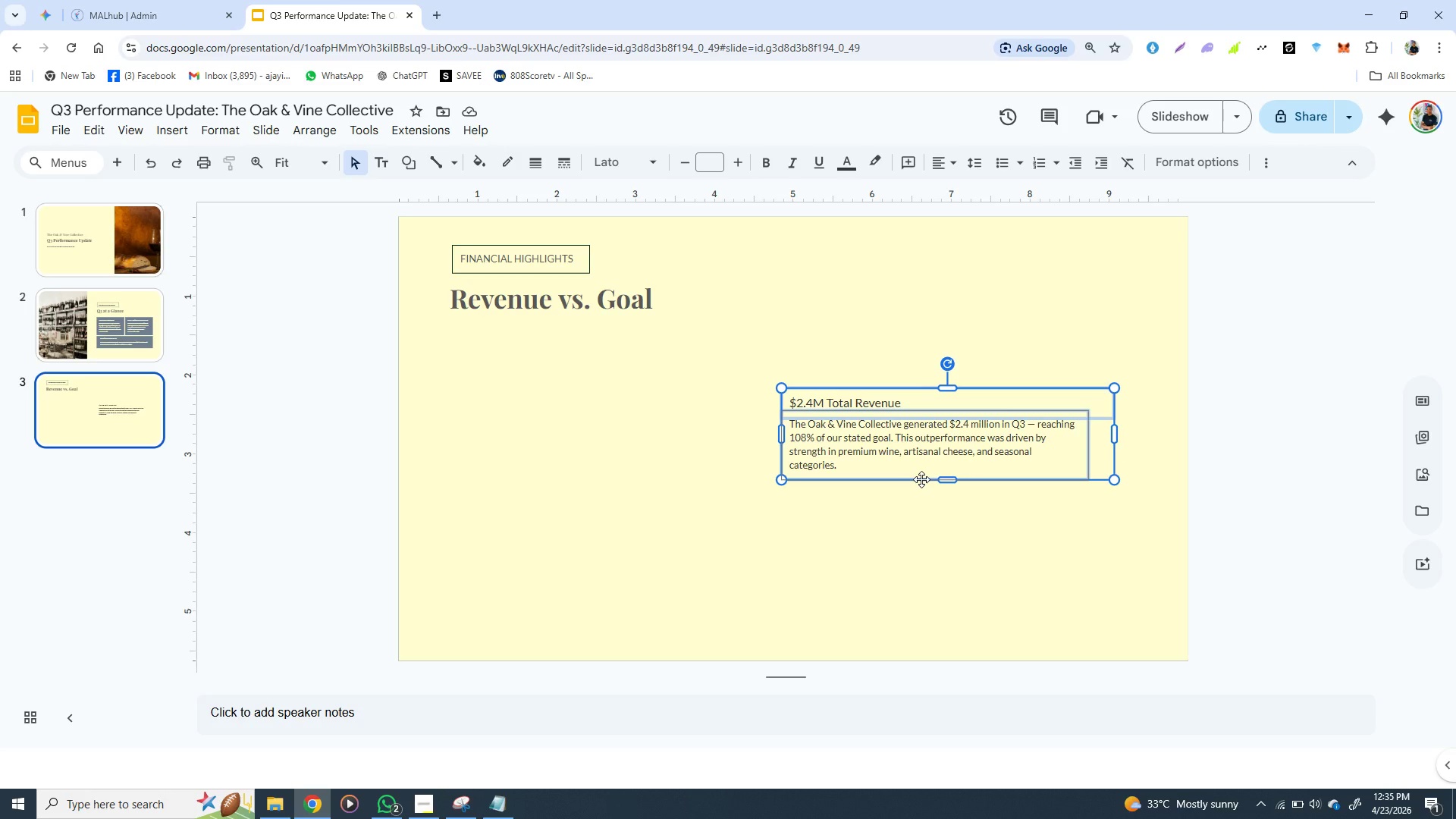 
double_click([905, 453])
 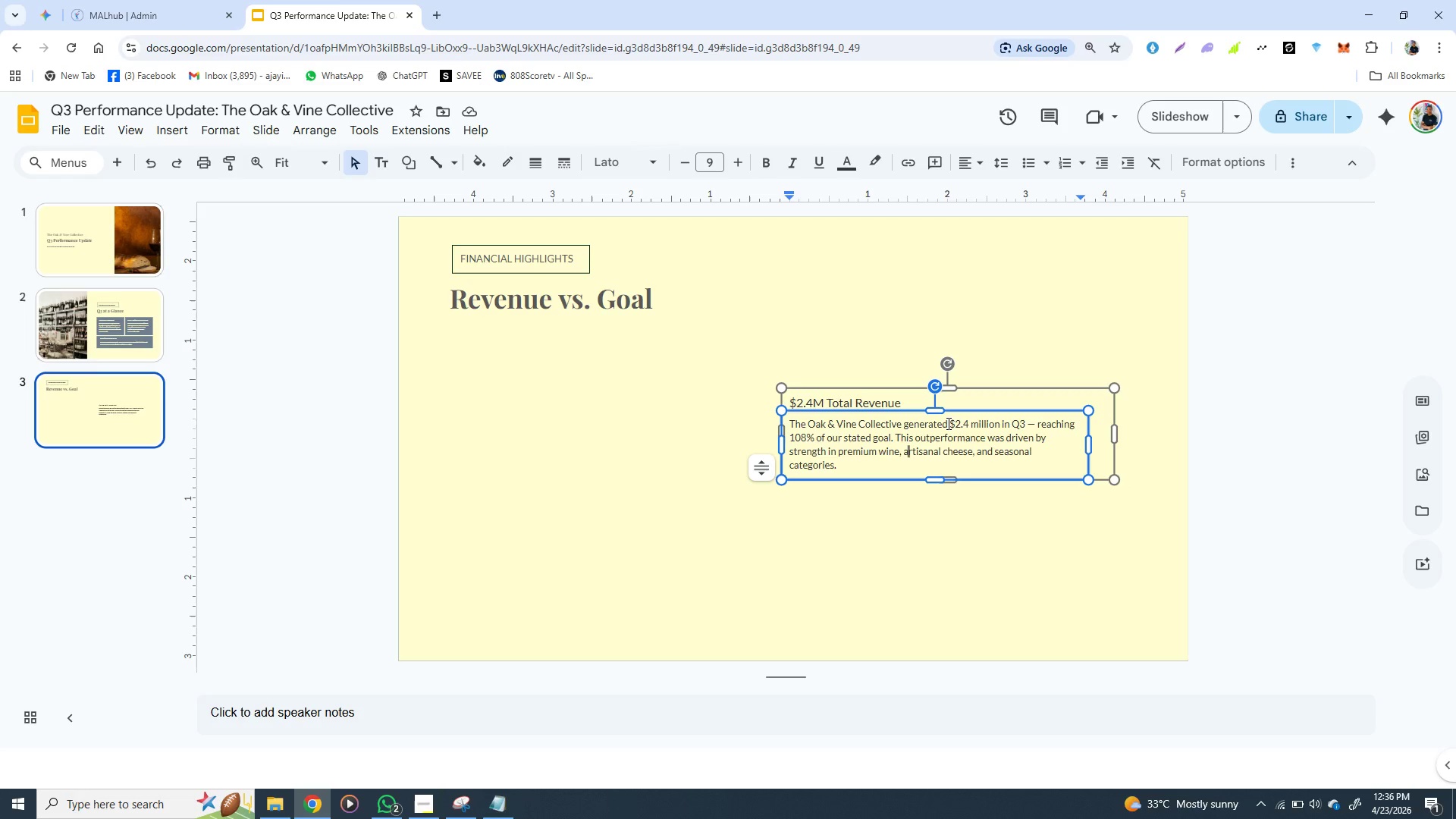 
wait(19.03)
 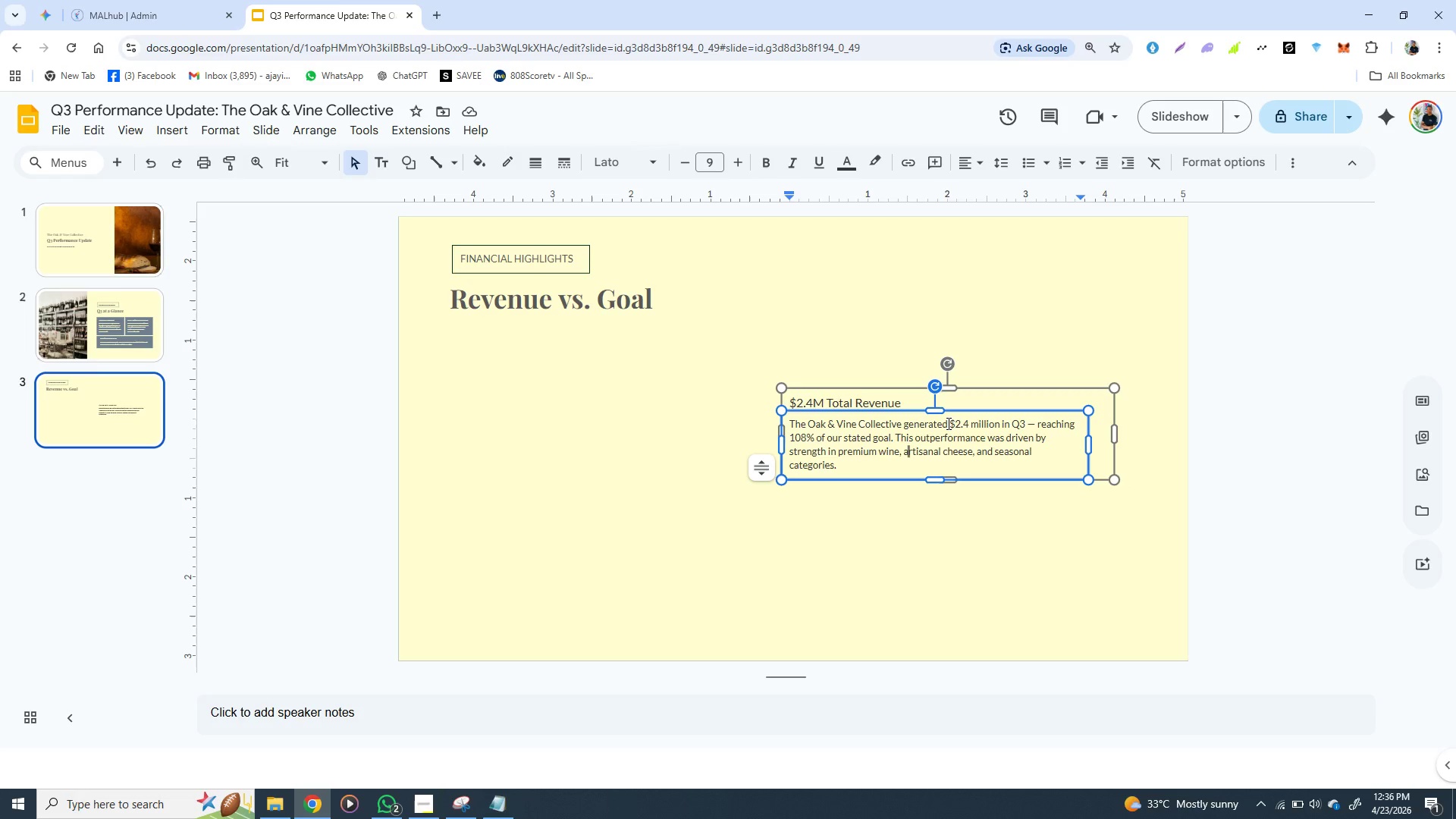 
left_click_drag(start_coordinate=[949, 422], to_coordinate=[999, 420])
 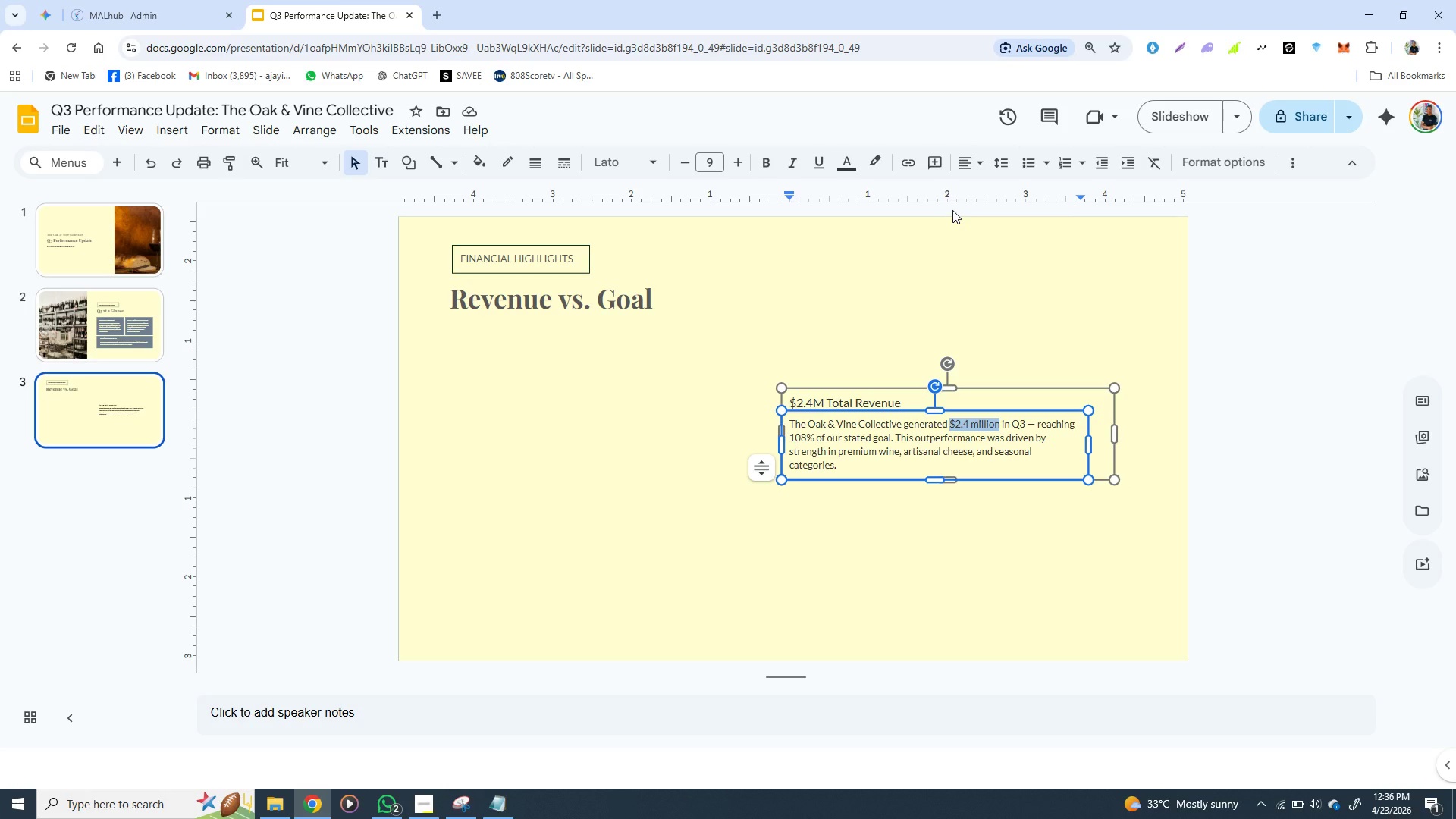 
wait(7.12)
 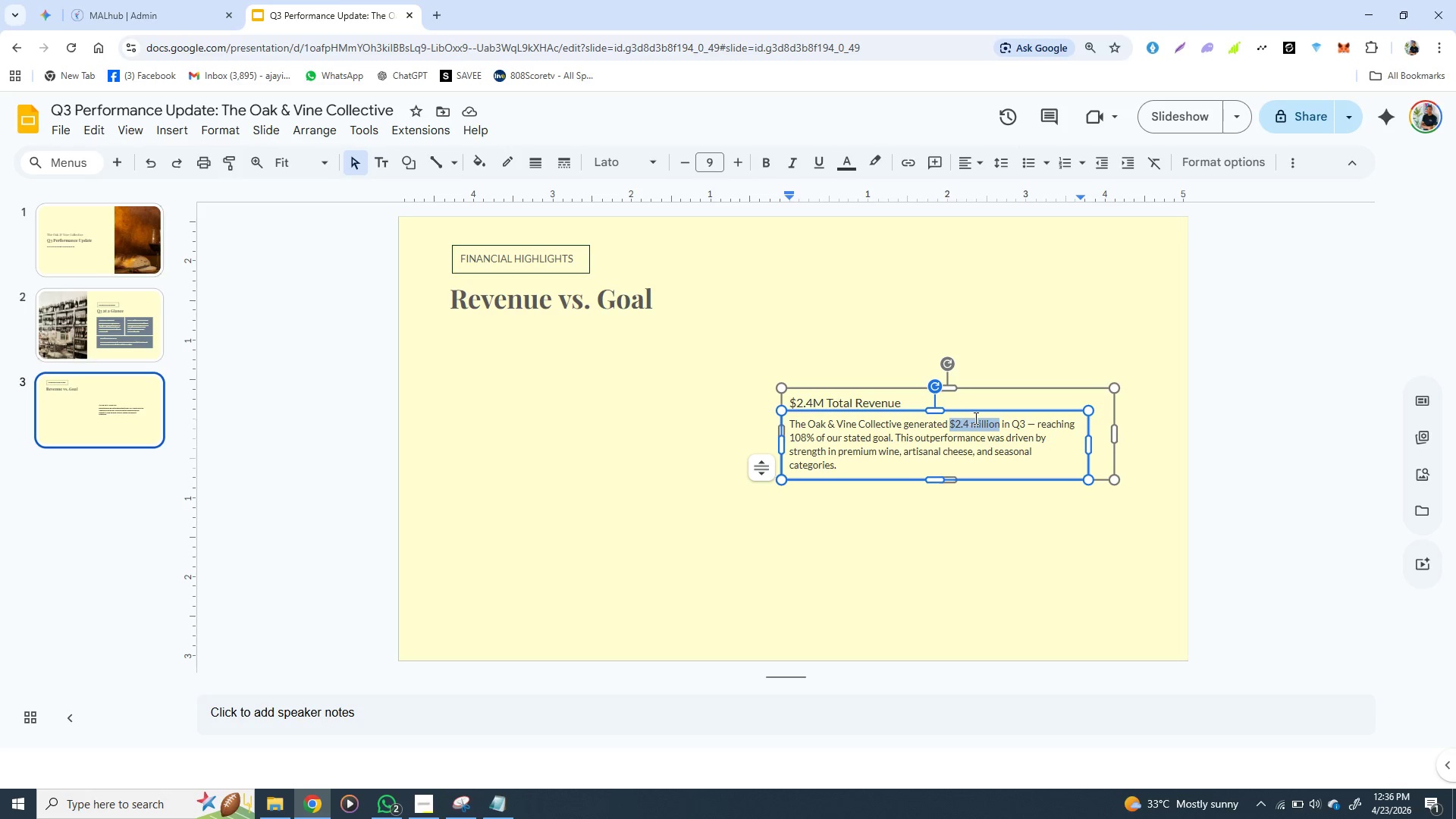 
left_click([772, 164])
 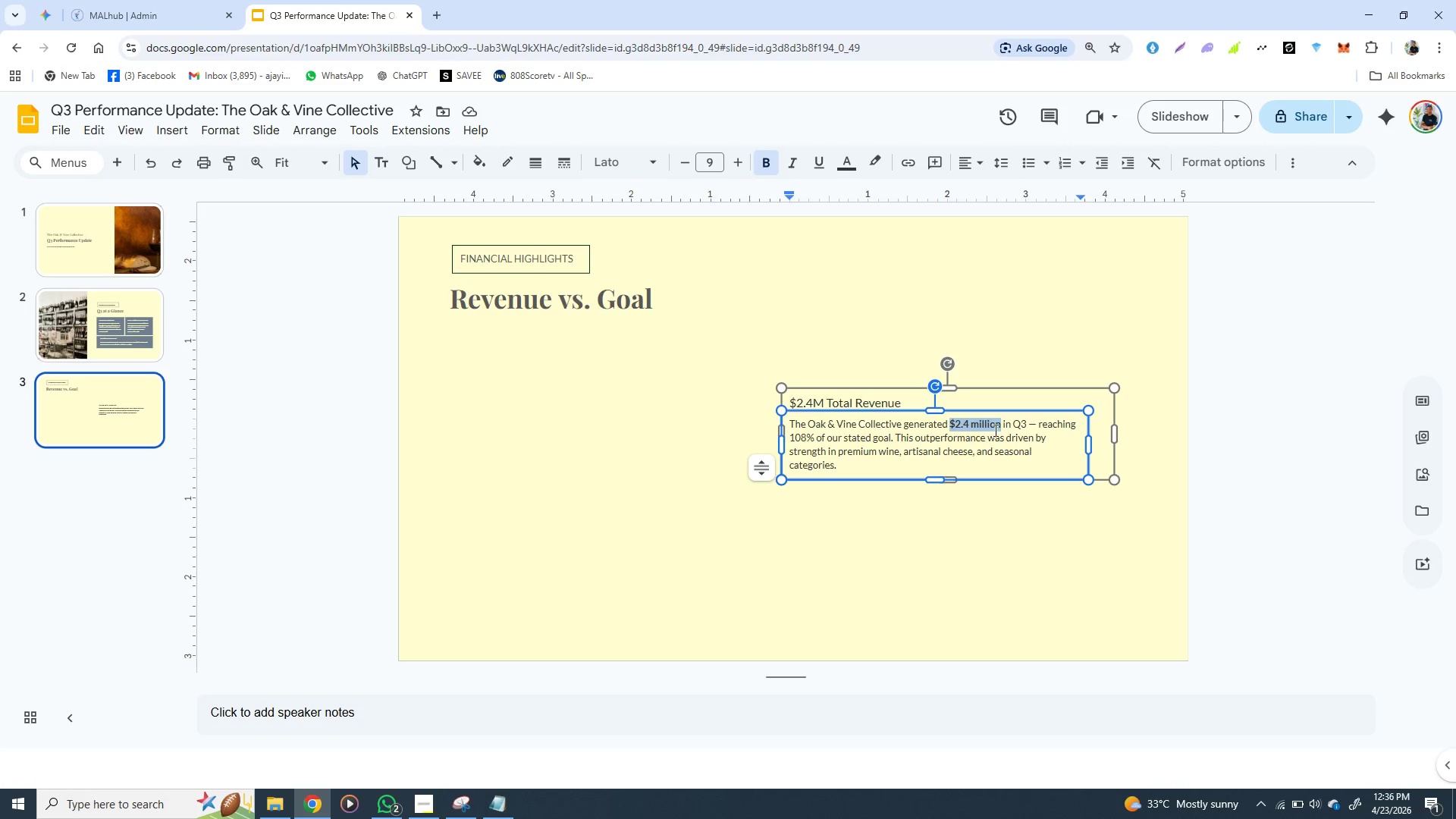 
wait(11.33)
 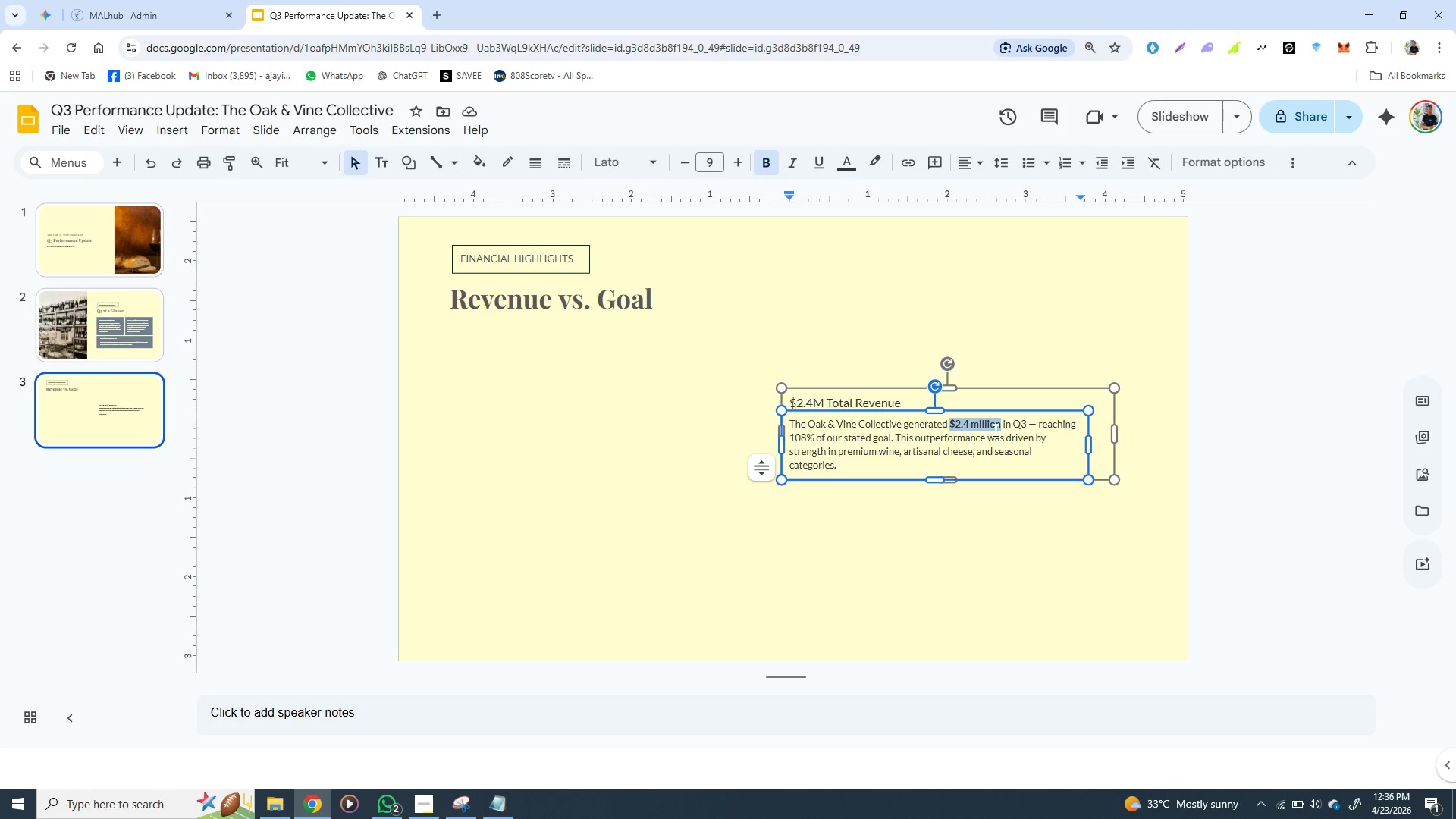 
left_click_drag(start_coordinate=[789, 438], to_coordinate=[890, 436])
 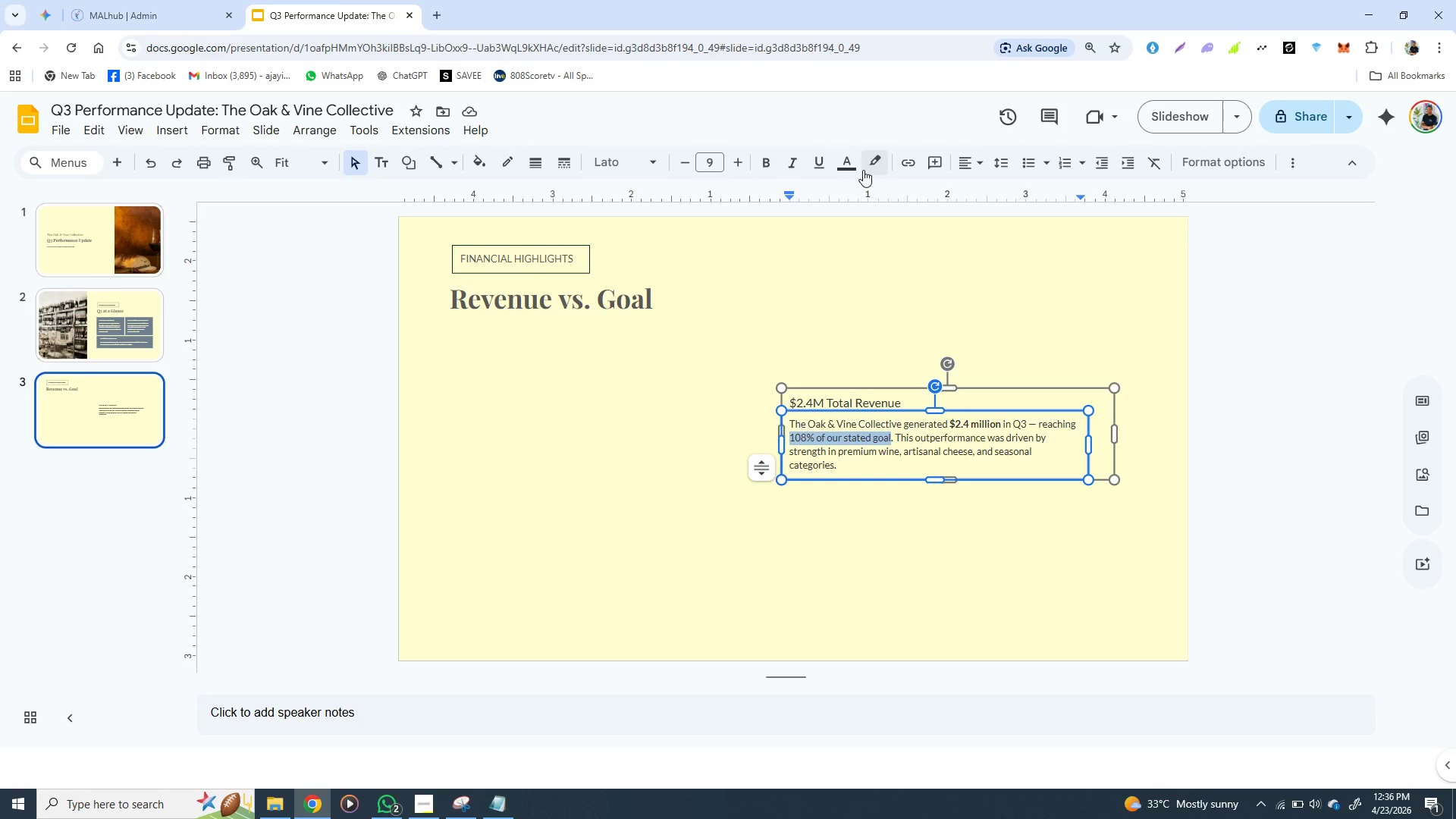 
left_click([767, 169])
 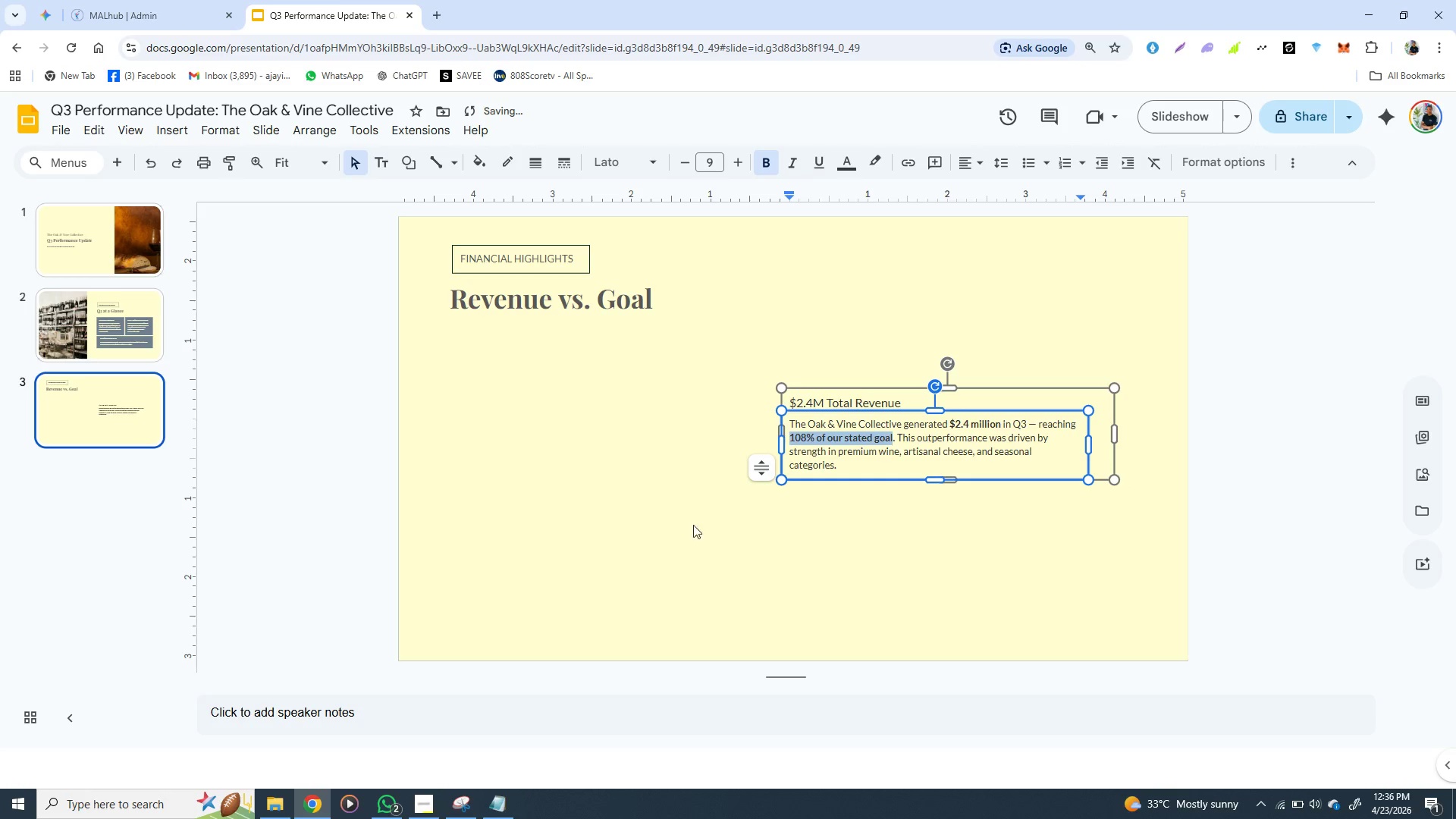 
left_click([674, 527])
 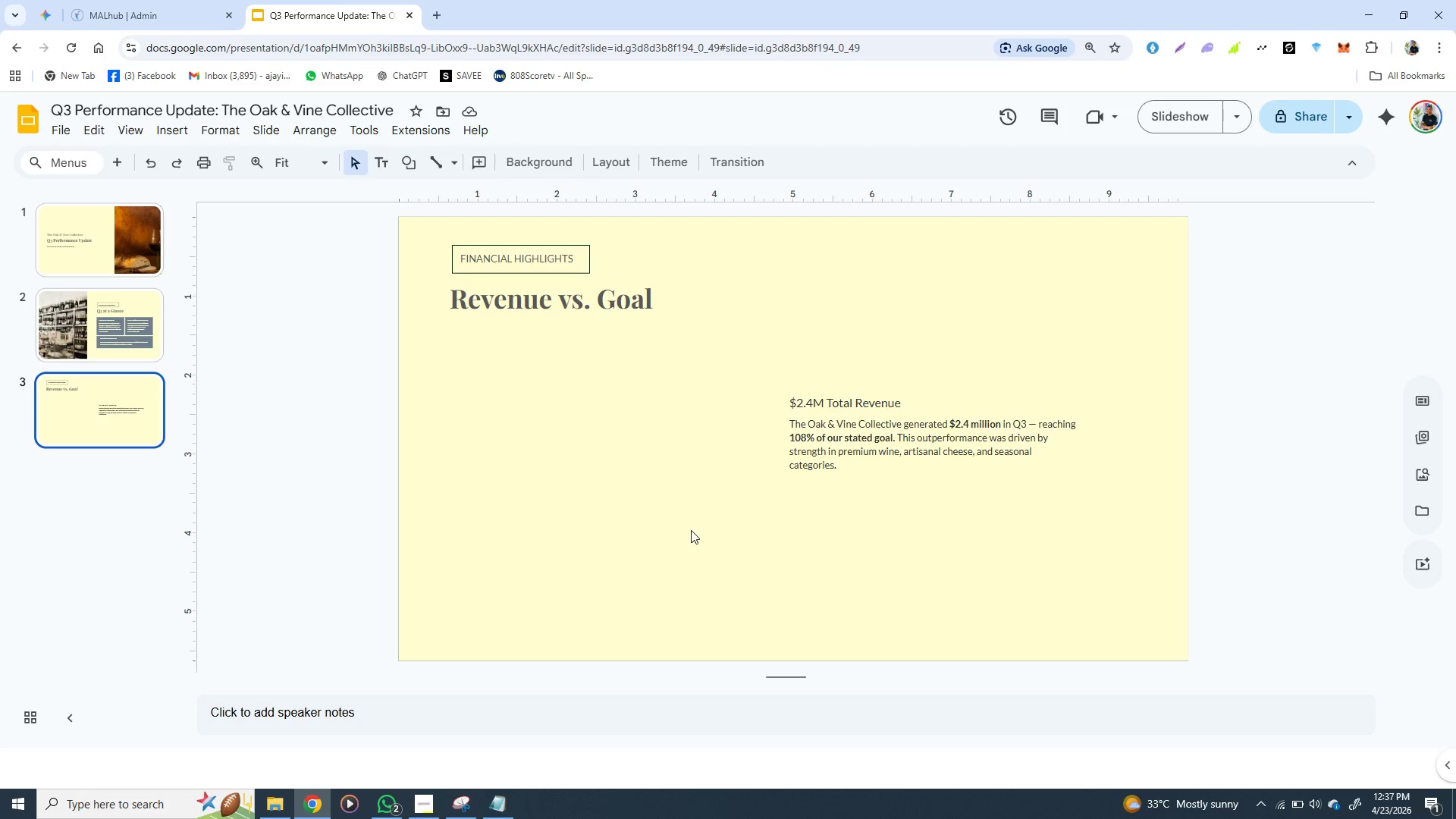 
wait(32.86)
 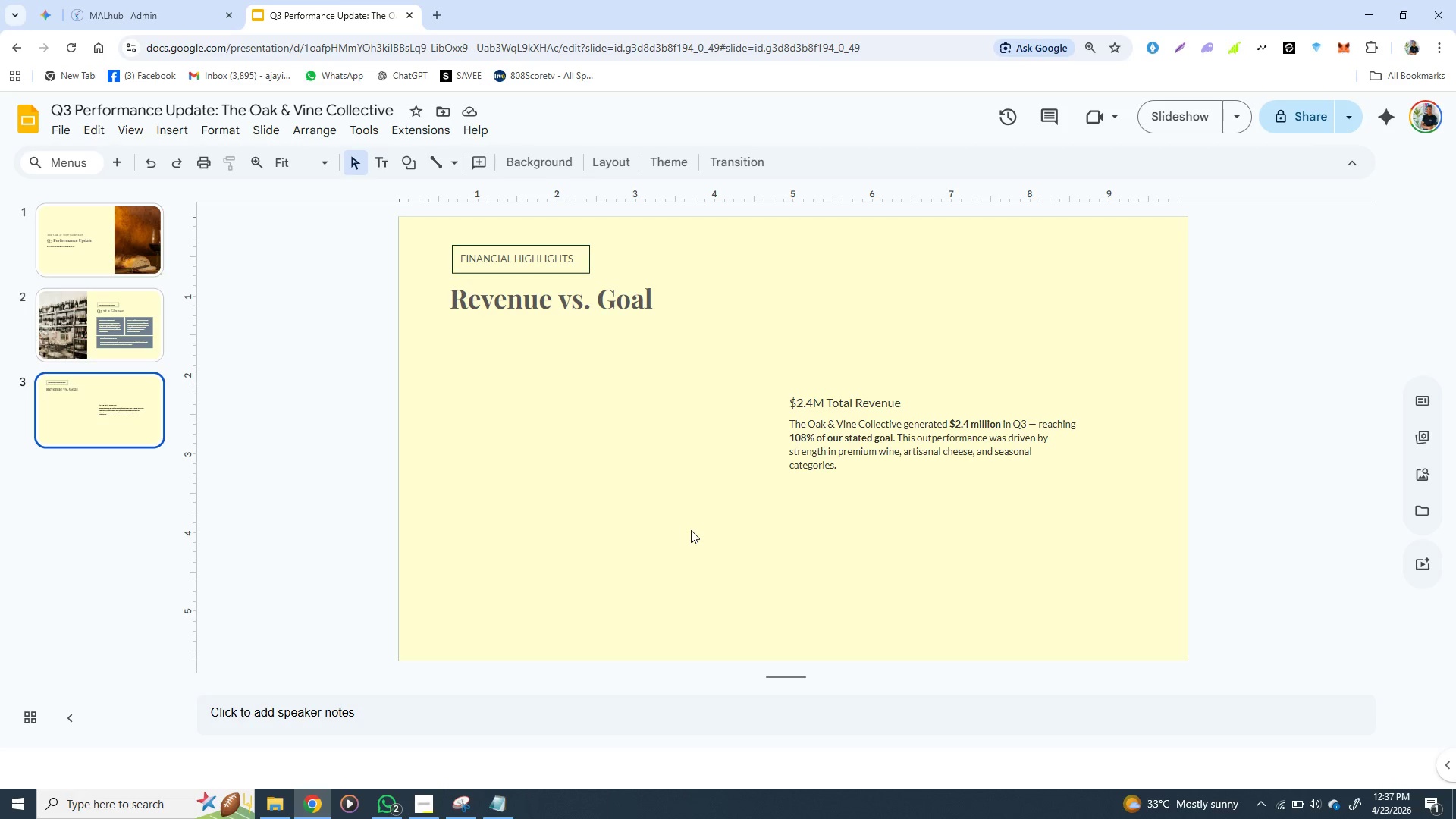 
double_click([827, 456])
 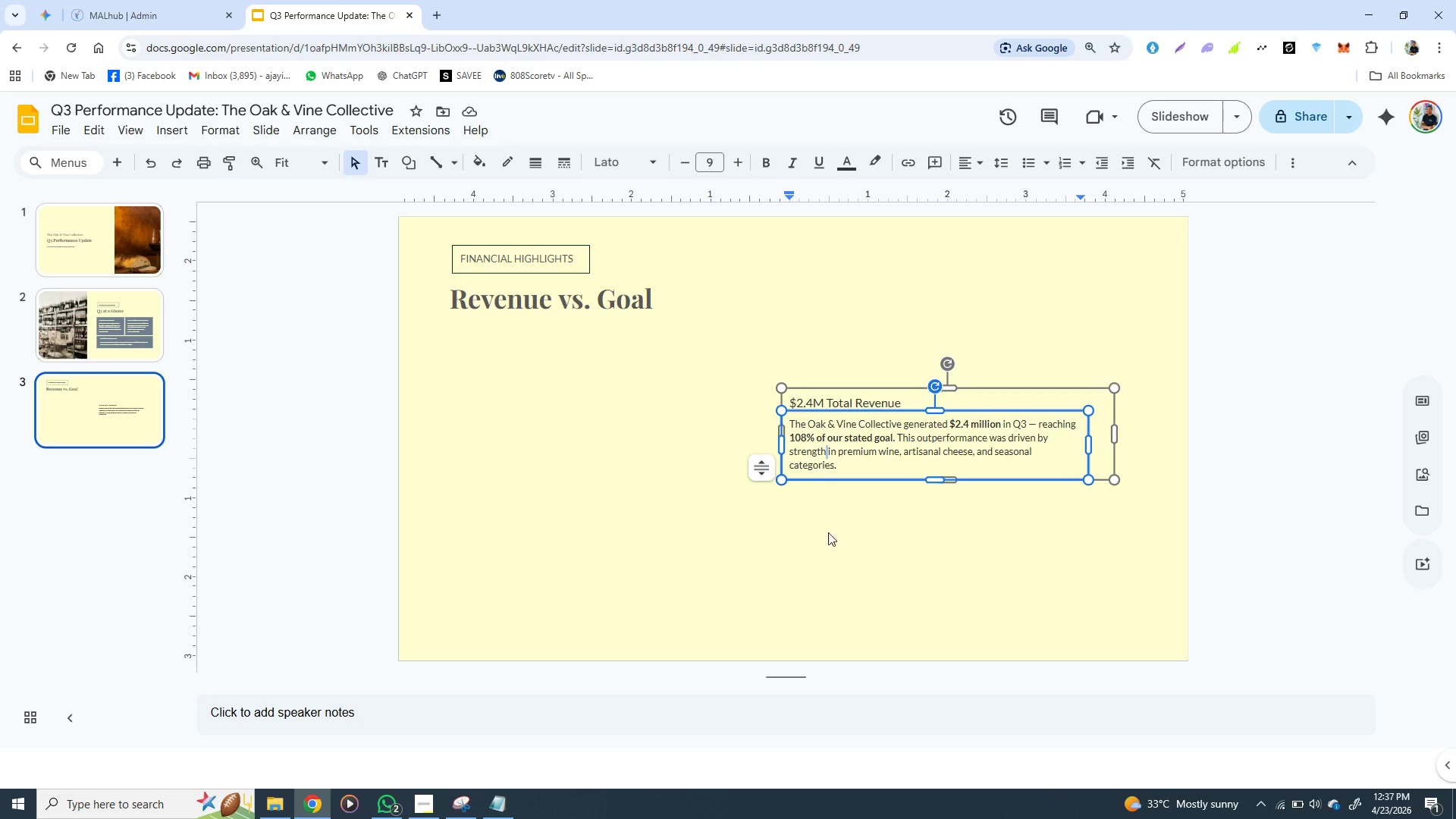 
left_click([828, 546])
 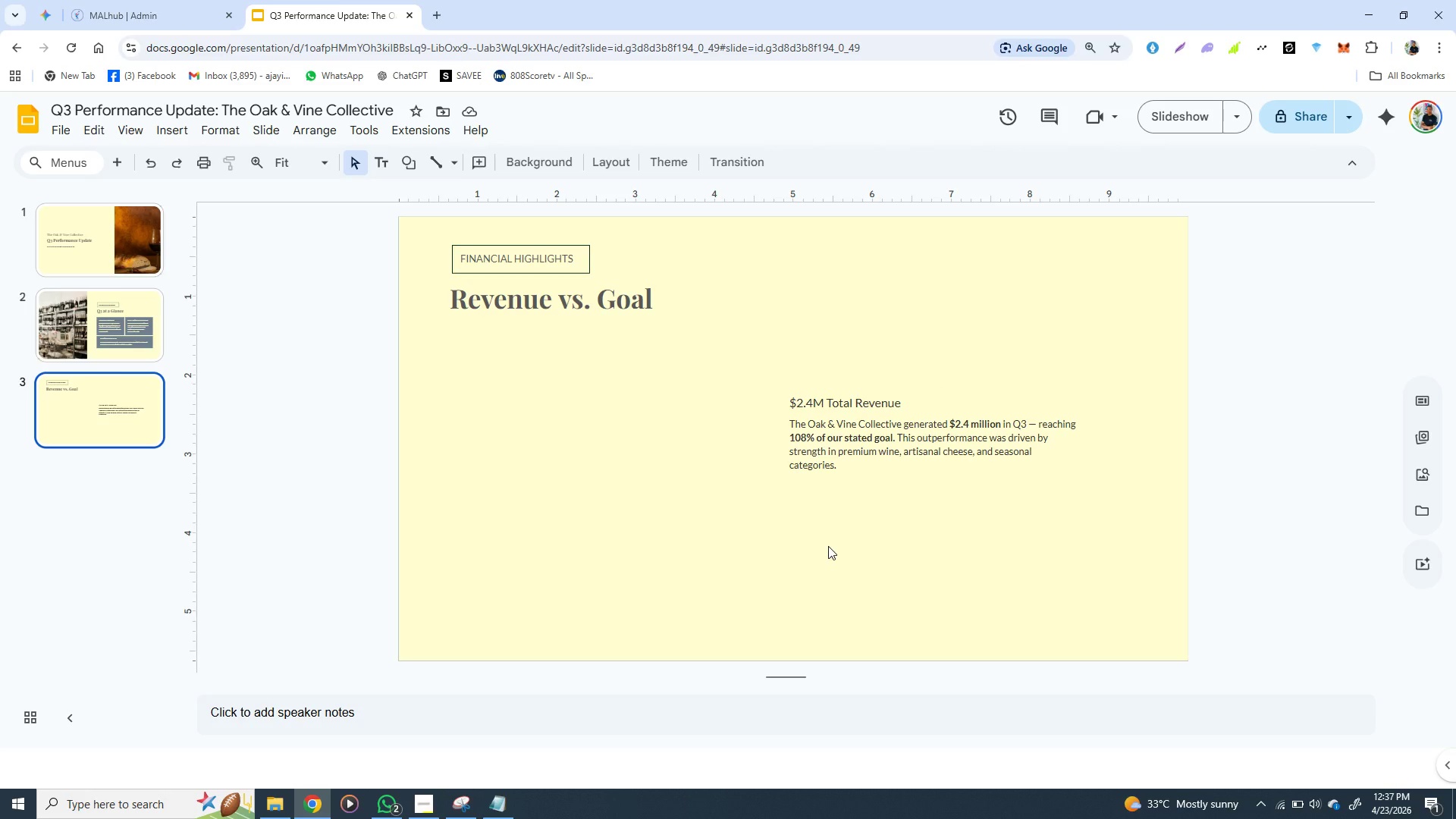 
wait(6.24)
 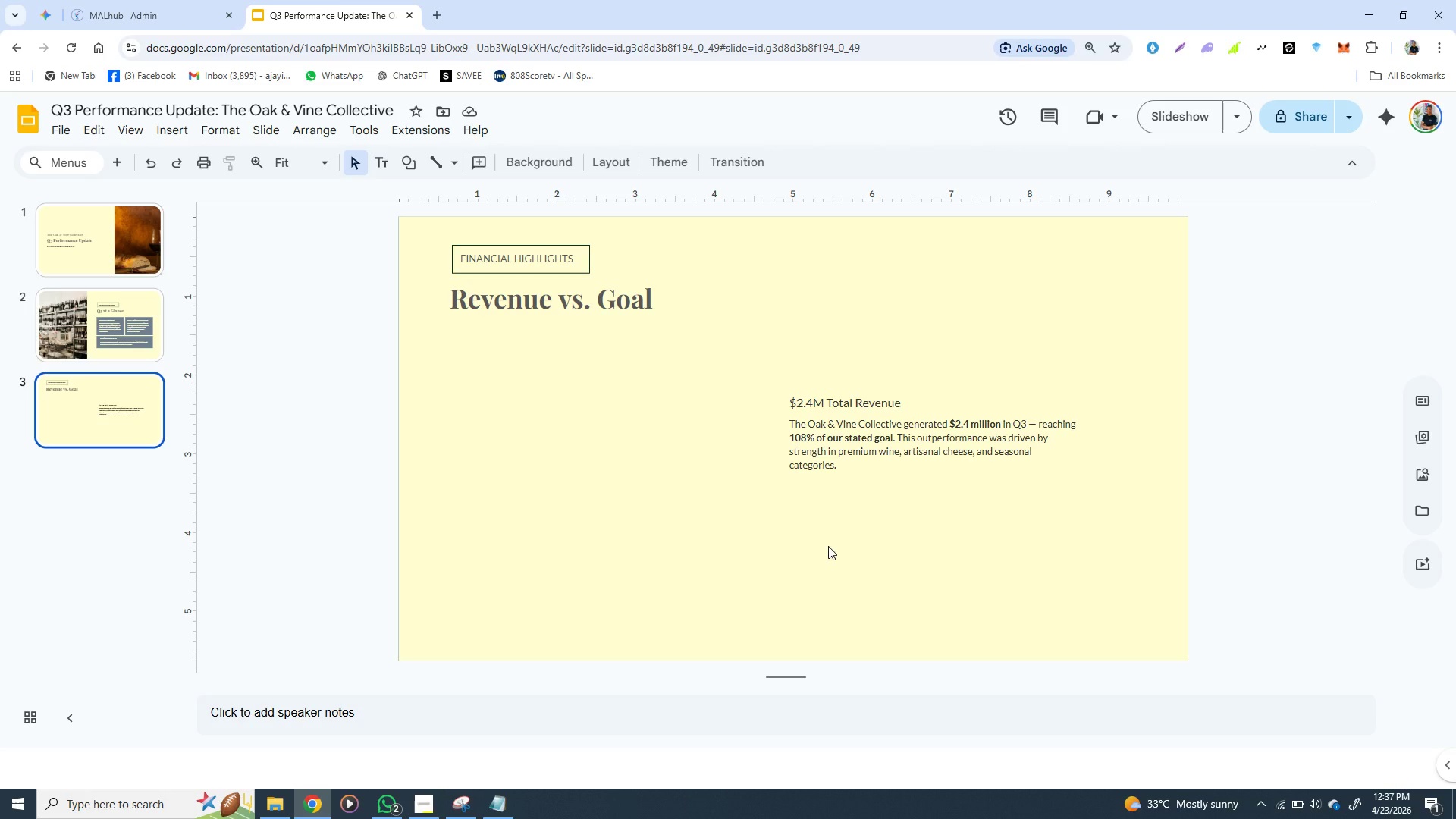 
left_click([847, 460])
 